 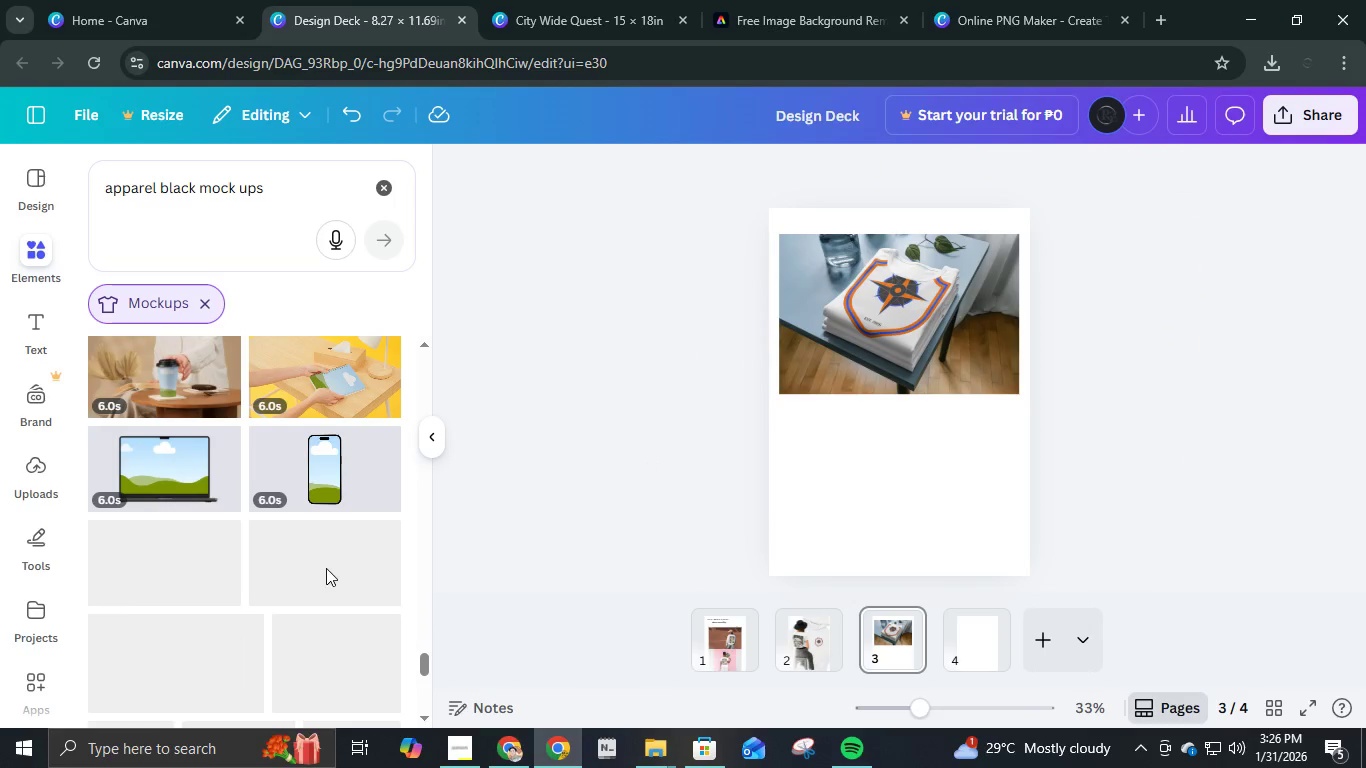 
double_click([884, 311])
 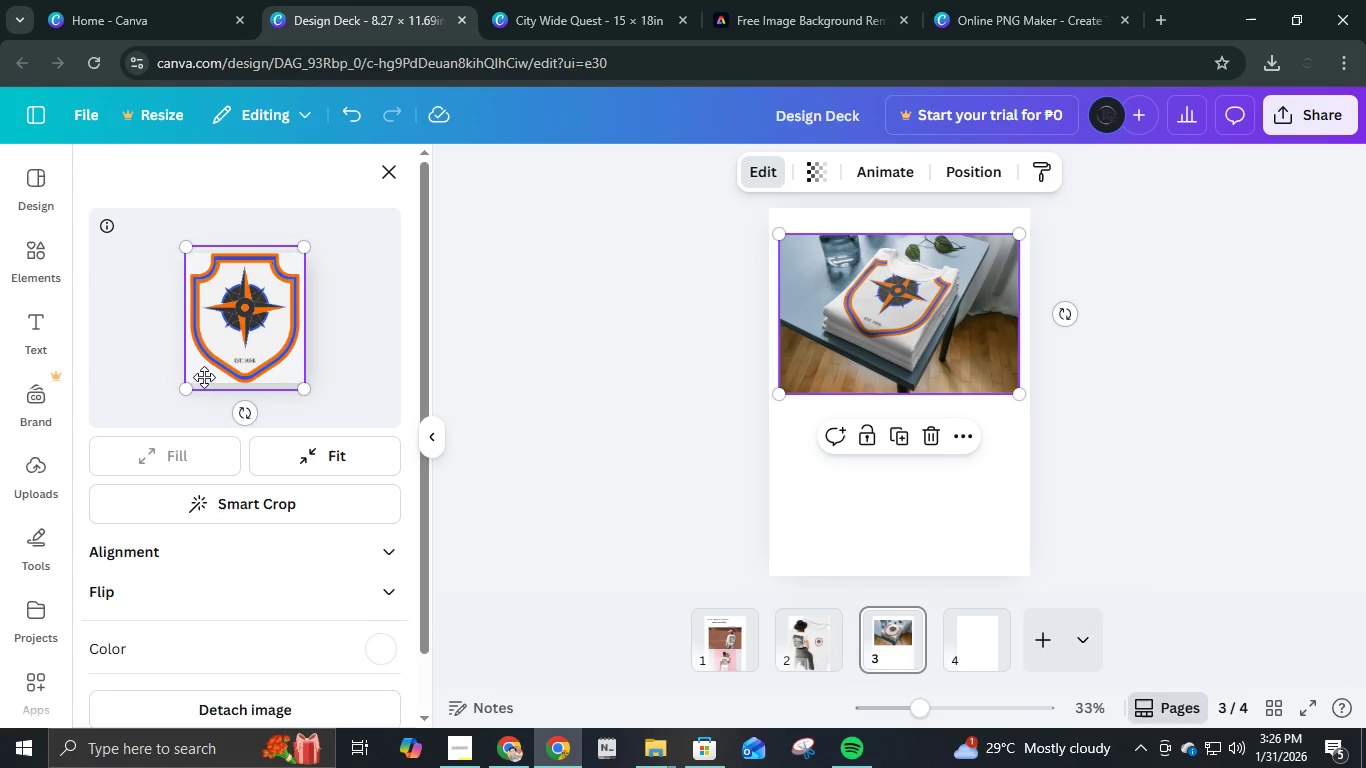 
left_click_drag(start_coordinate=[190, 387], to_coordinate=[255, 320])
 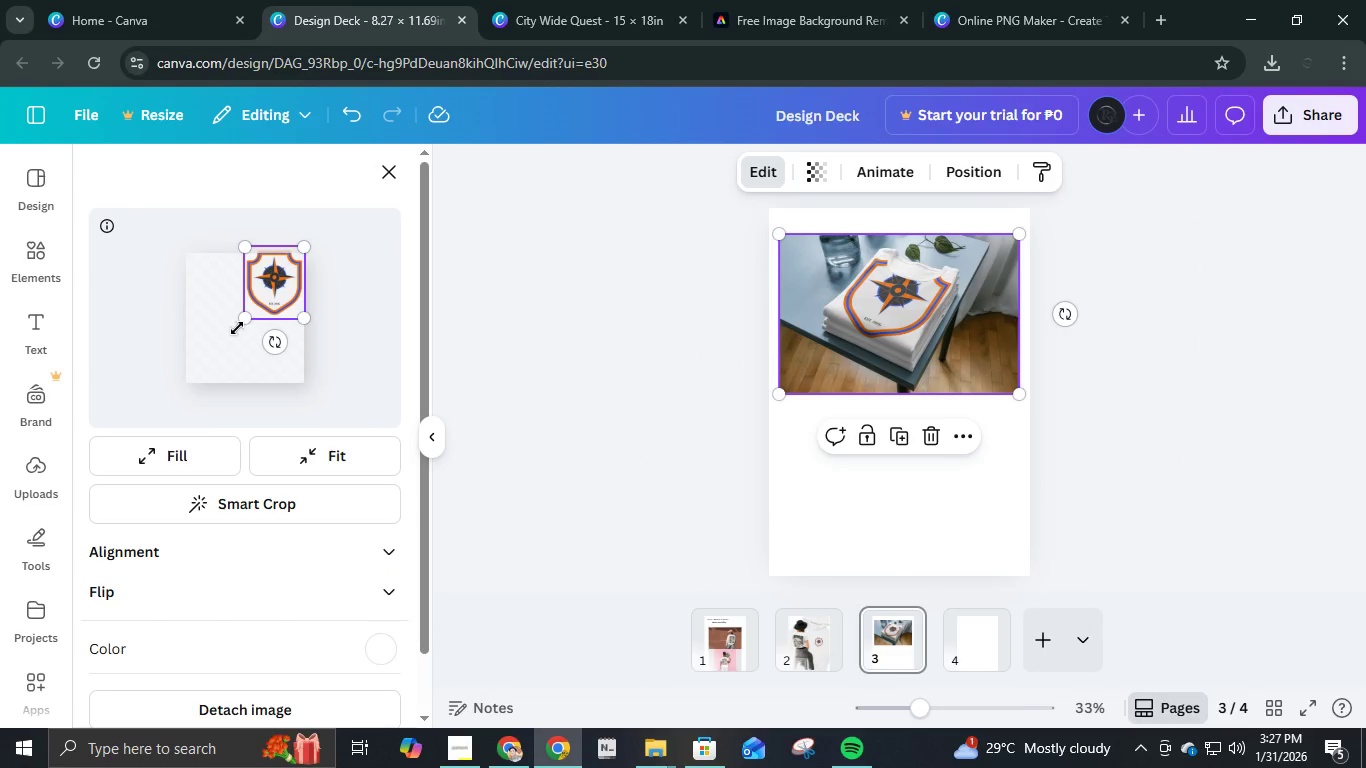 
left_click_drag(start_coordinate=[237, 328], to_coordinate=[231, 331])
 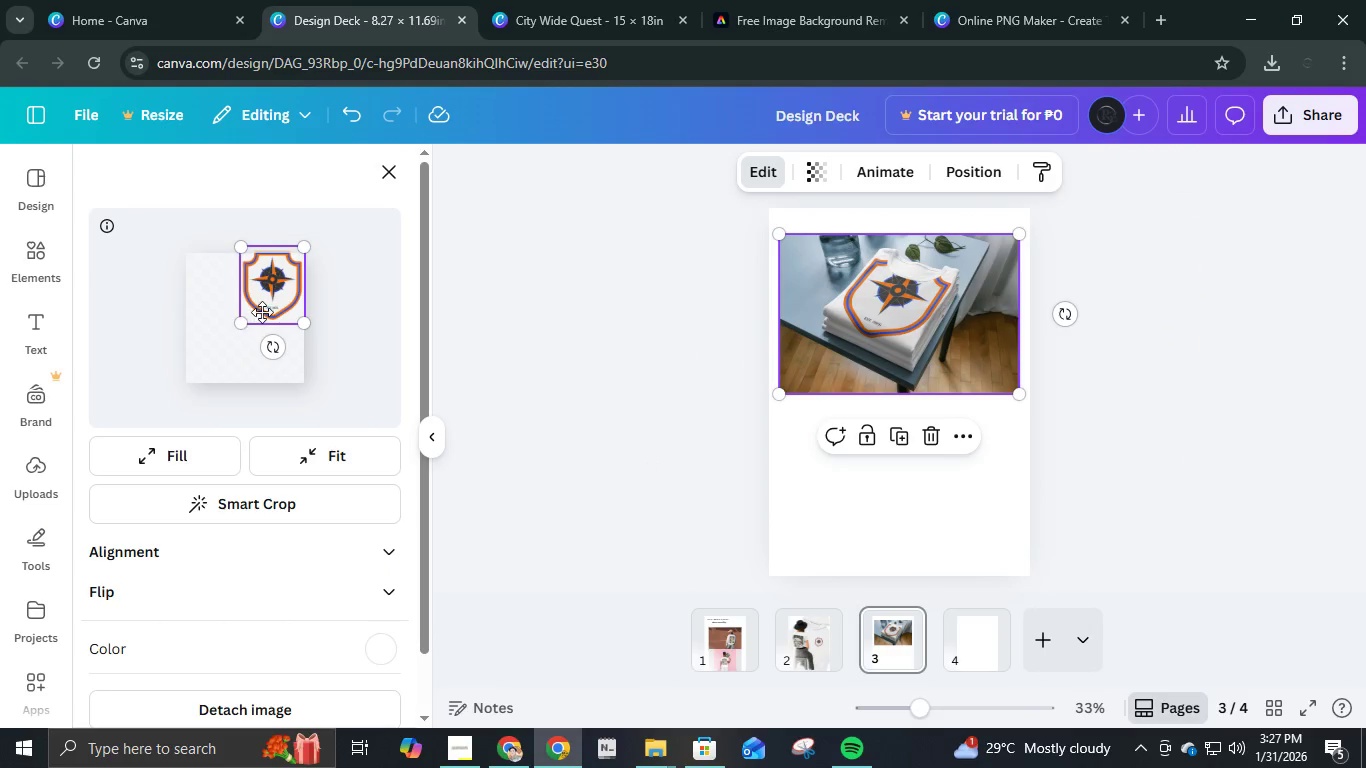 
left_click_drag(start_coordinate=[262, 312], to_coordinate=[259, 350])
 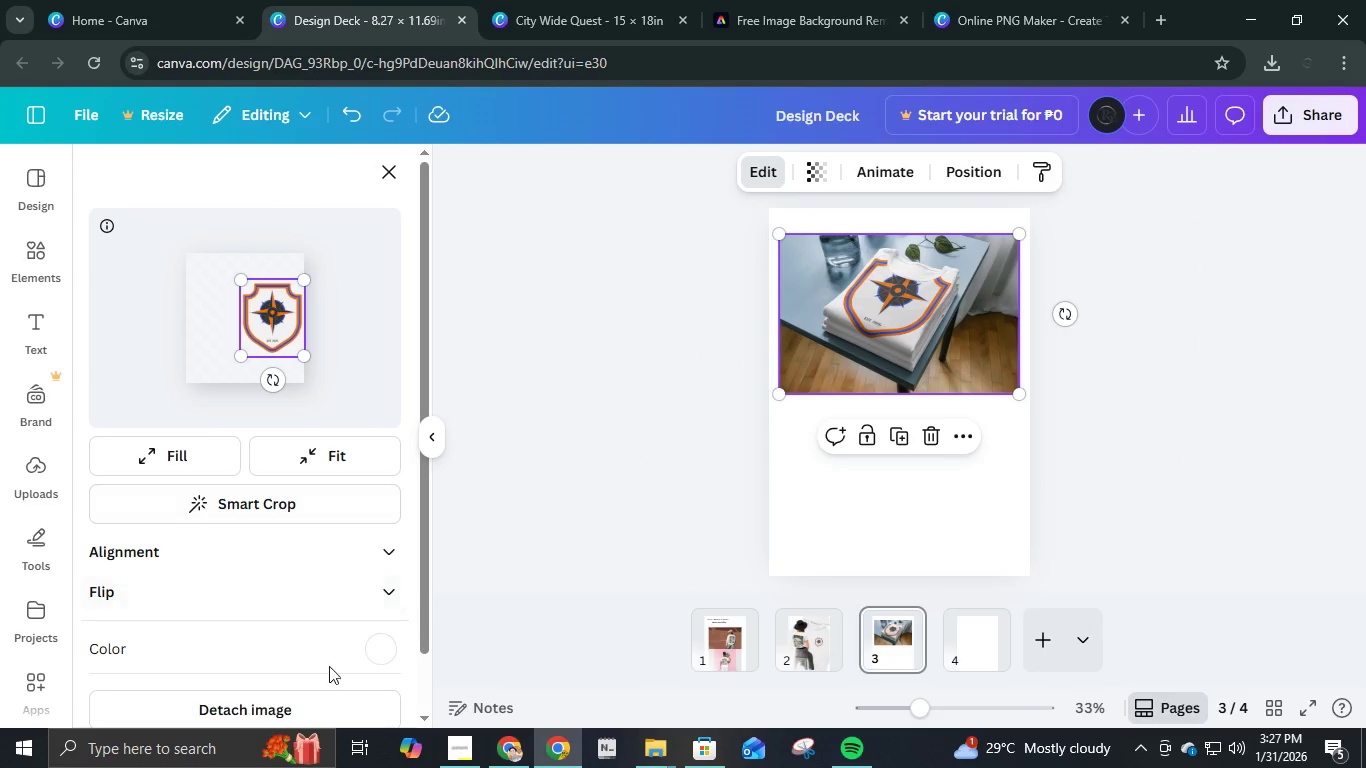 
scroll: coordinate [328, 648], scroll_direction: down, amount: 7.0
 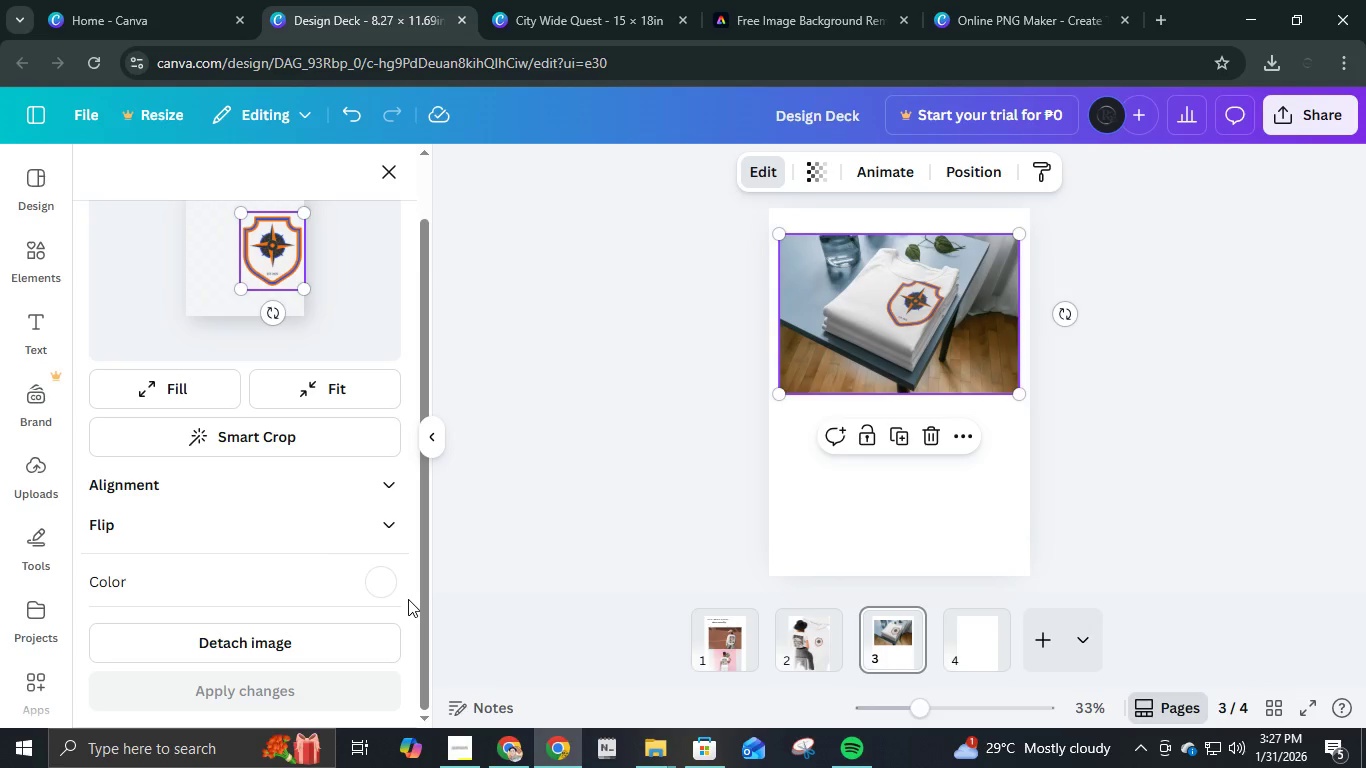 
left_click_drag(start_coordinate=[284, 245], to_coordinate=[283, 270])
 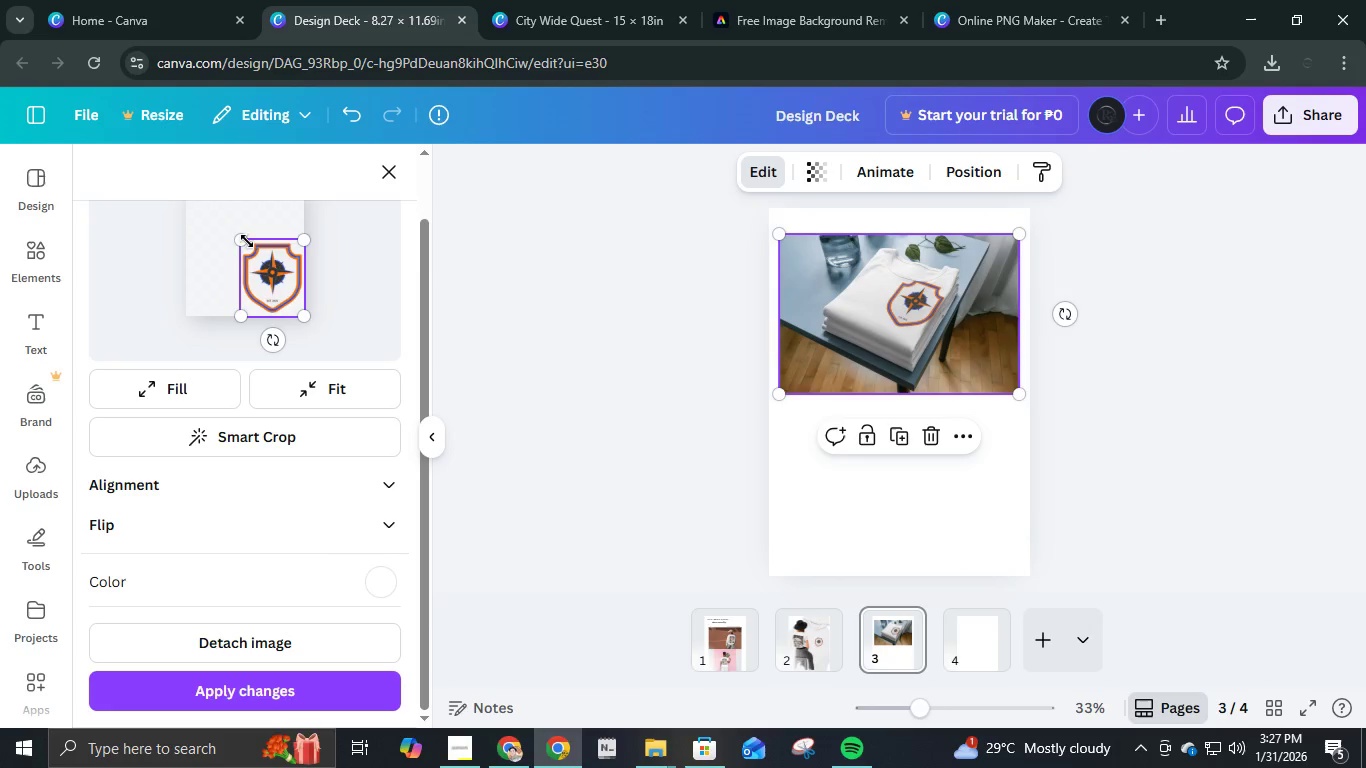 
left_click_drag(start_coordinate=[245, 240], to_coordinate=[262, 260])
 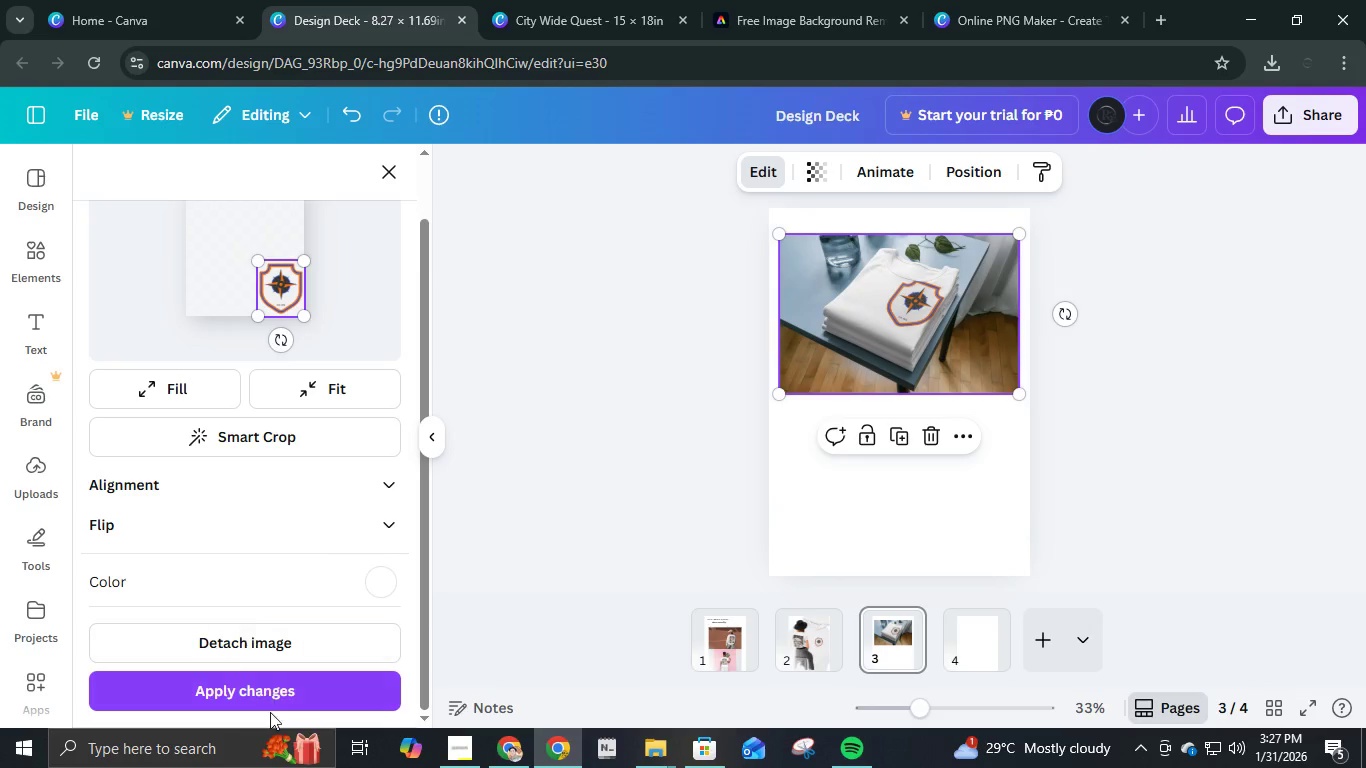 
left_click([270, 713])
 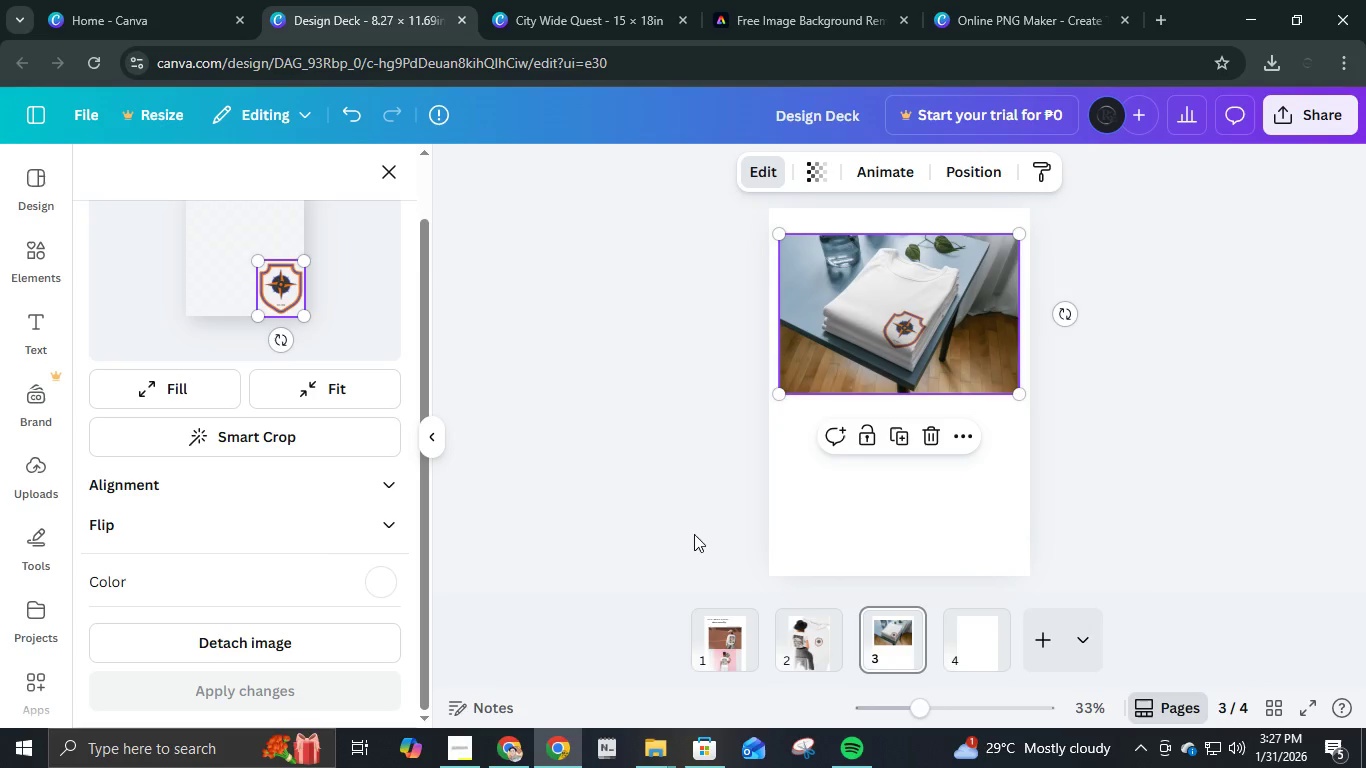 
left_click_drag(start_coordinate=[258, 263], to_coordinate=[245, 248])
 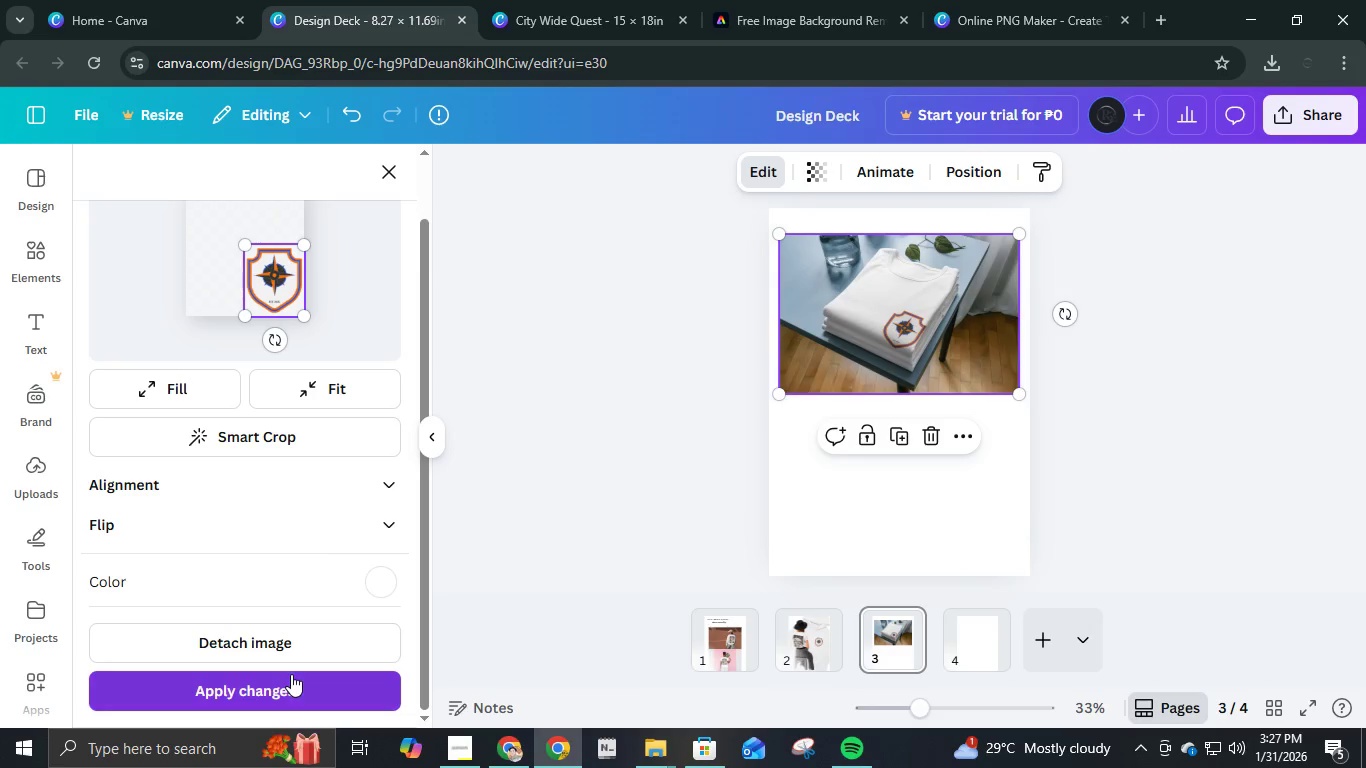 
left_click([291, 682])
 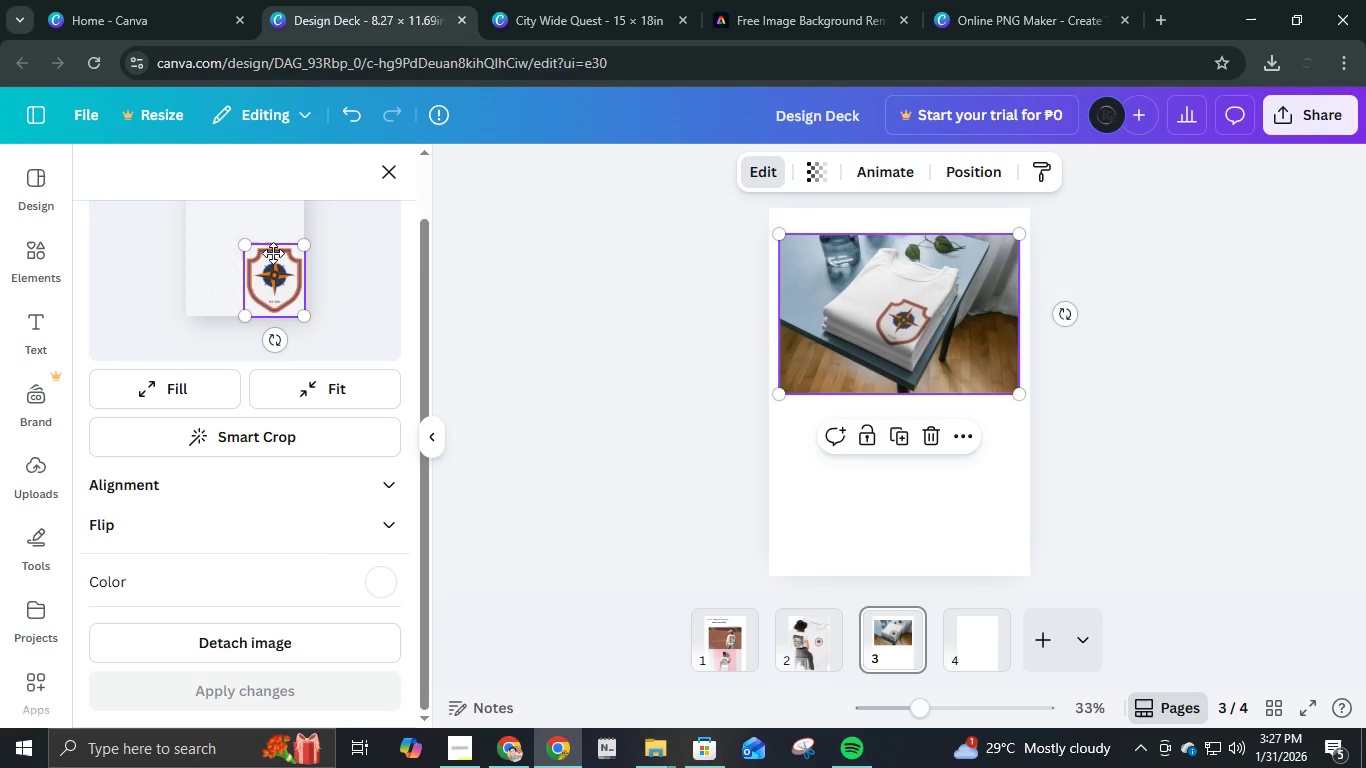 
wait(5.03)
 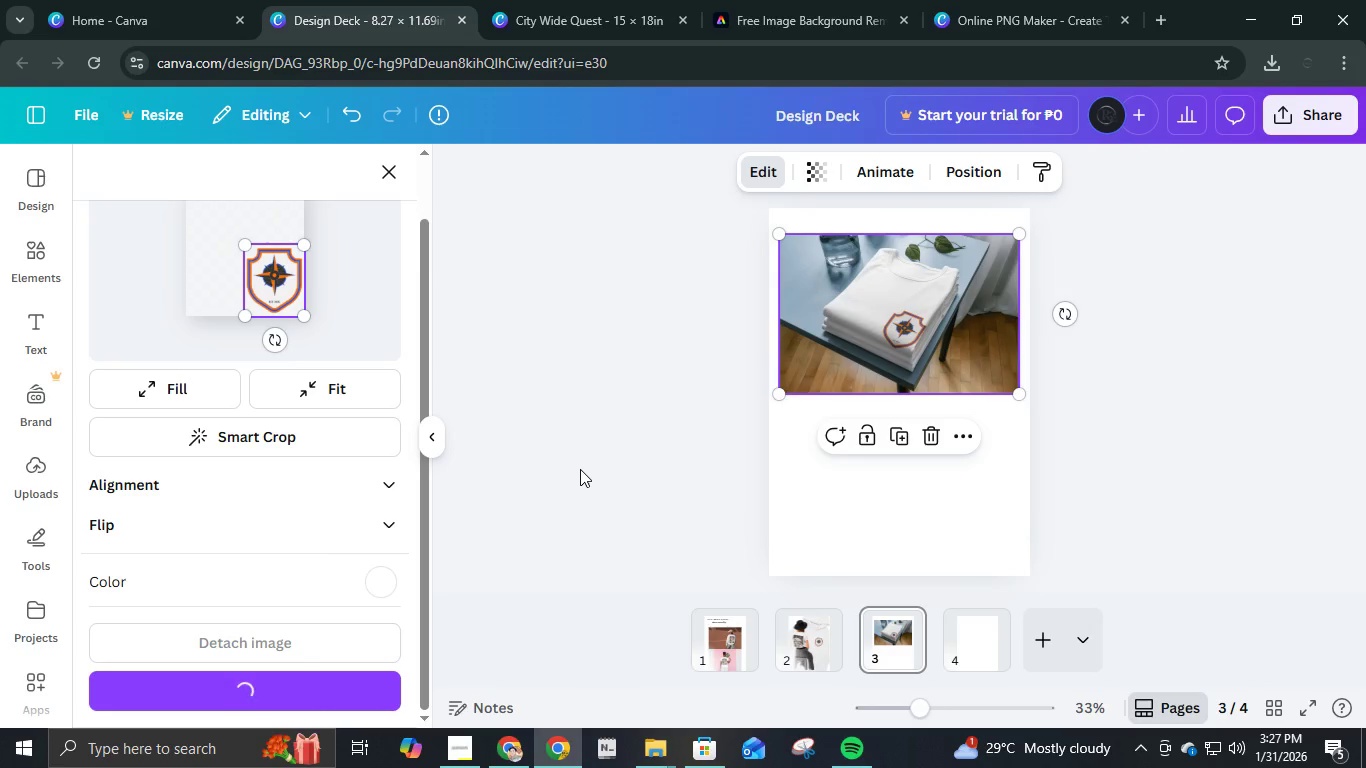 
key(Control+ControlLeft)
 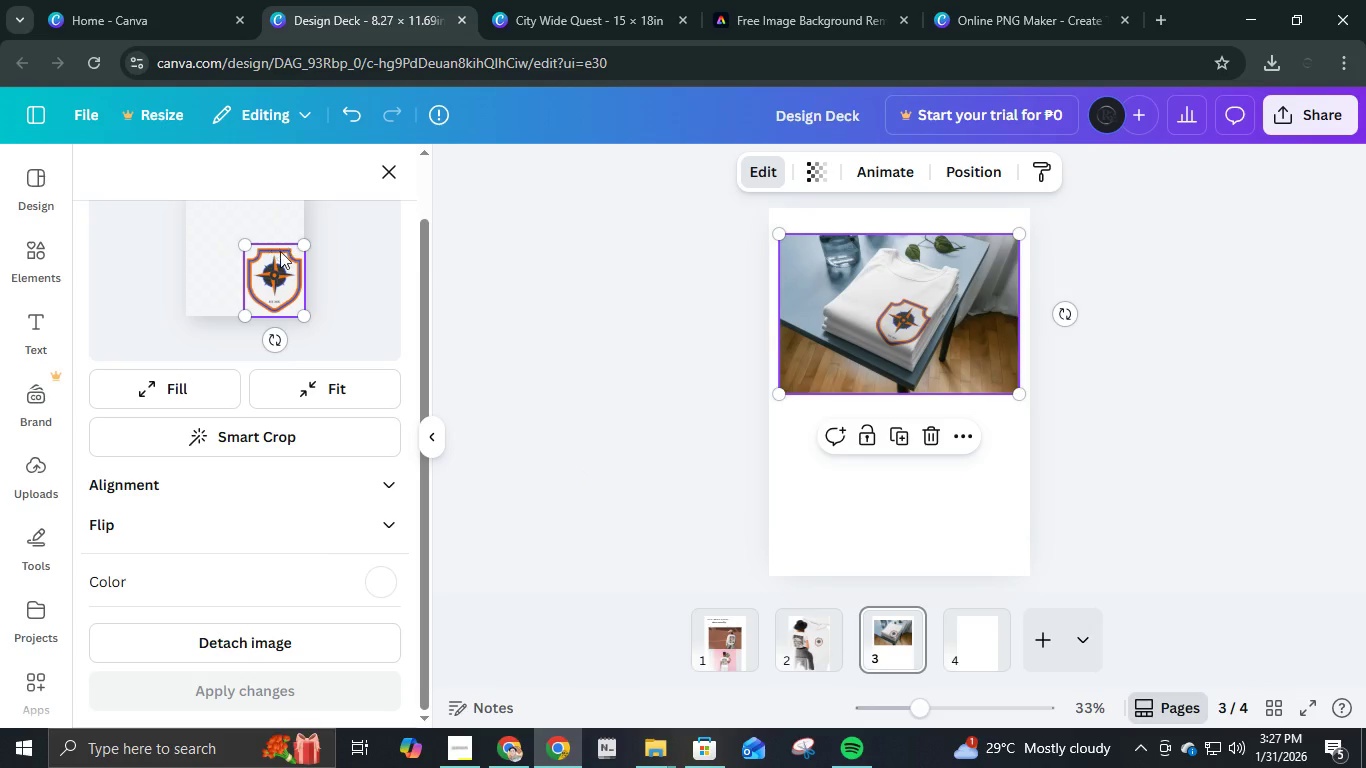 
key(Control+Z)
 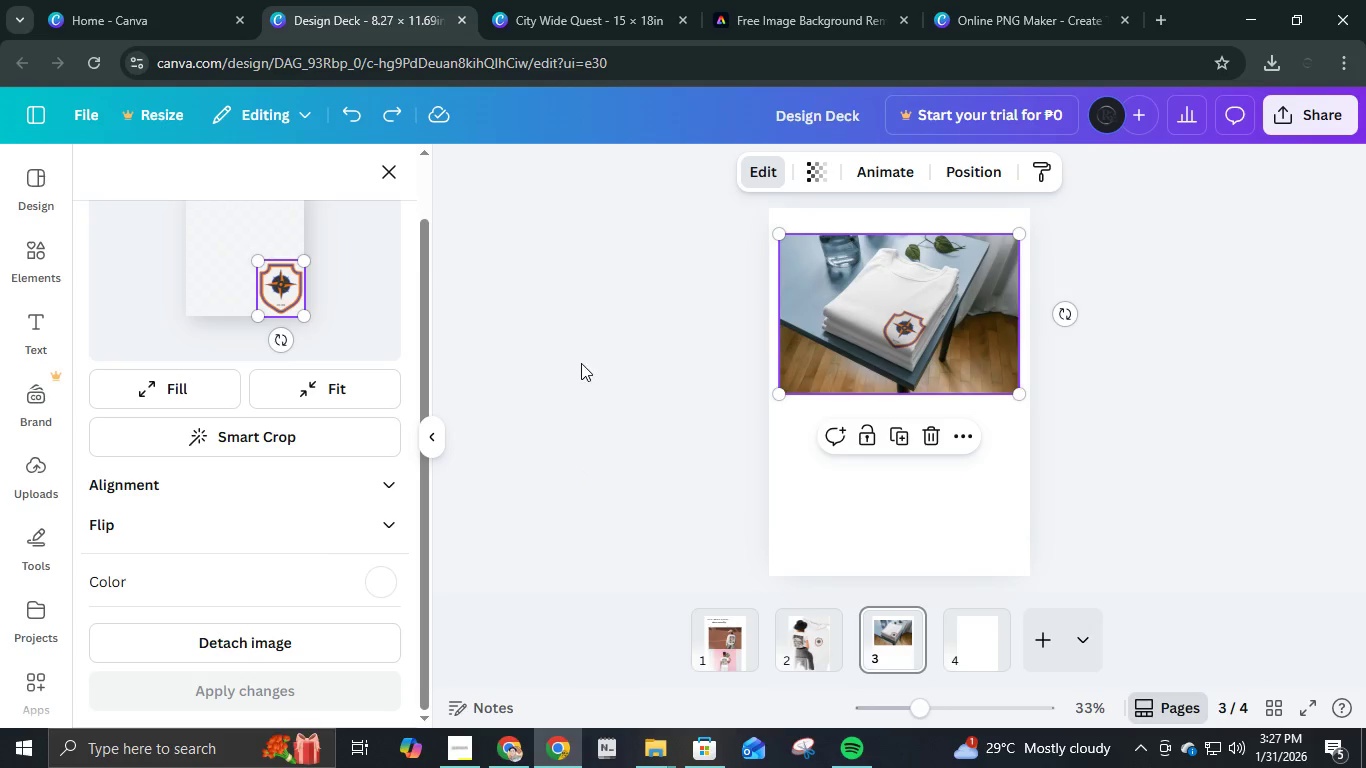 
left_click([587, 365])
 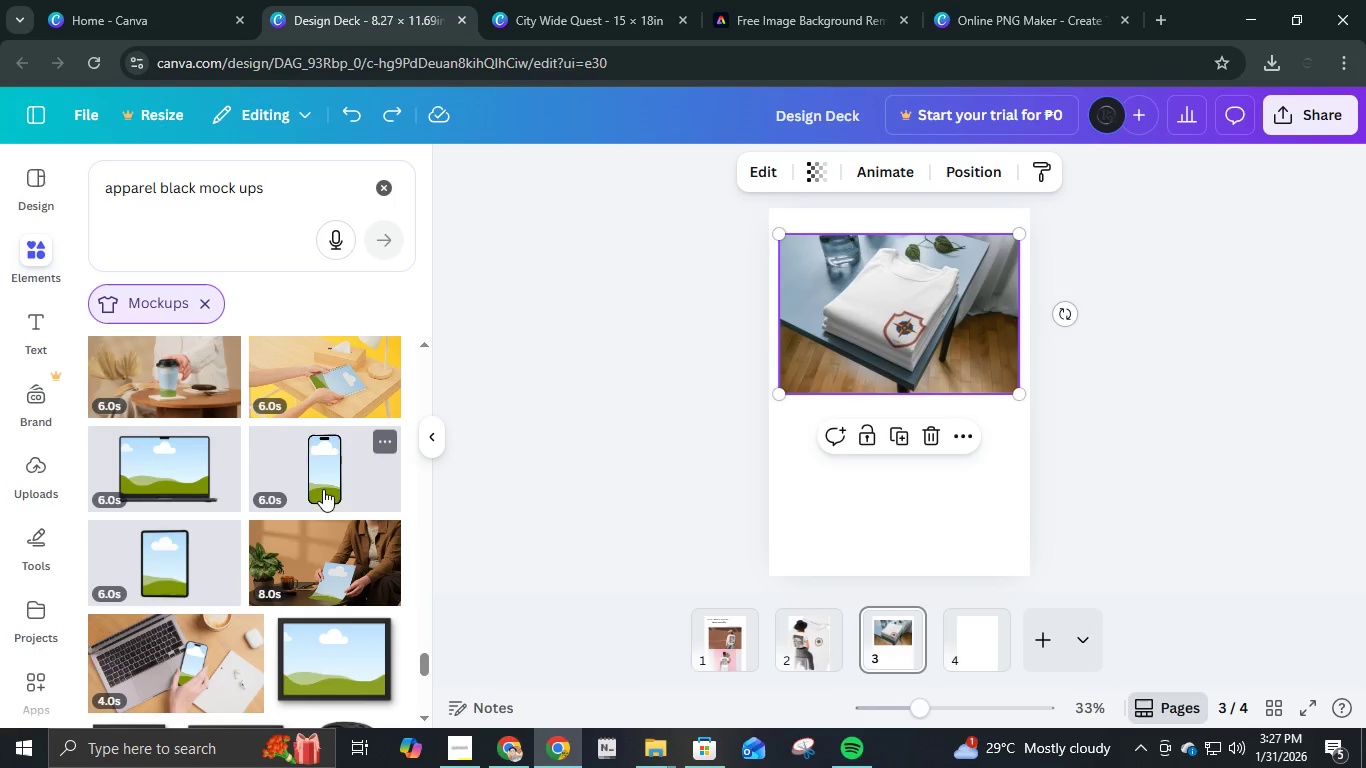 
scroll: coordinate [316, 497], scroll_direction: down, amount: 5.0
 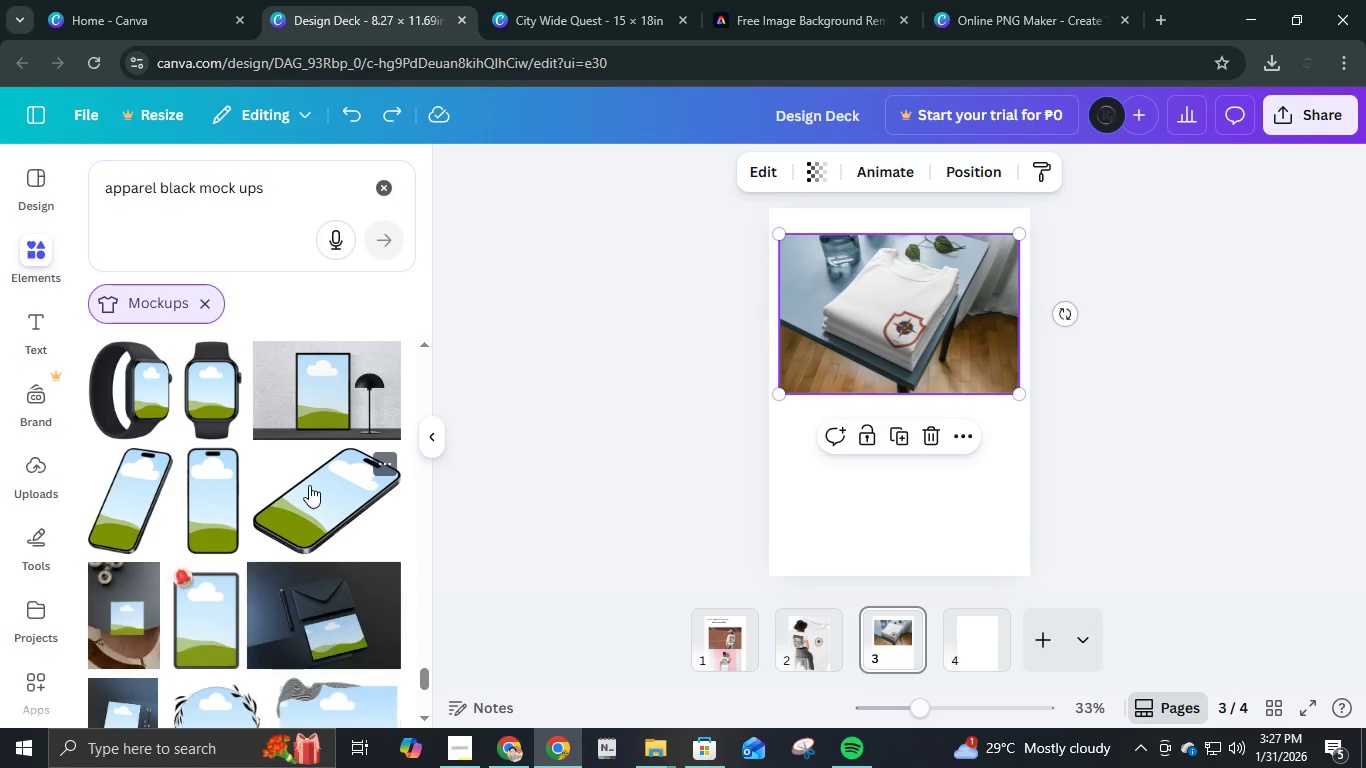 
scroll: coordinate [288, 515], scroll_direction: up, amount: 6.0
 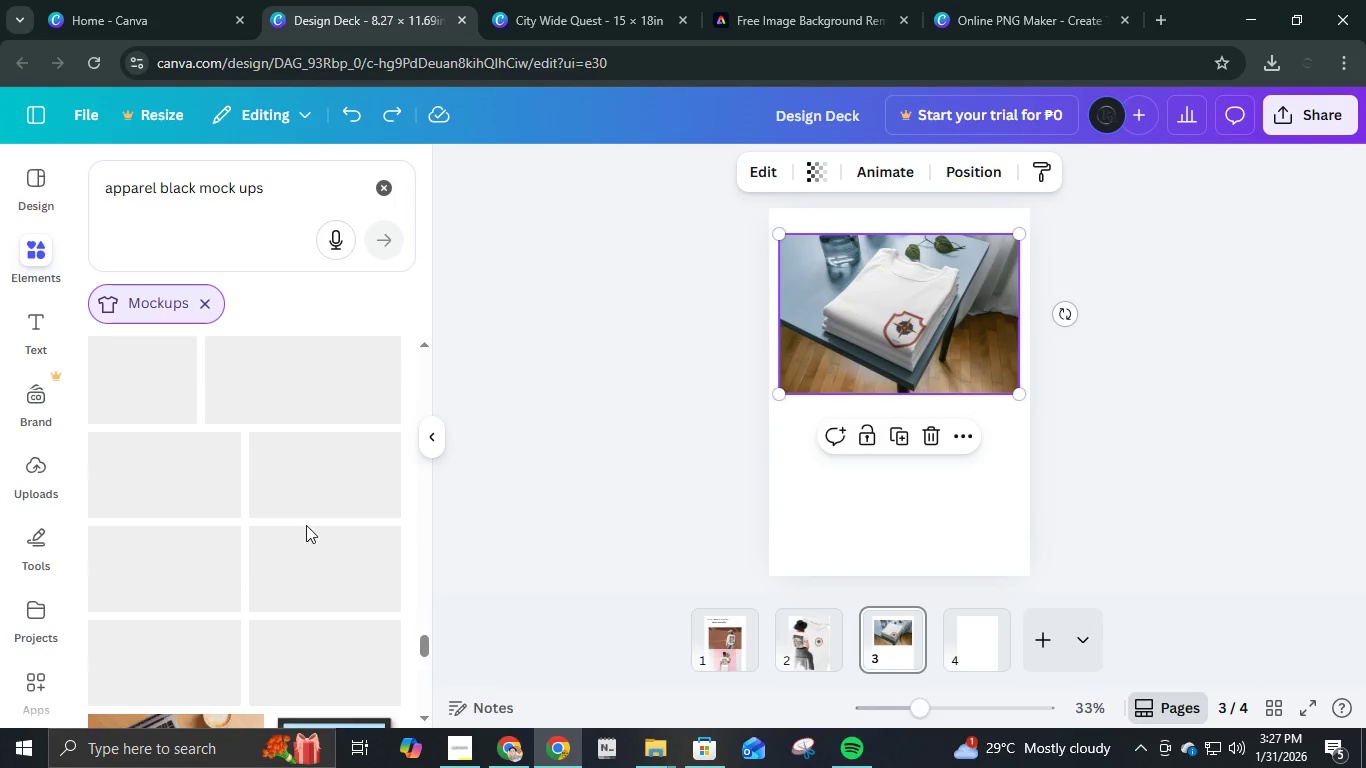 
mouse_move([316, 548])
 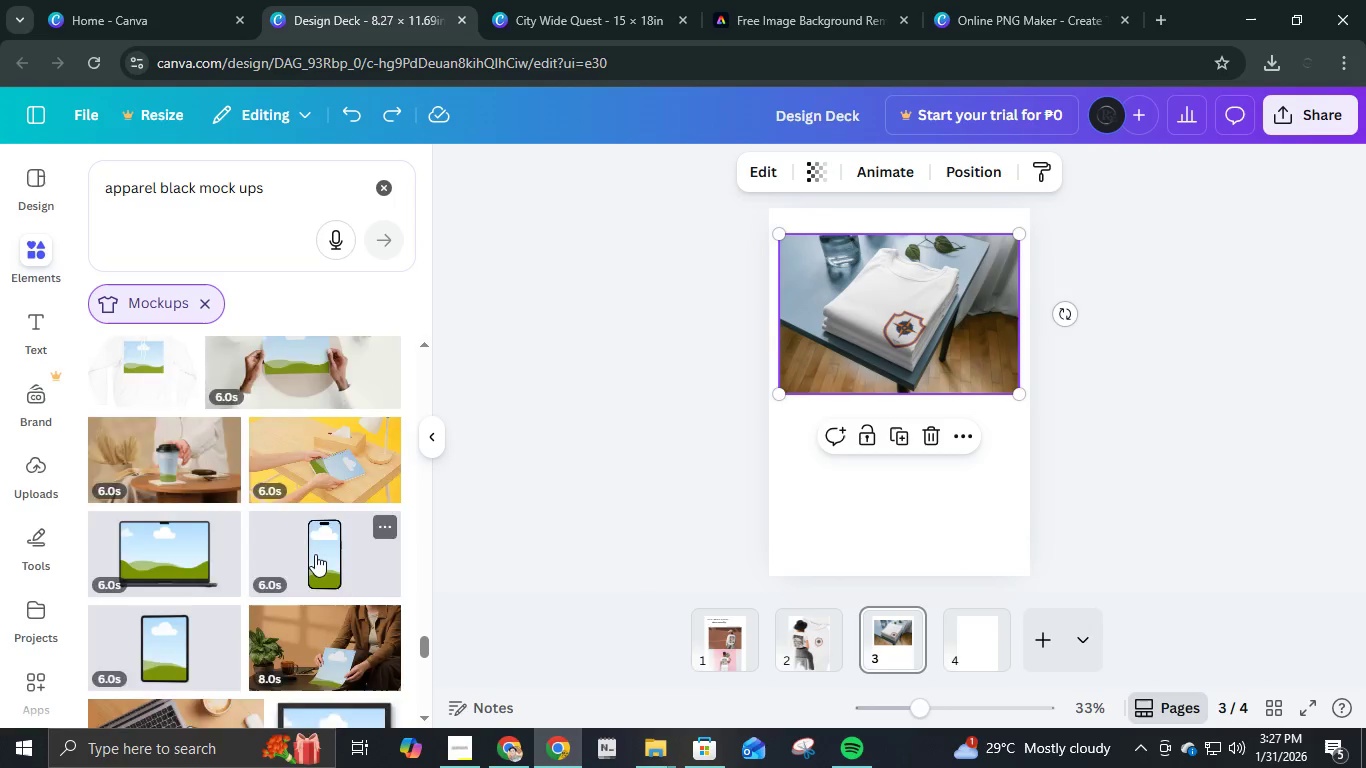 
scroll: coordinate [251, 629], scroll_direction: down, amount: 16.0
 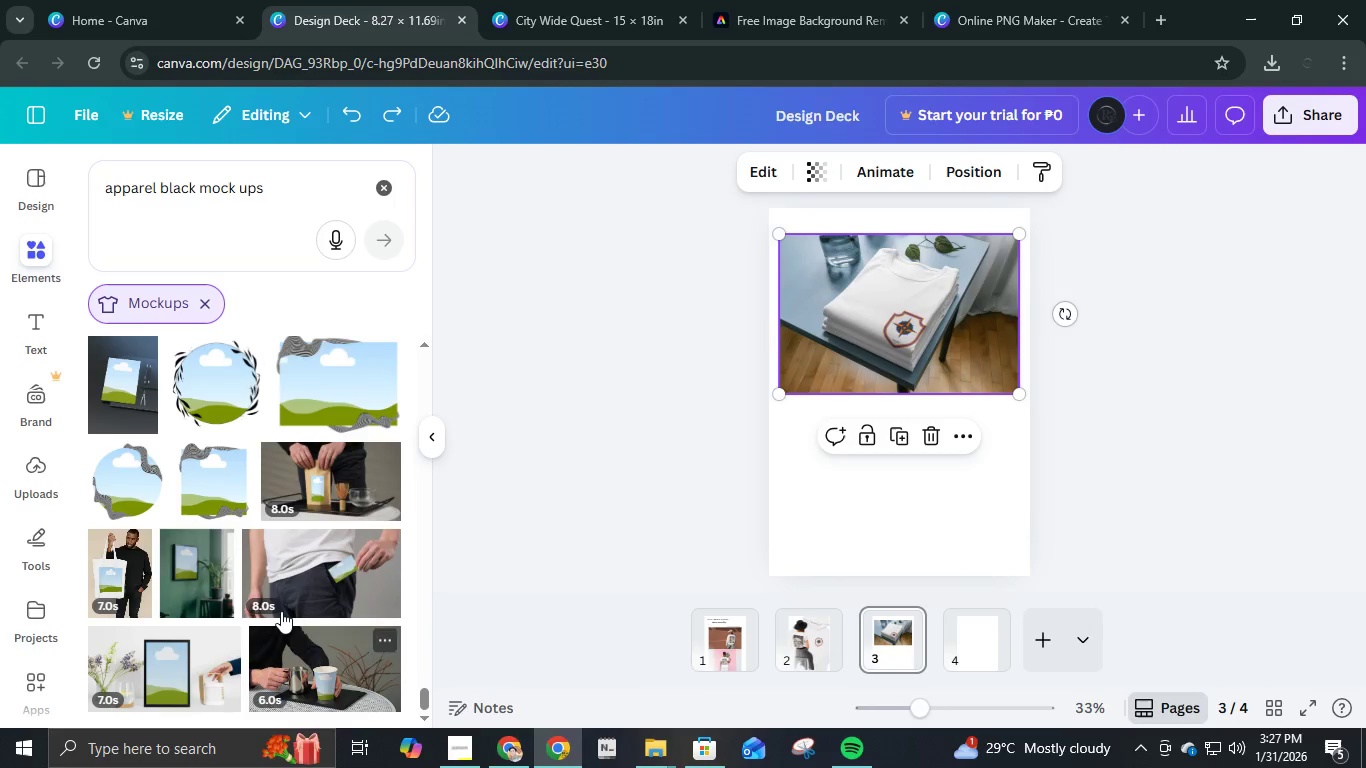 
scroll: coordinate [287, 587], scroll_direction: up, amount: 4.0
 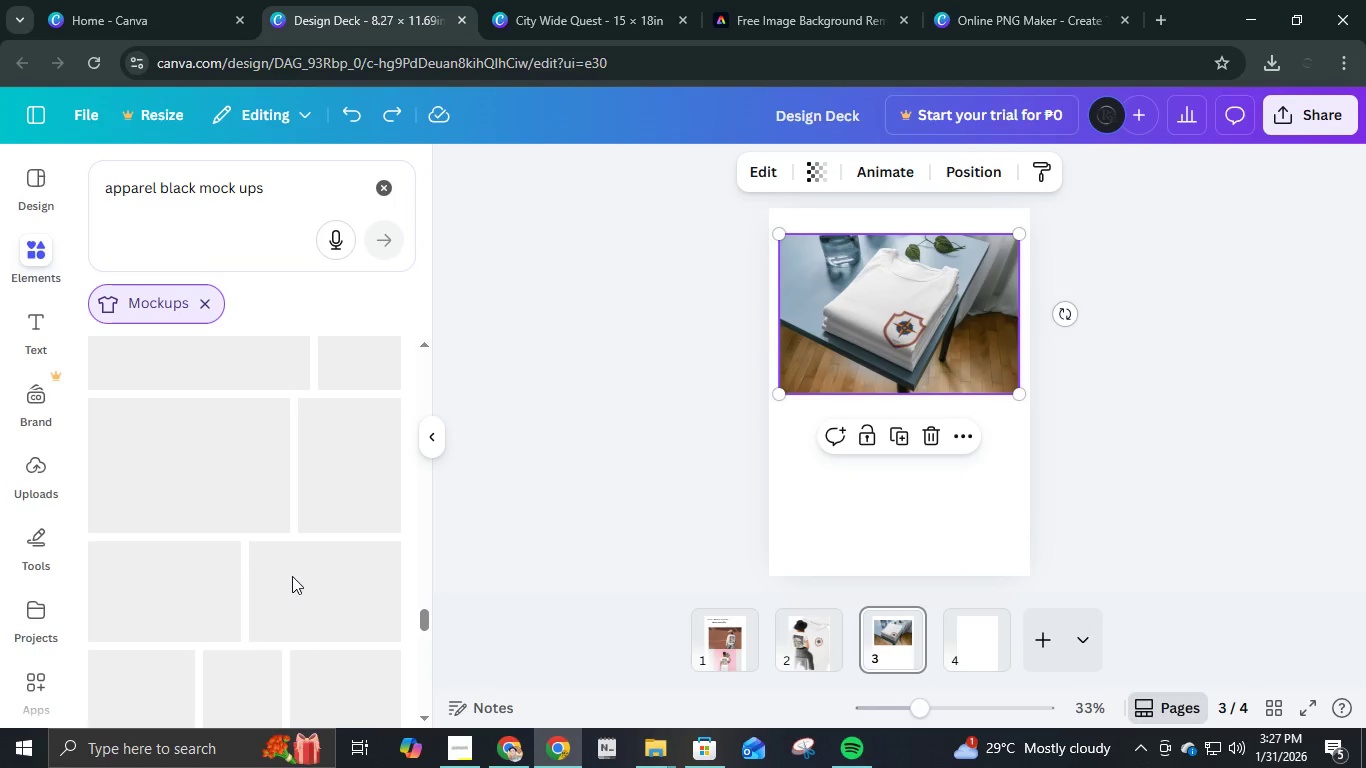 
right_click([296, 572])
 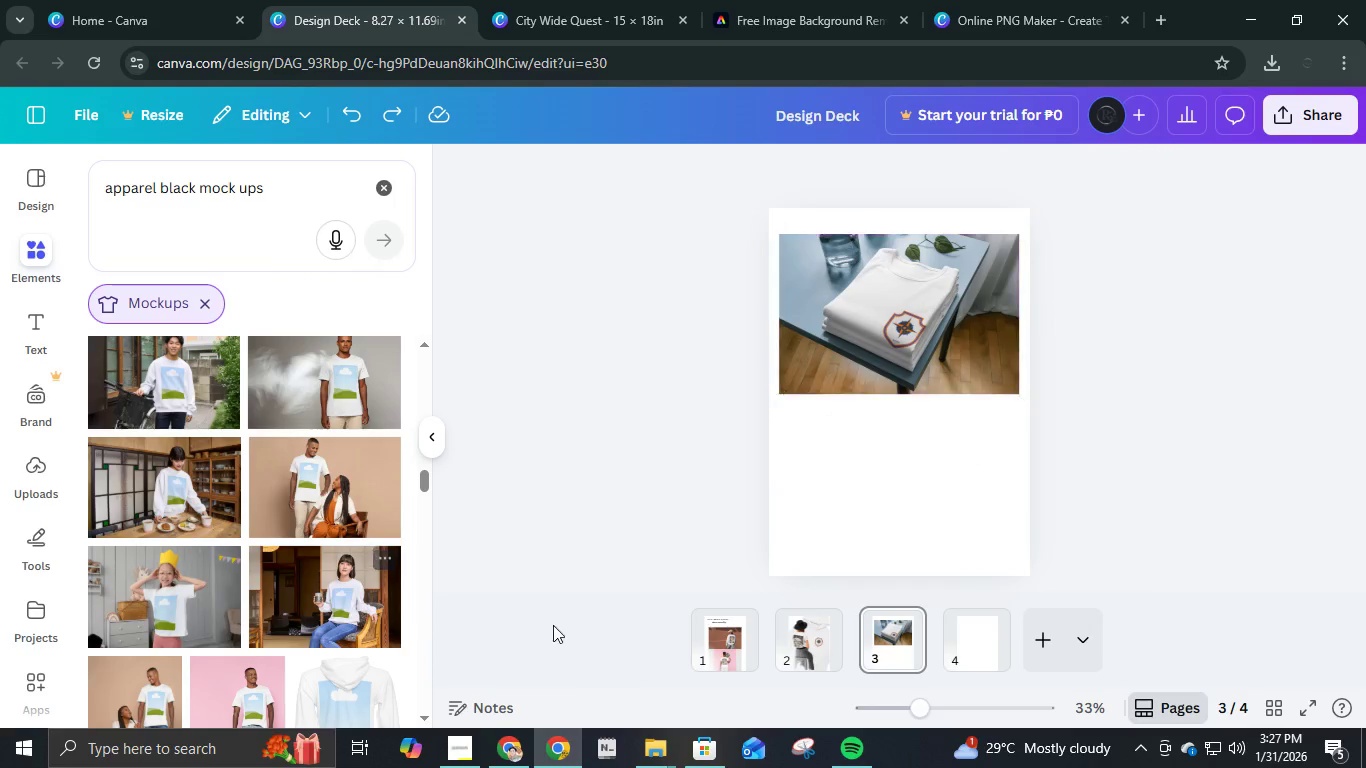 
scroll: coordinate [296, 572], scroll_direction: up, amount: 28.0
 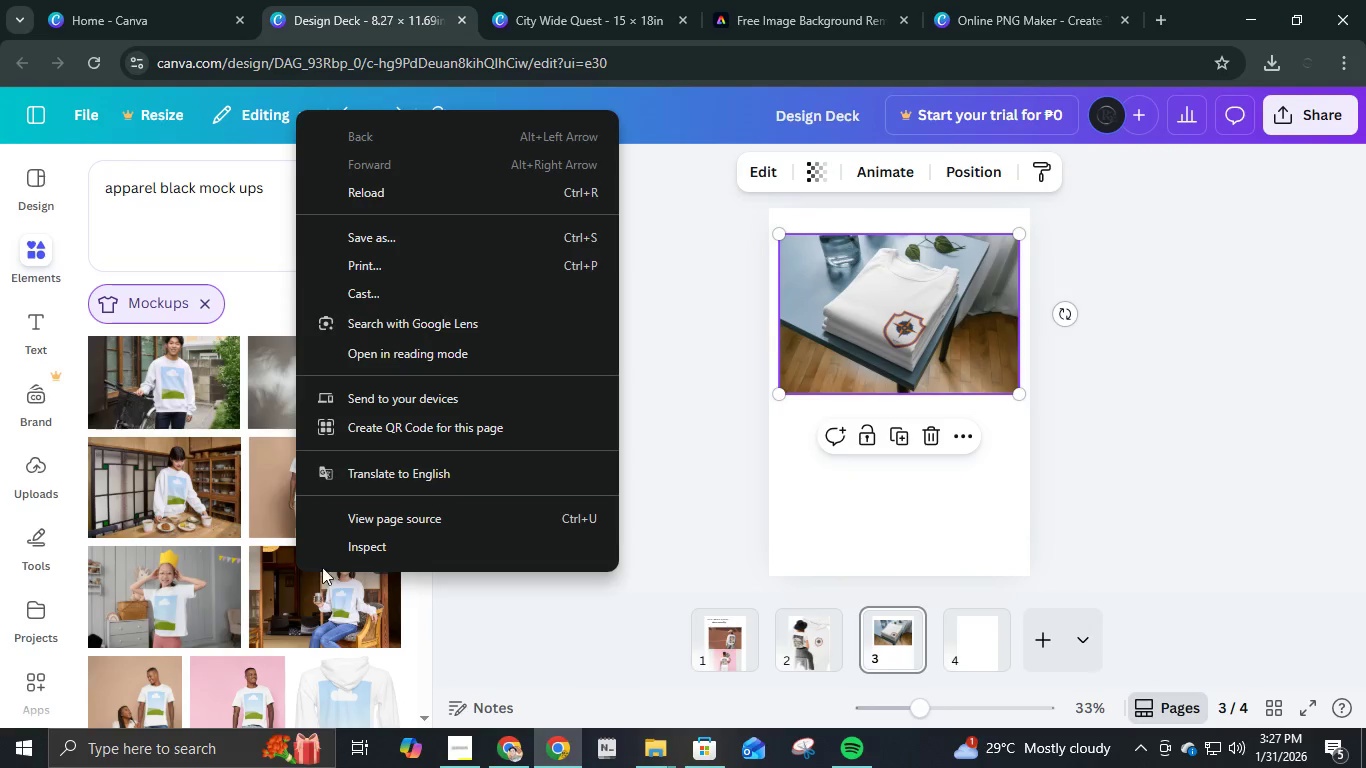 
scroll: coordinate [260, 573], scroll_direction: down, amount: 44.0
 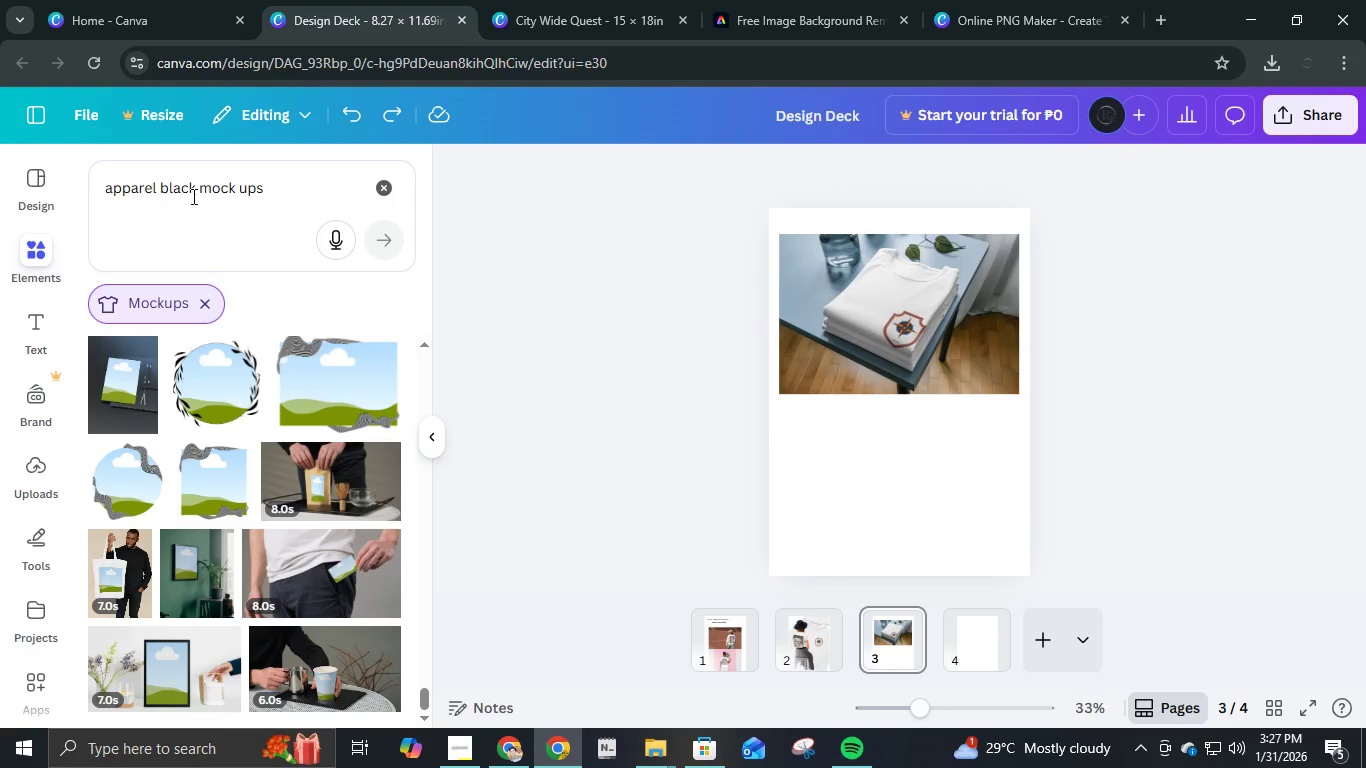 
left_click([193, 191])
 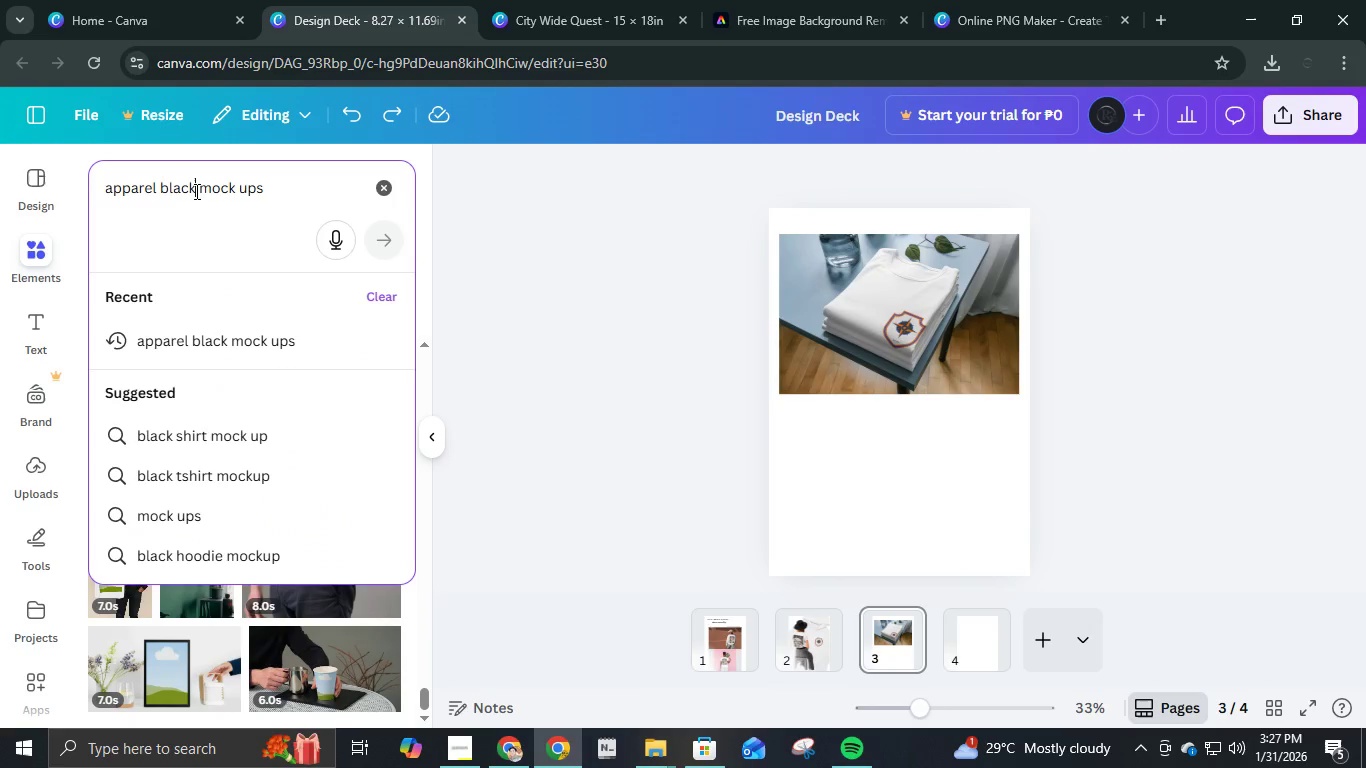 
left_click_drag(start_coordinate=[195, 191], to_coordinate=[43, 189])
 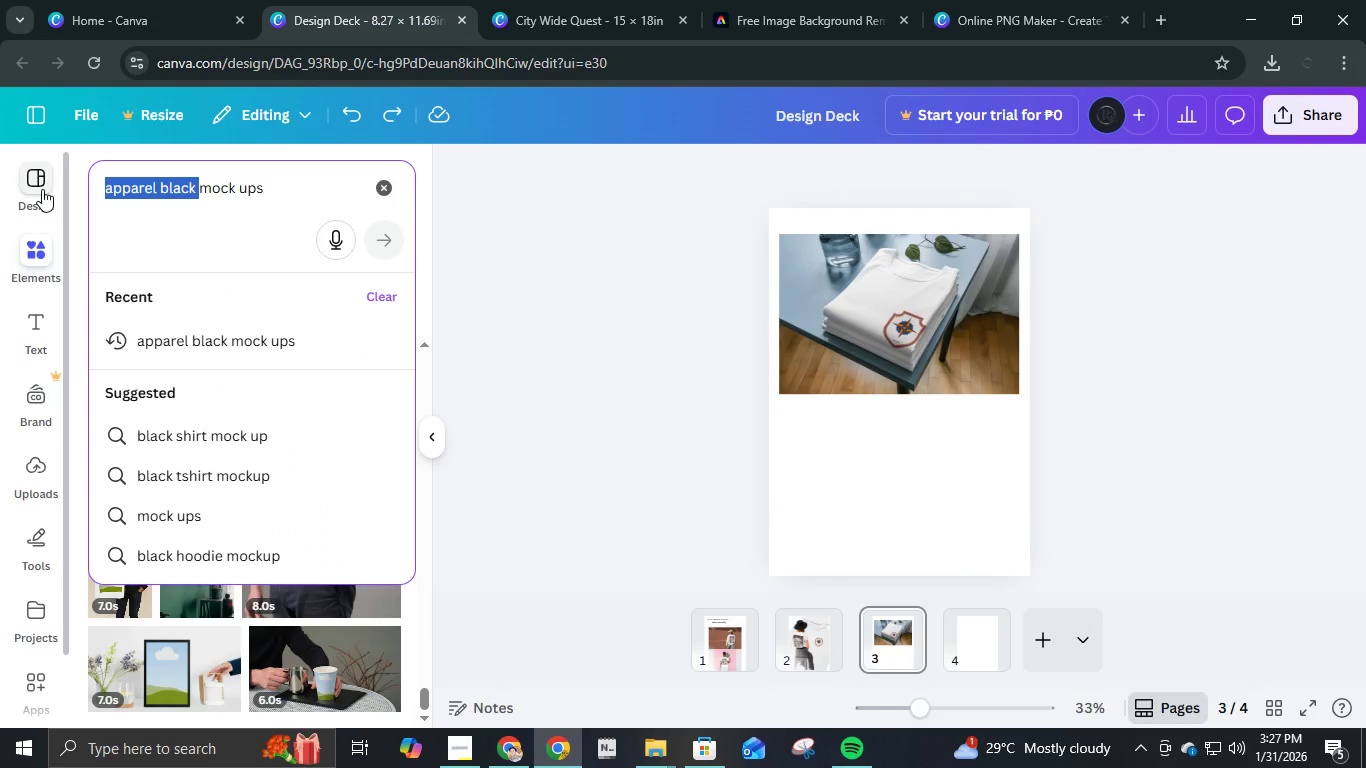 
type(black shirt)
 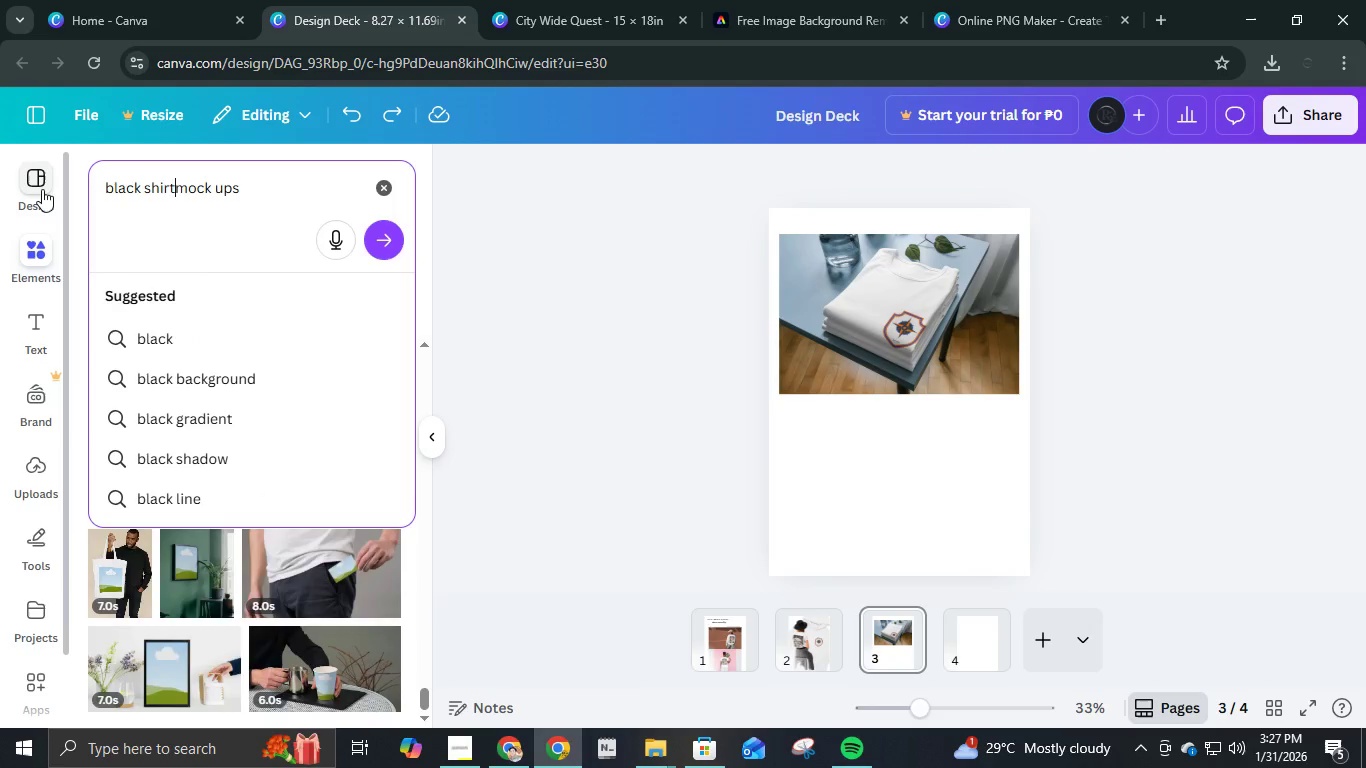 
key(Enter)
 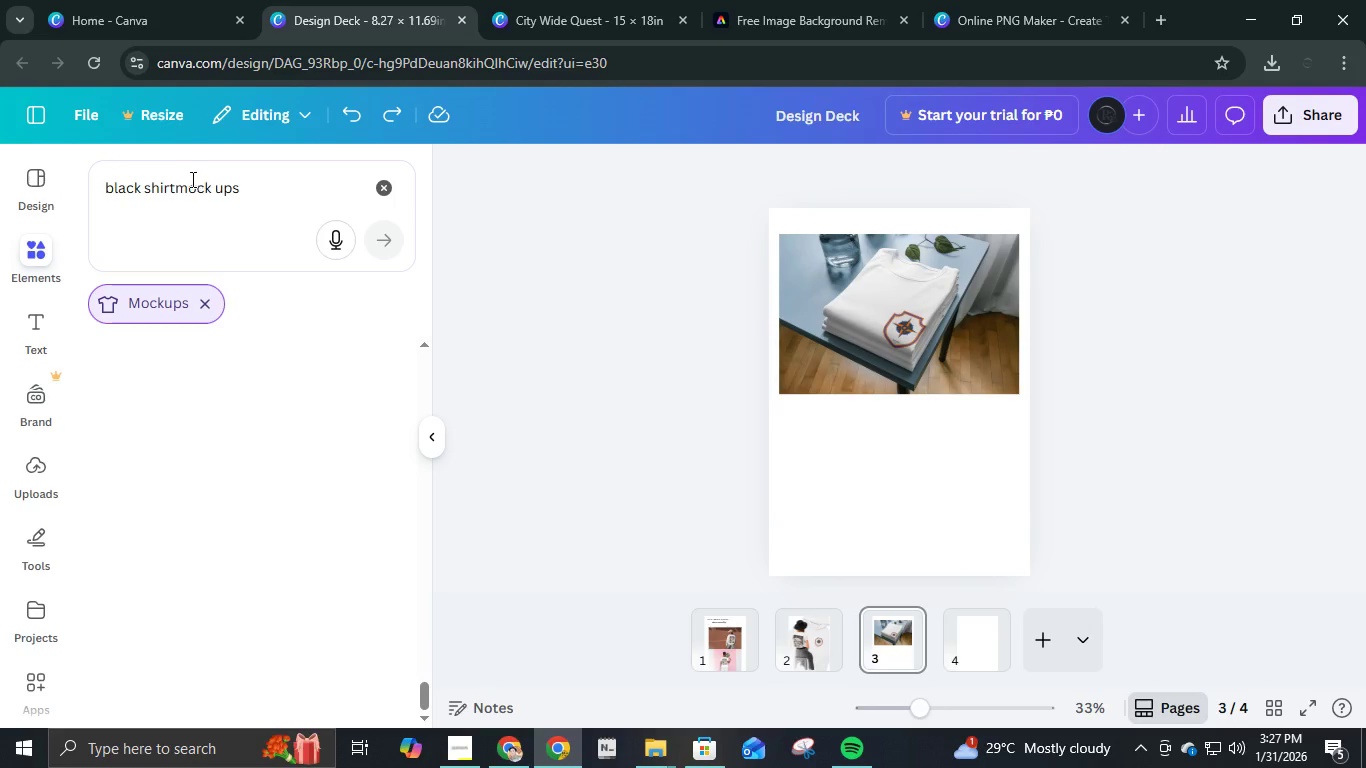 
left_click([178, 185])
 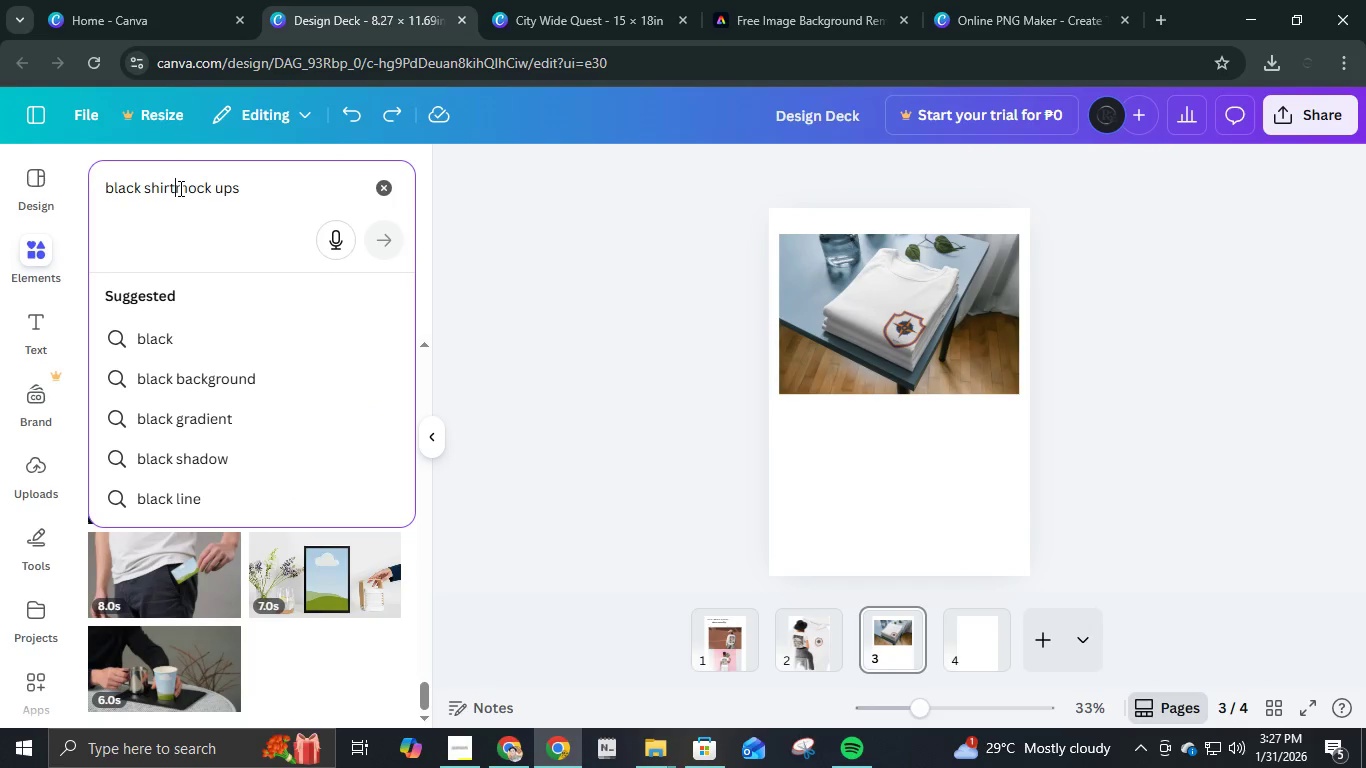 
key(Space)
 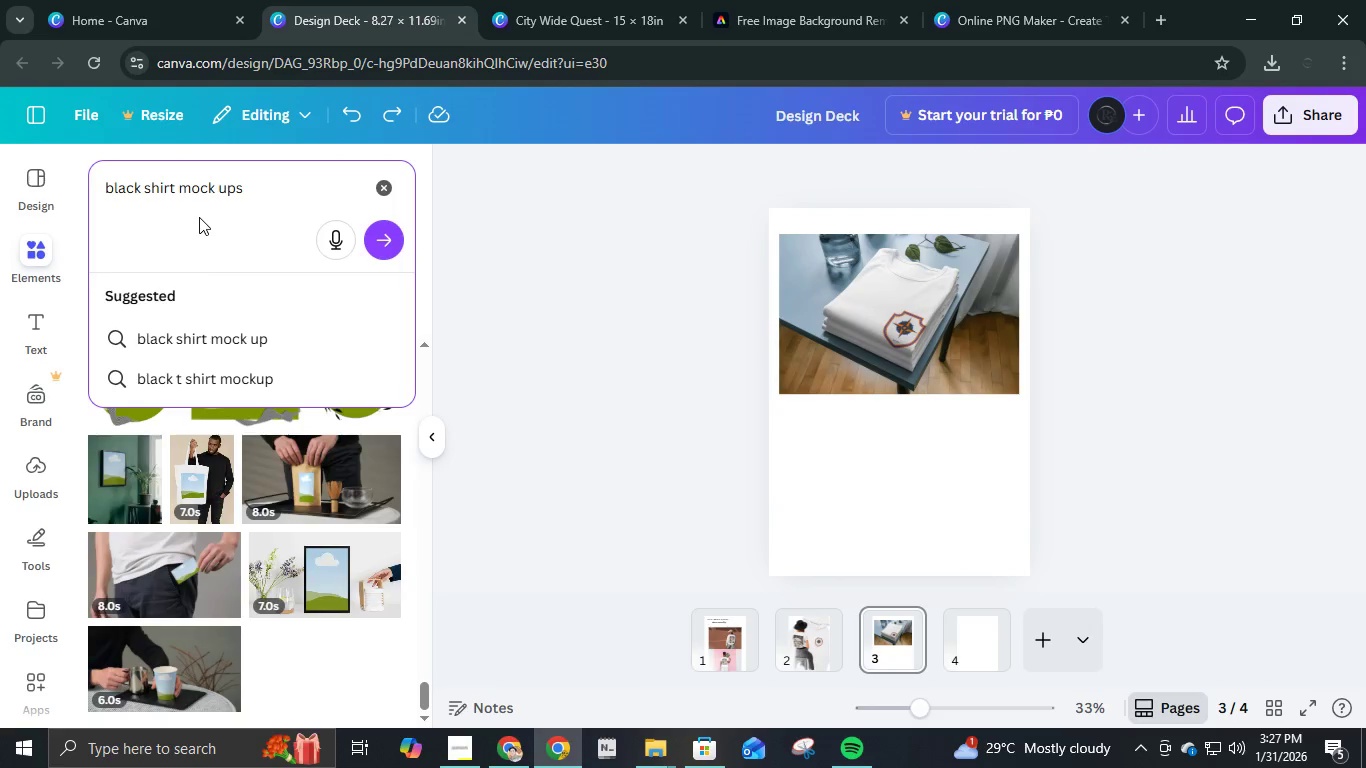 
key(Enter)
 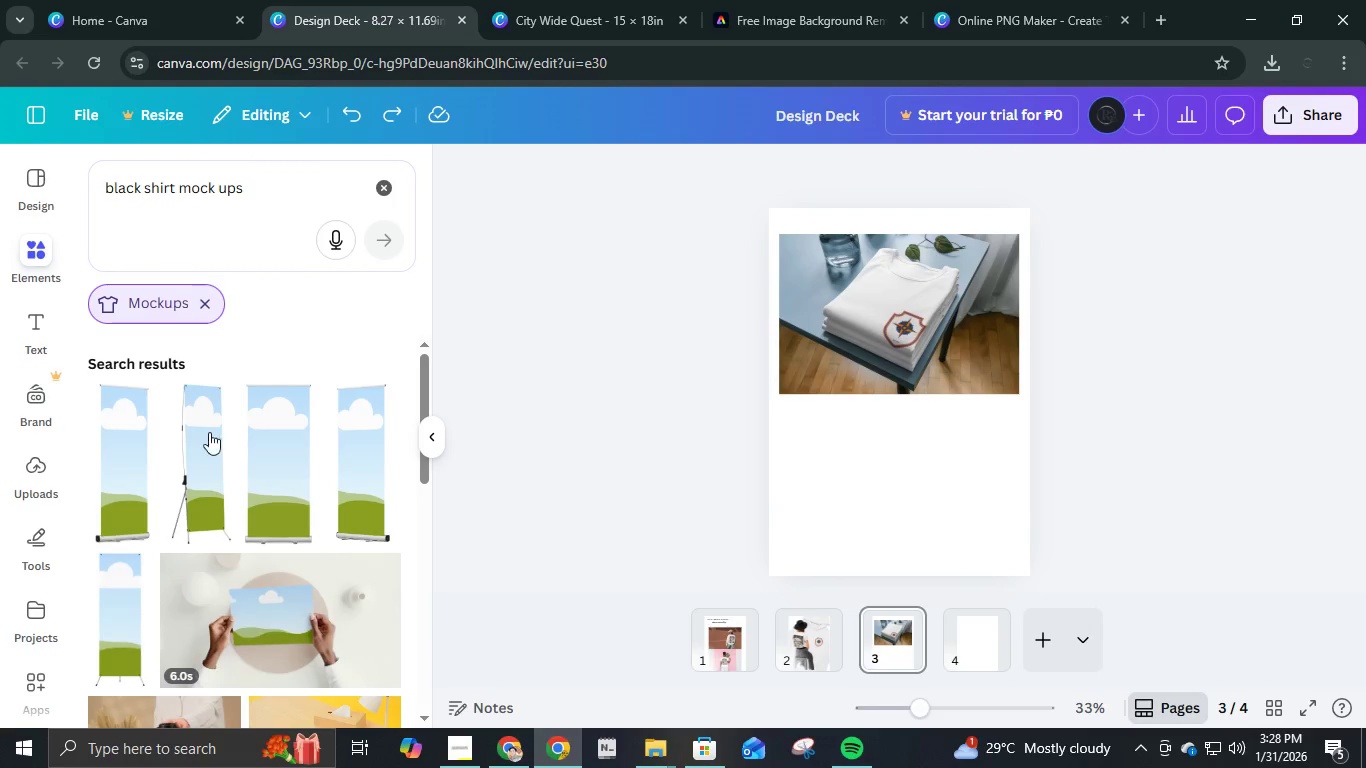 
scroll: coordinate [305, 630], scroll_direction: down, amount: 27.0
 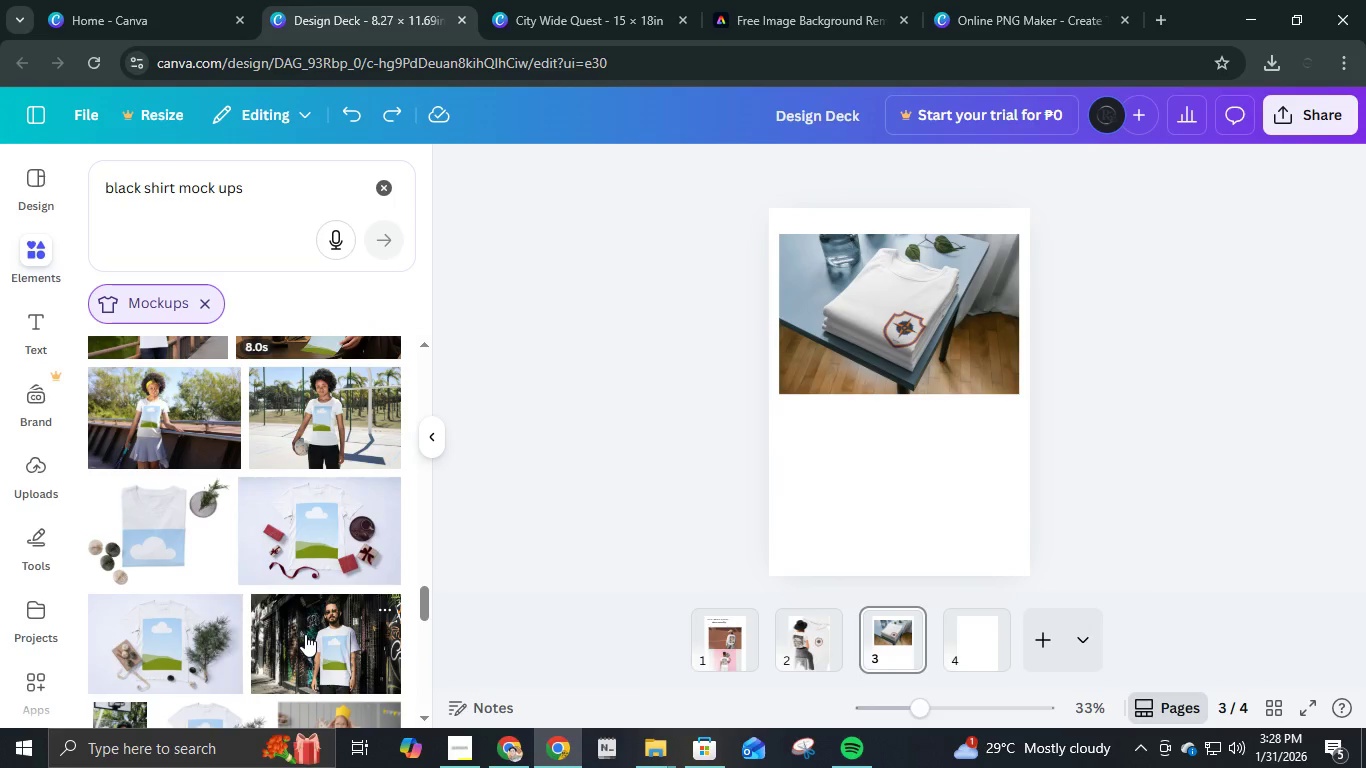 
scroll: coordinate [314, 628], scroll_direction: down, amount: 16.0
 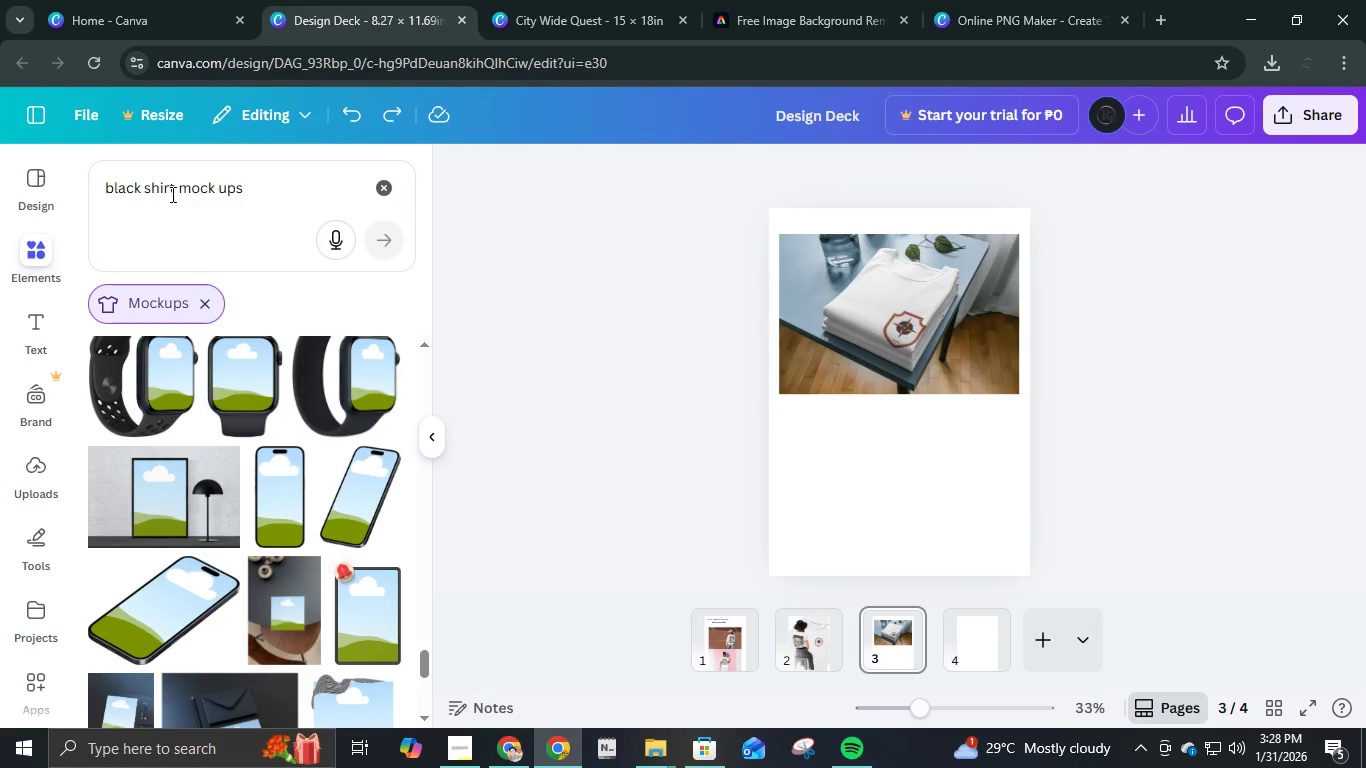 
left_click_drag(start_coordinate=[173, 191], to_coordinate=[31, 178])
 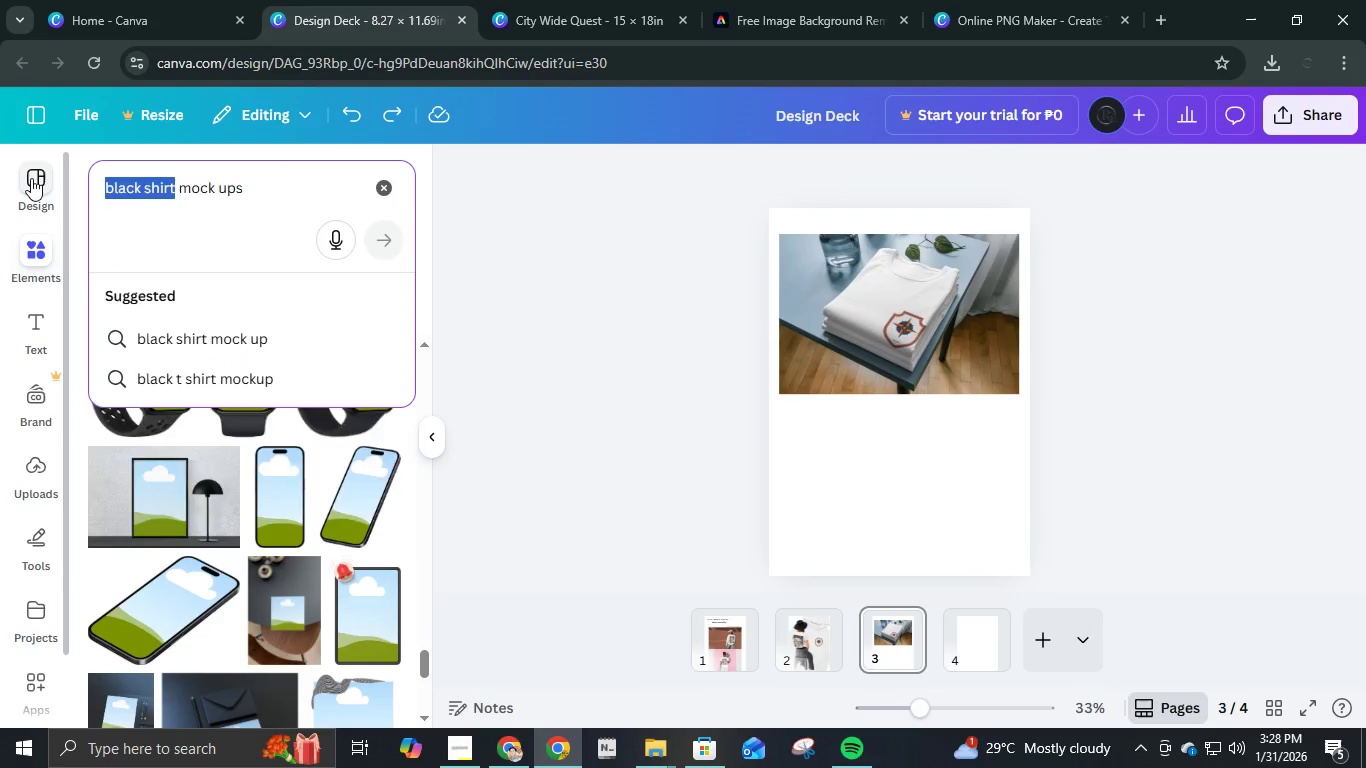 
type(sleeves)
 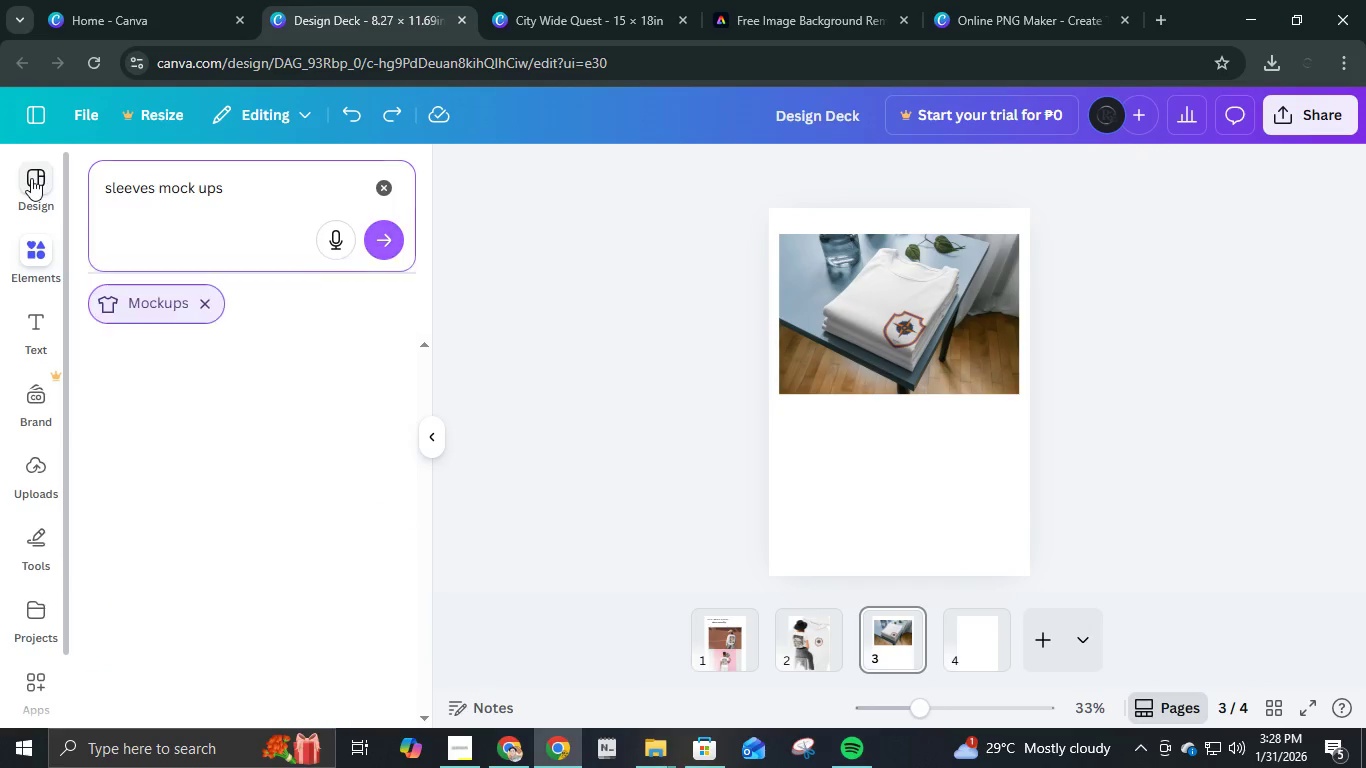 
key(Enter)
 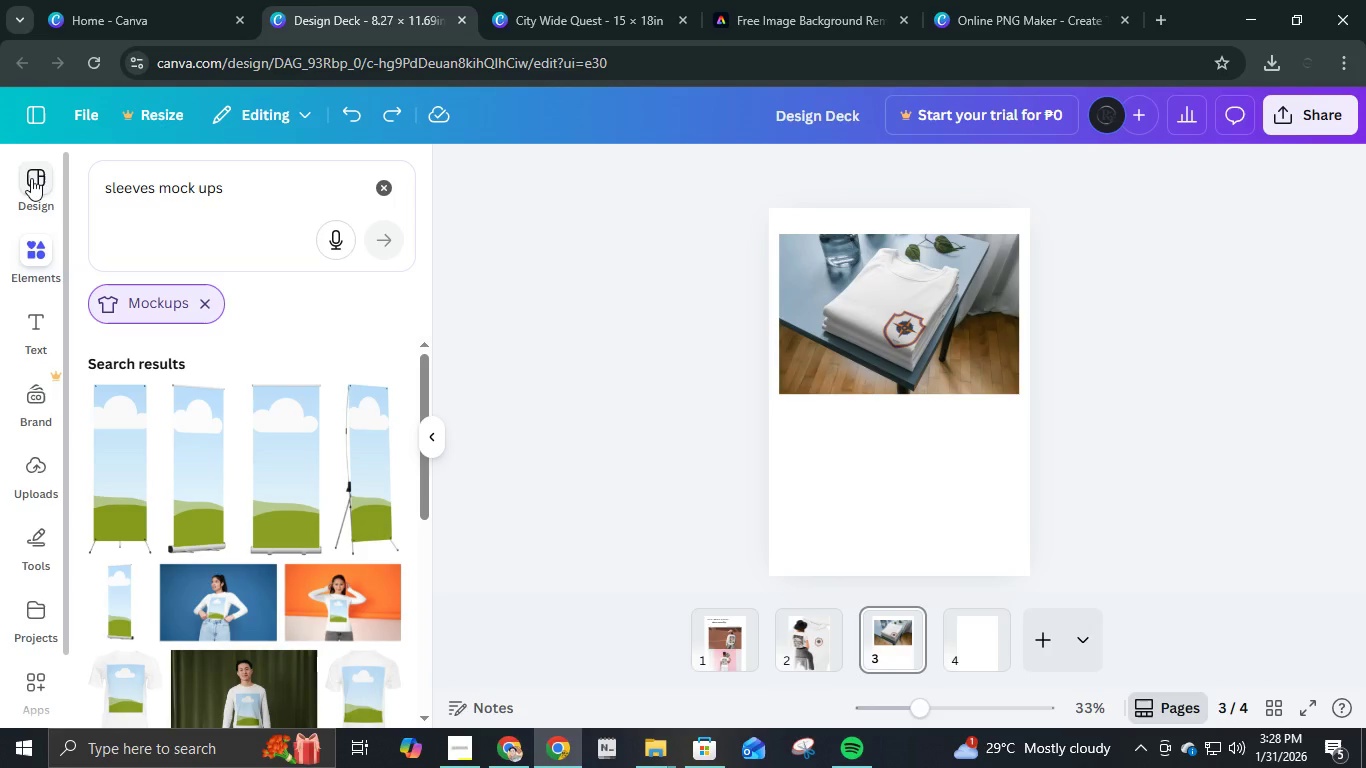 
scroll: coordinate [303, 535], scroll_direction: down, amount: 10.0
 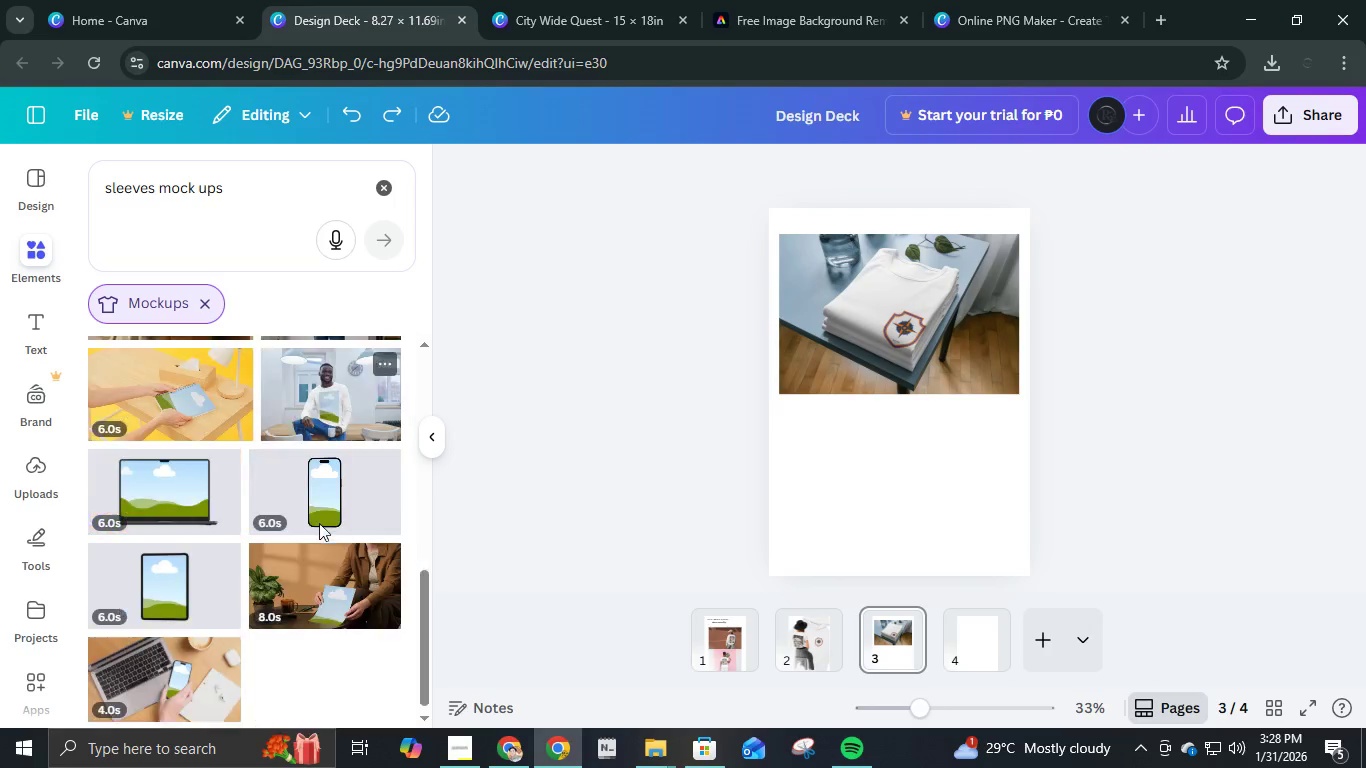 
mouse_move([301, 506])
 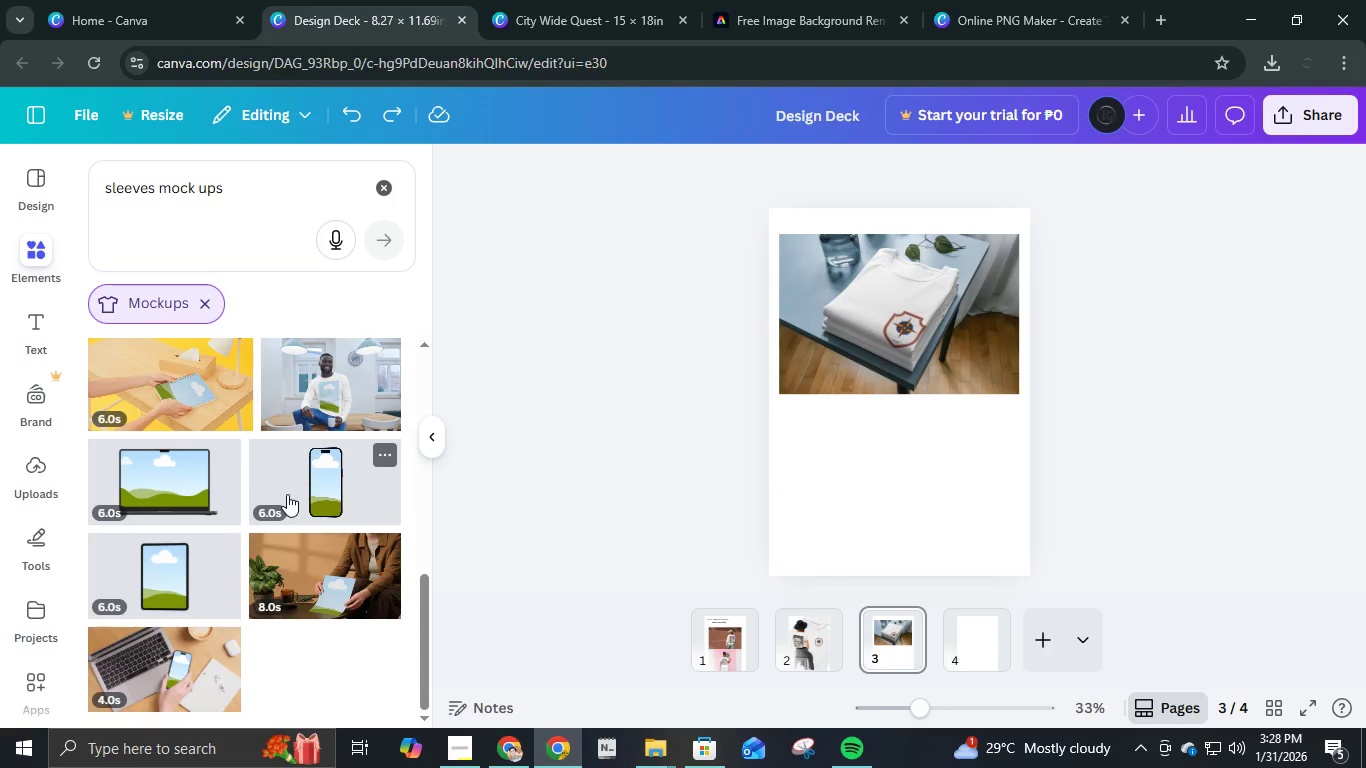 
scroll: coordinate [296, 527], scroll_direction: up, amount: 7.0
 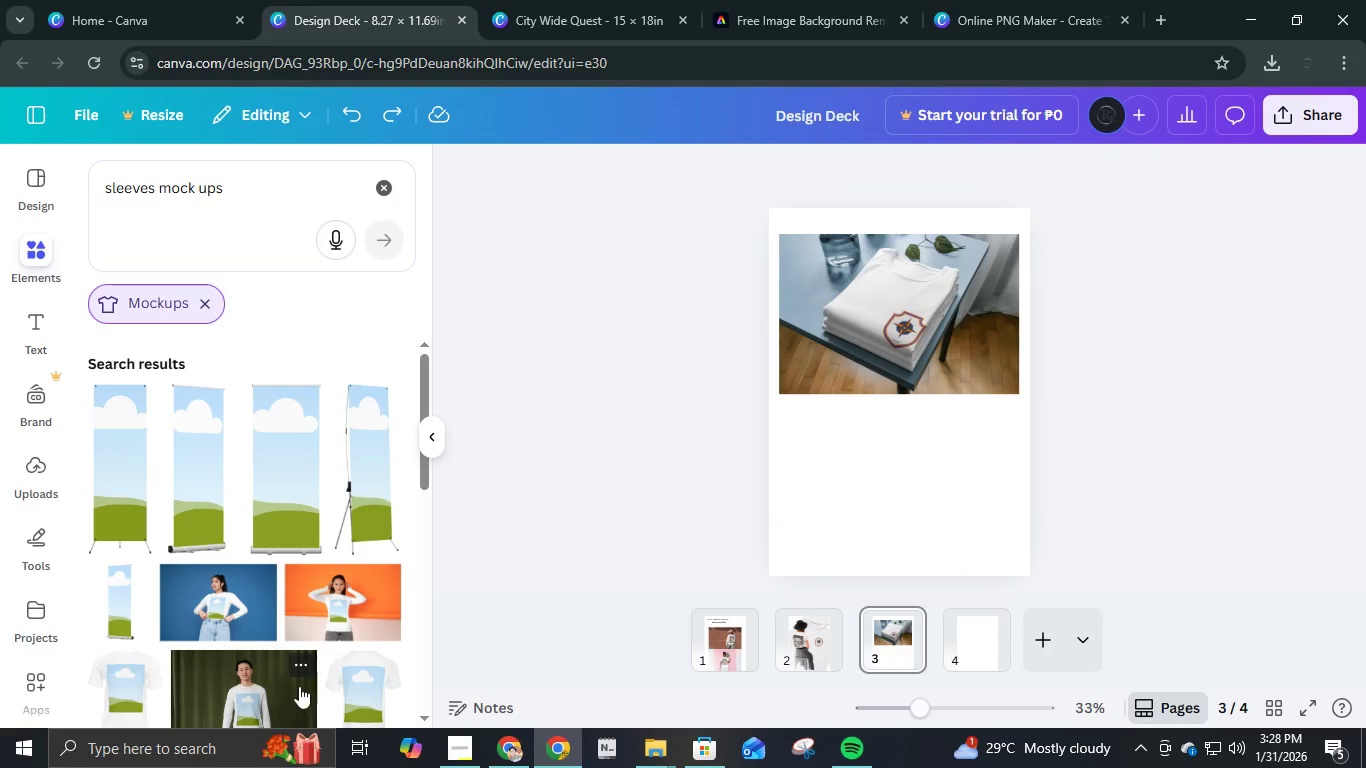 
scroll: coordinate [301, 686], scroll_direction: down, amount: 2.0
 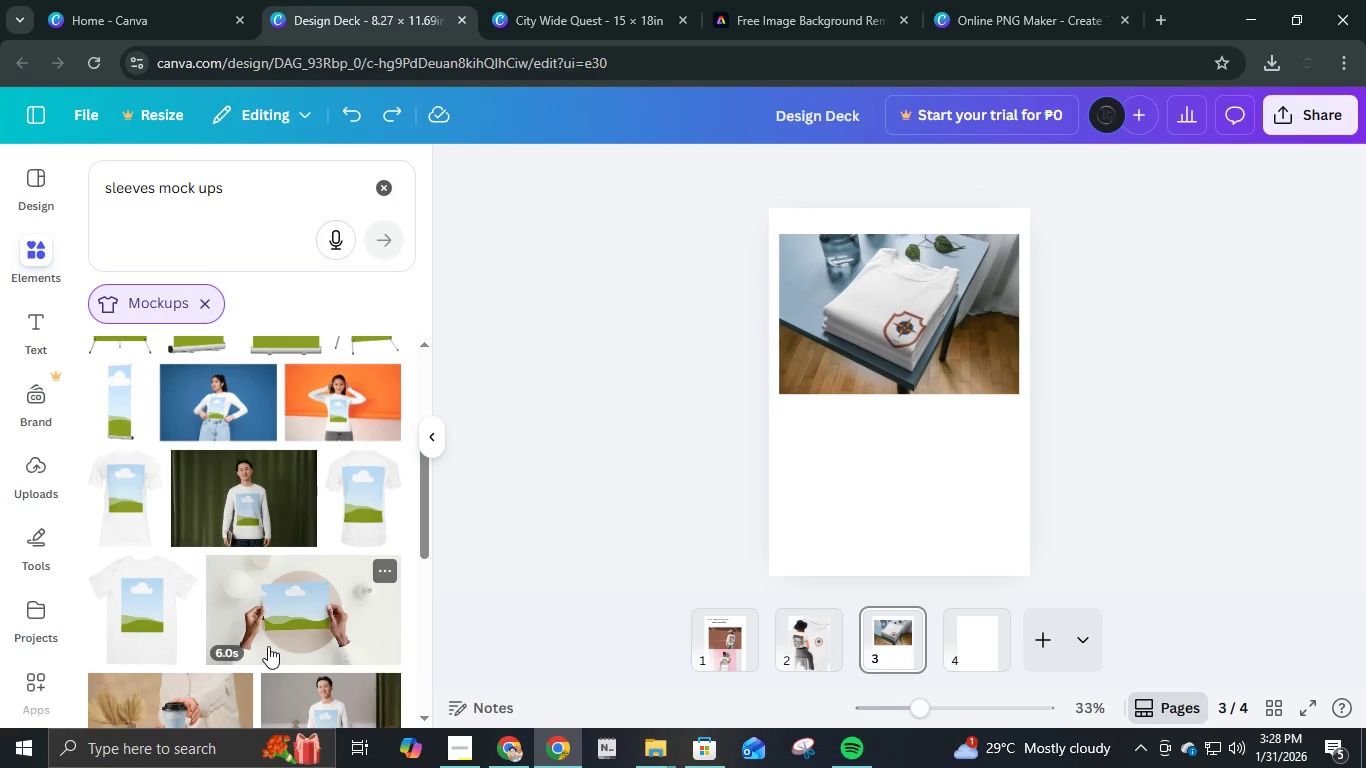 
scroll: coordinate [298, 598], scroll_direction: up, amount: 4.0
 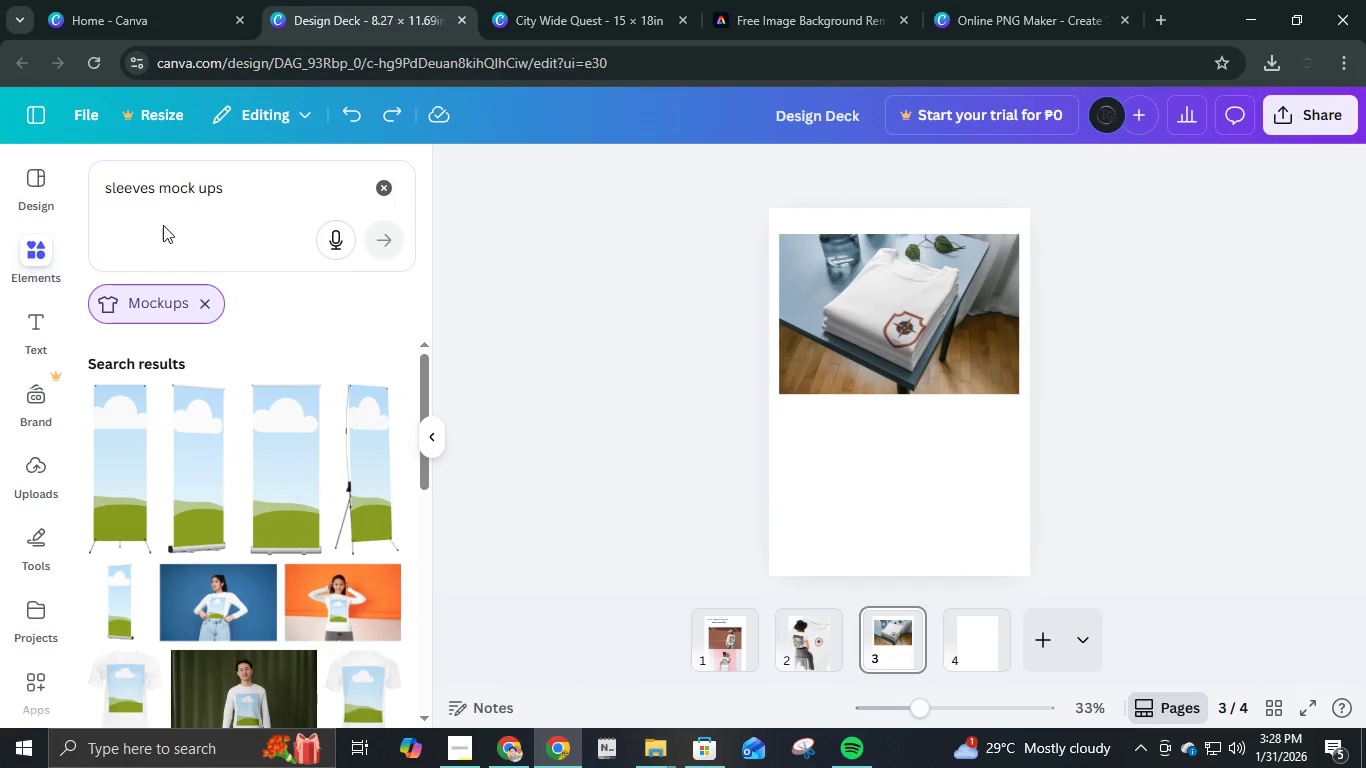 
left_click_drag(start_coordinate=[153, 186], to_coordinate=[30, 184])
 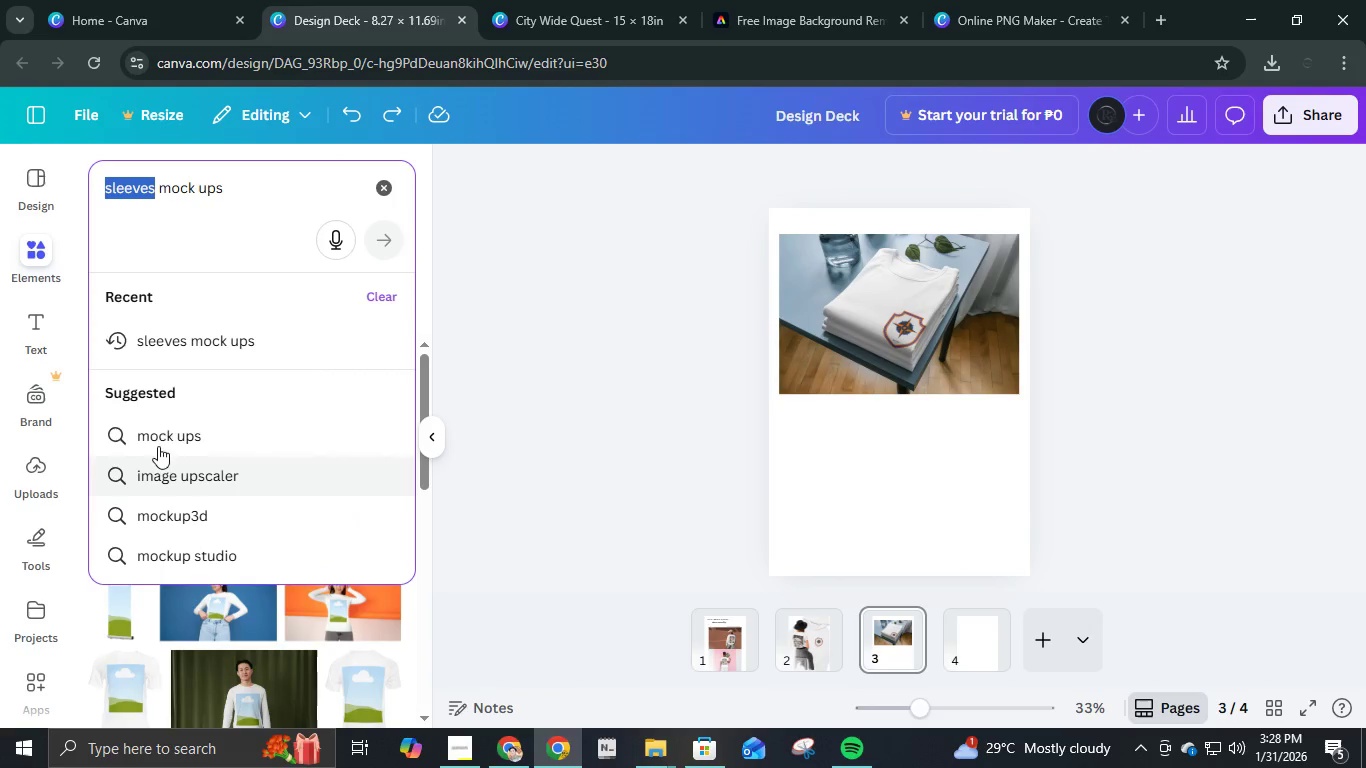 
left_click([164, 425])
 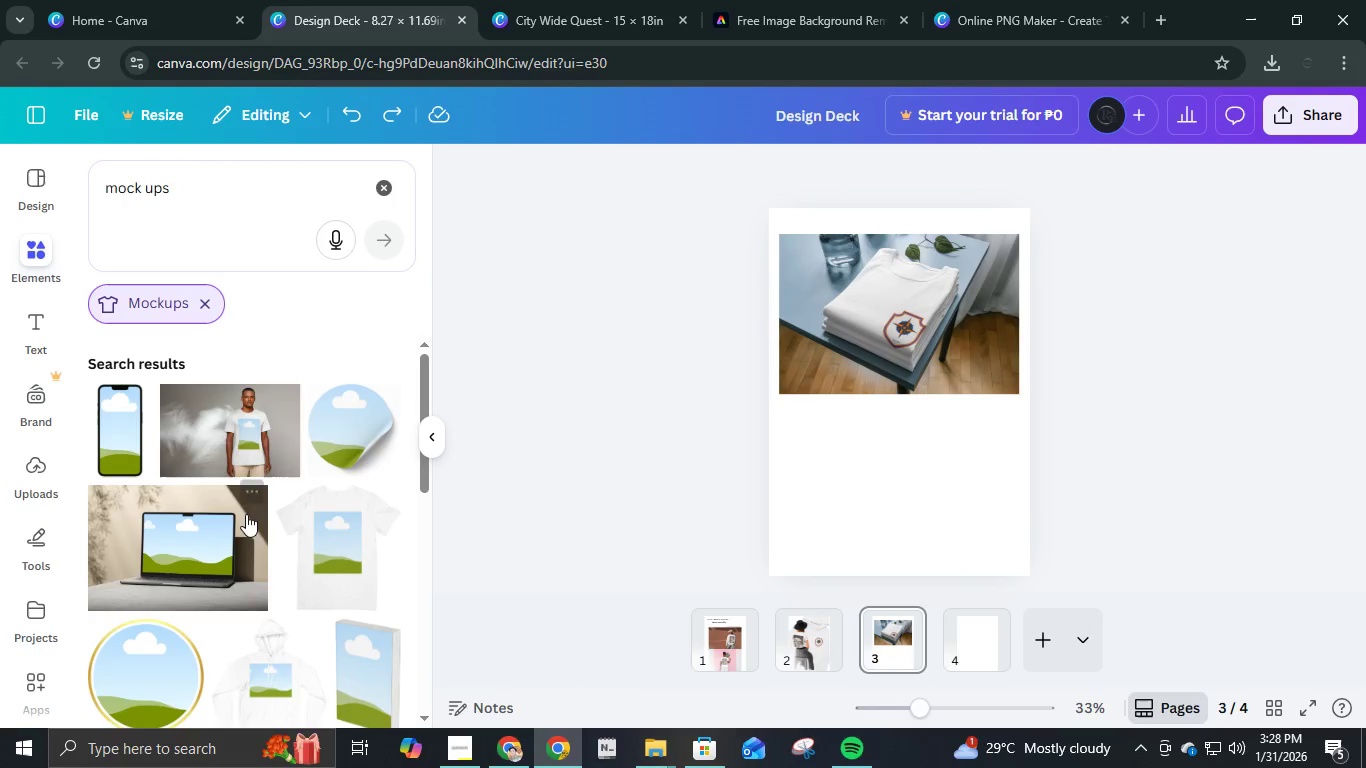 
scroll: coordinate [320, 589], scroll_direction: down, amount: 17.0
 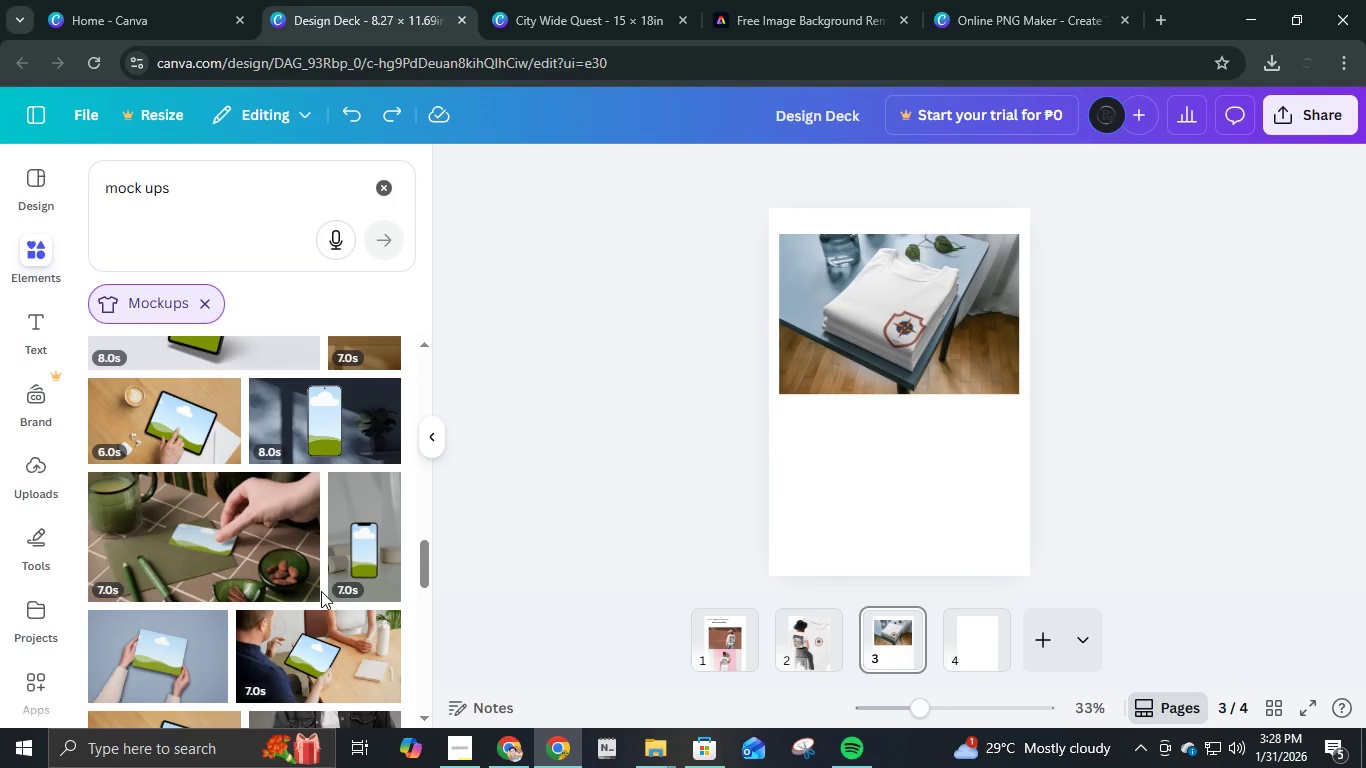 
scroll: coordinate [337, 624], scroll_direction: down, amount: 13.0
 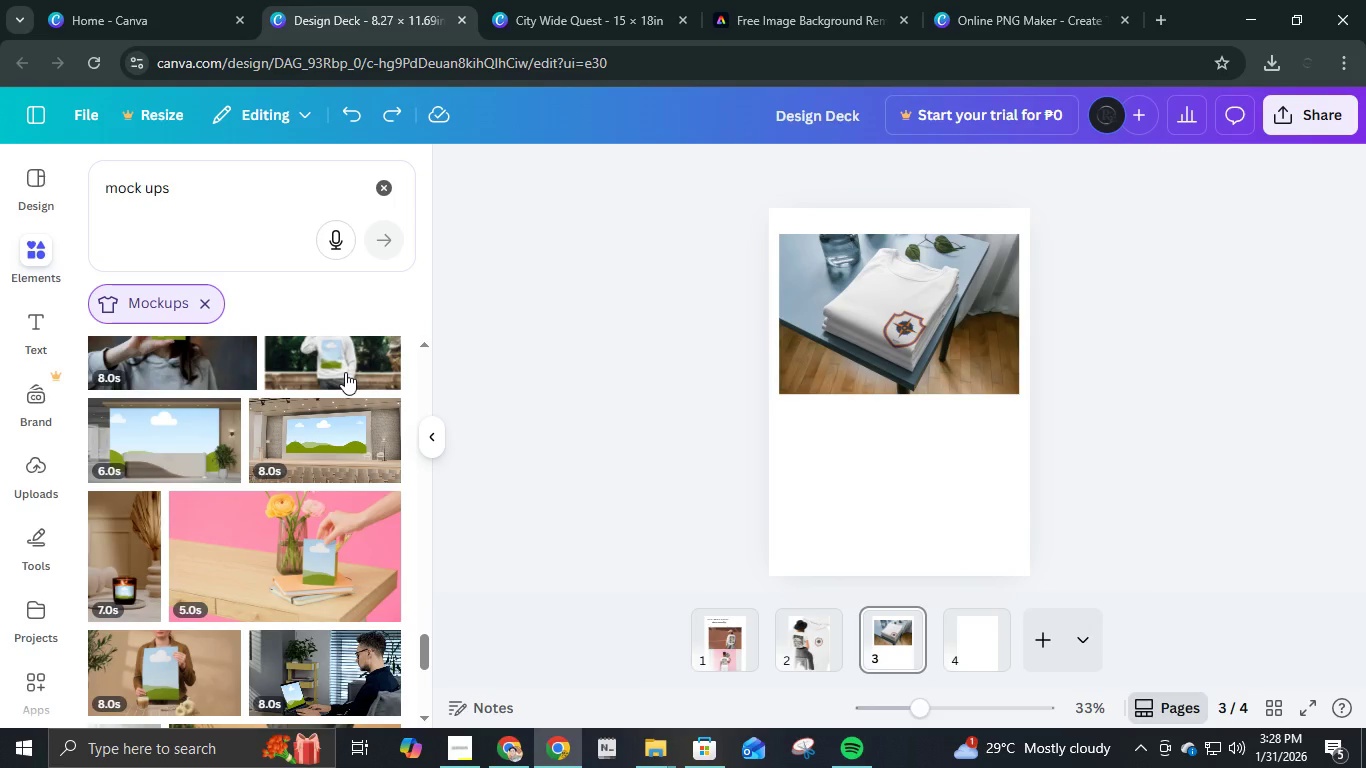 
scroll: coordinate [307, 545], scroll_direction: down, amount: 19.0
 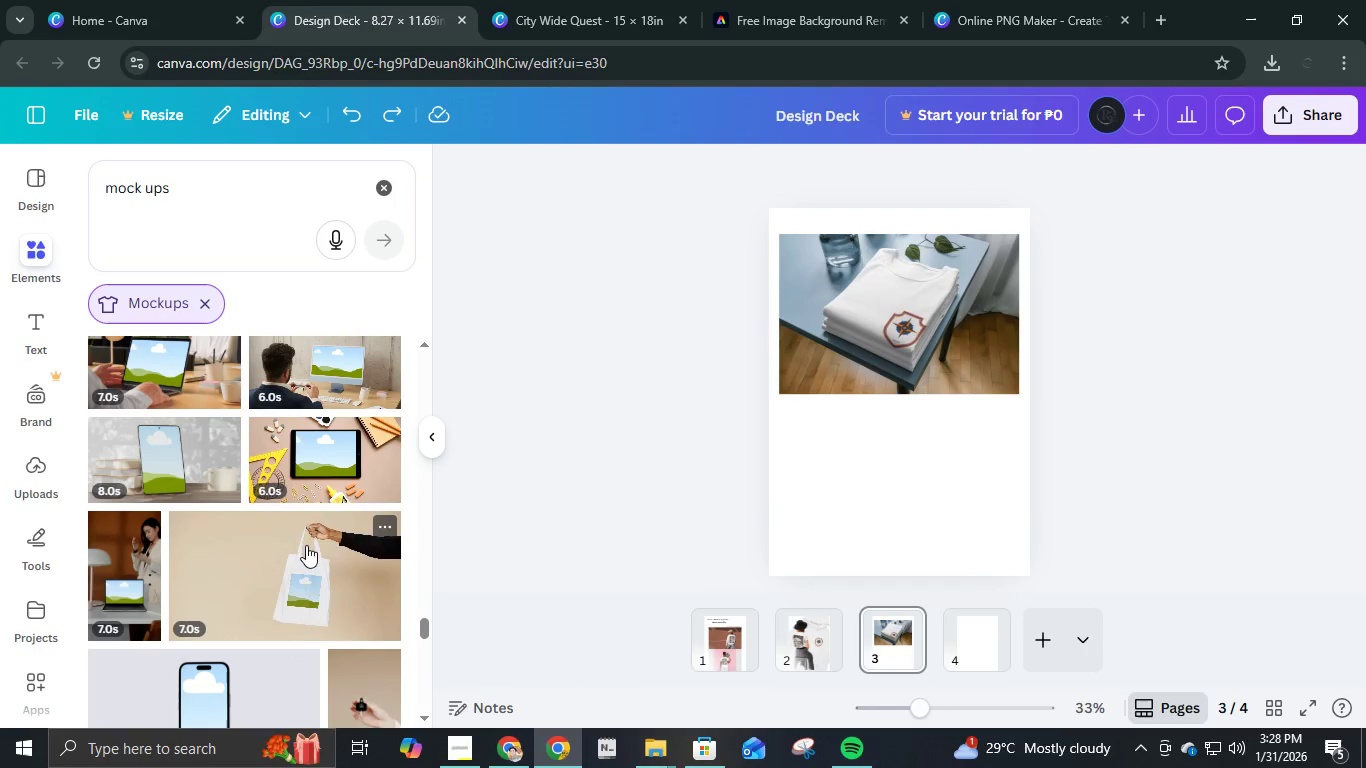 
scroll: coordinate [327, 579], scroll_direction: down, amount: 21.0
 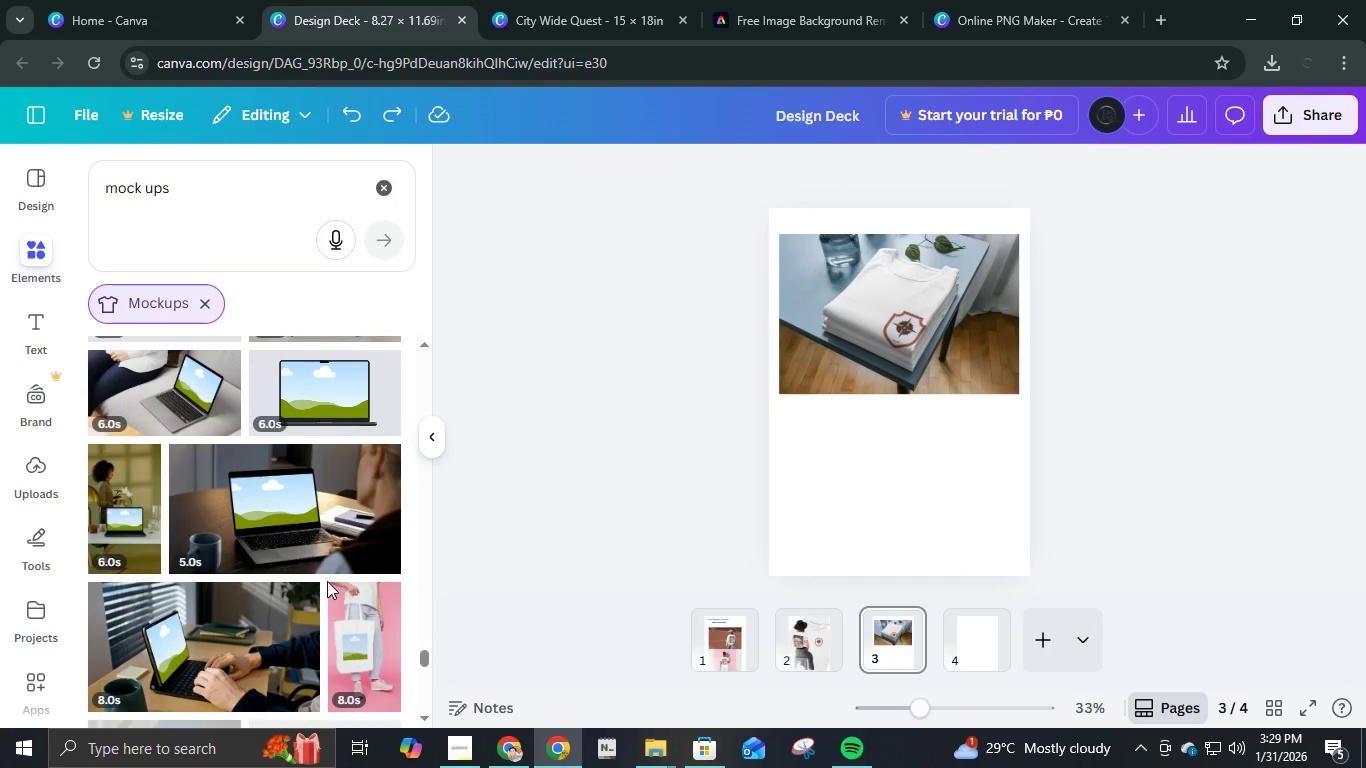 
scroll: coordinate [329, 605], scroll_direction: down, amount: 18.0
 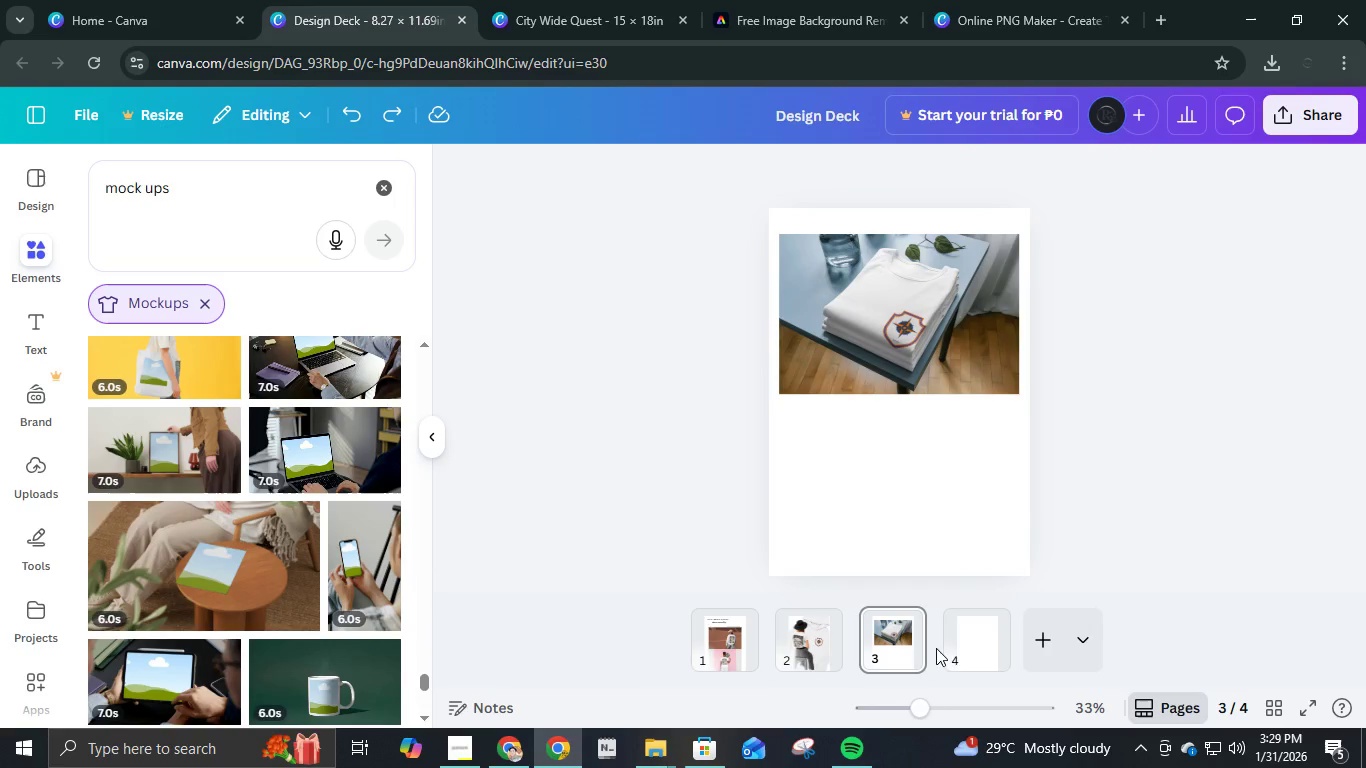 
left_click([980, 639])
 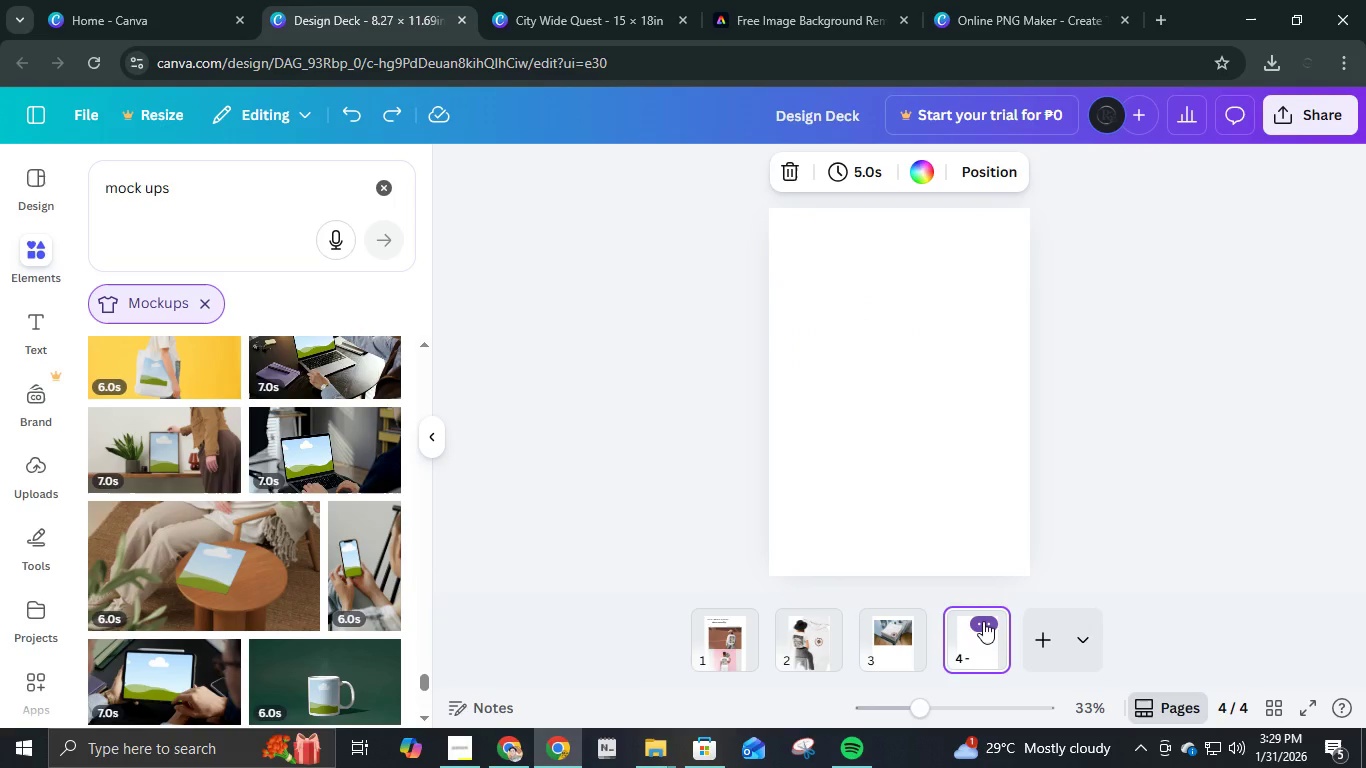 
left_click([985, 621])
 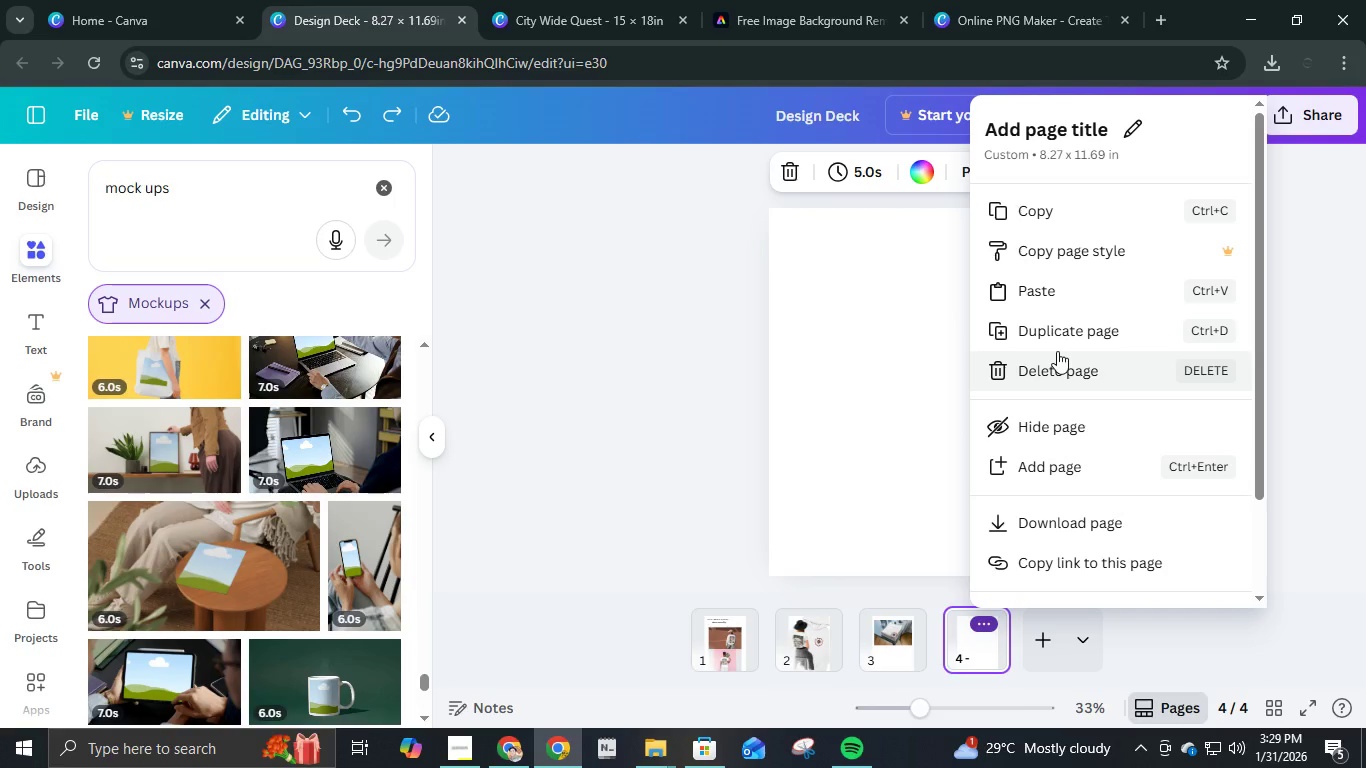 
left_click([1060, 368])
 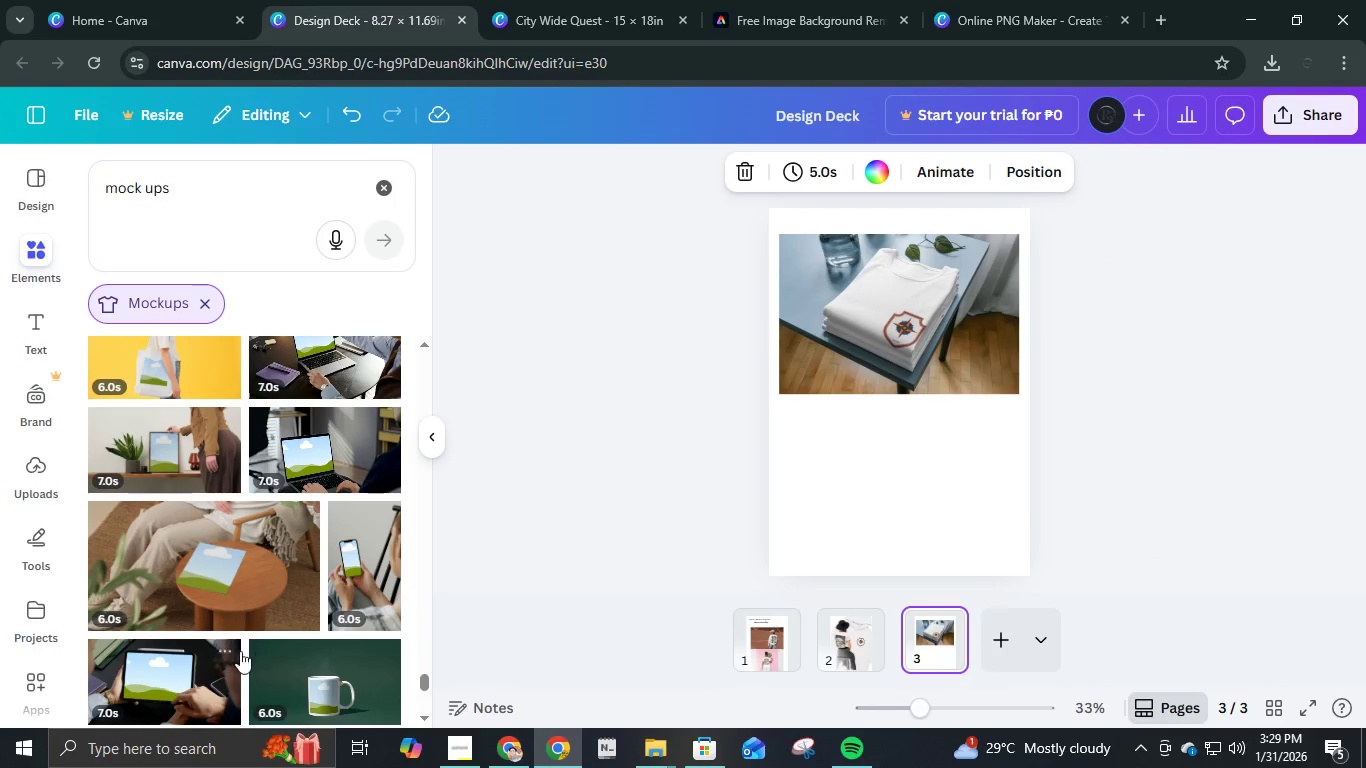 
scroll: coordinate [255, 615], scroll_direction: down, amount: 30.0
 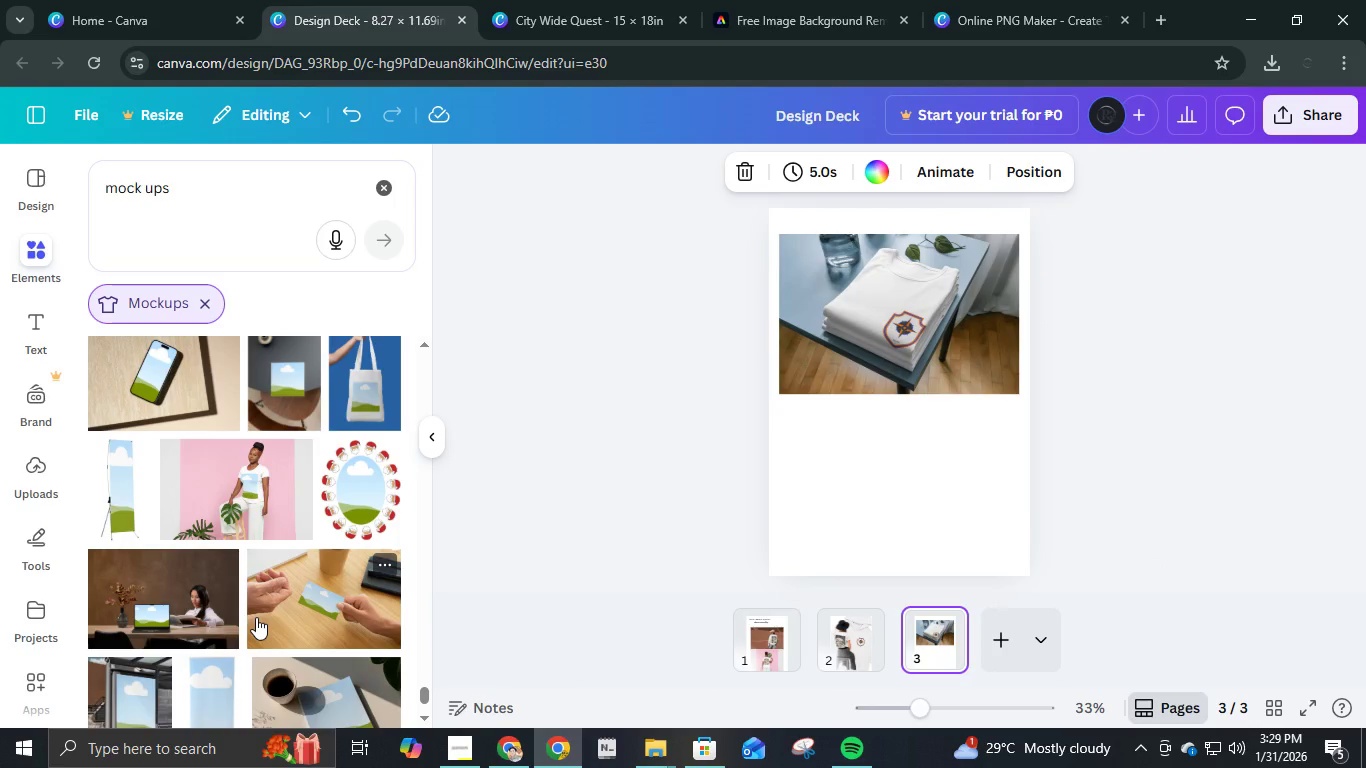 
scroll: coordinate [257, 626], scroll_direction: down, amount: 22.0
 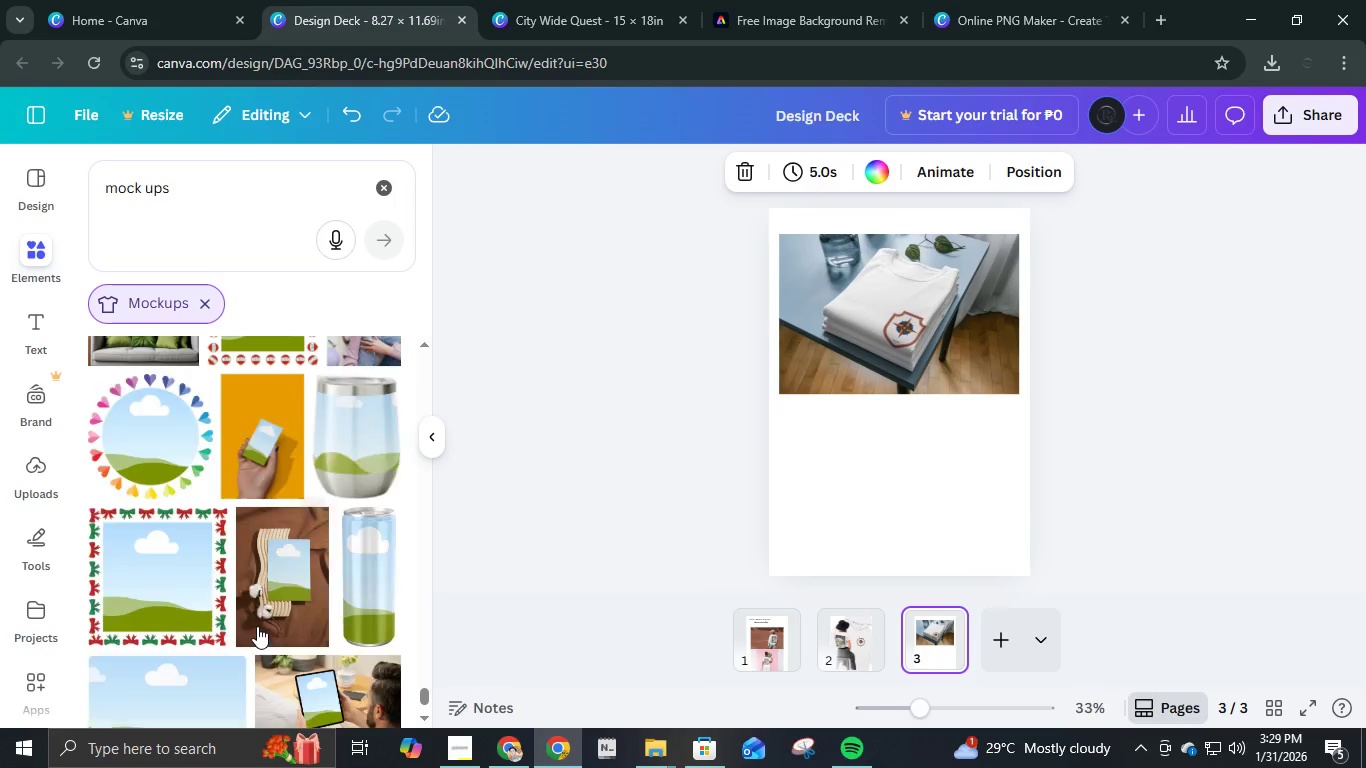 
scroll: coordinate [257, 626], scroll_direction: up, amount: 2.0
 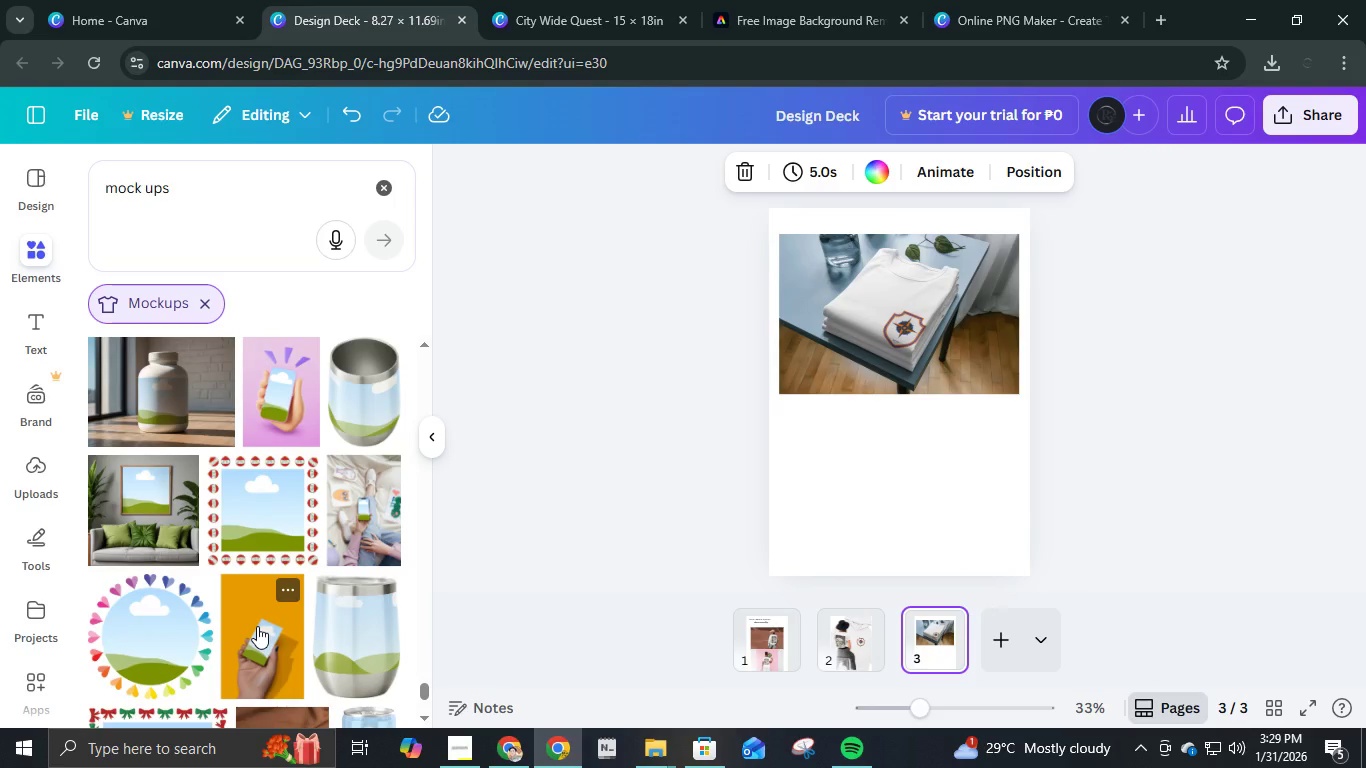 
scroll: coordinate [257, 629], scroll_direction: down, amount: 24.0
 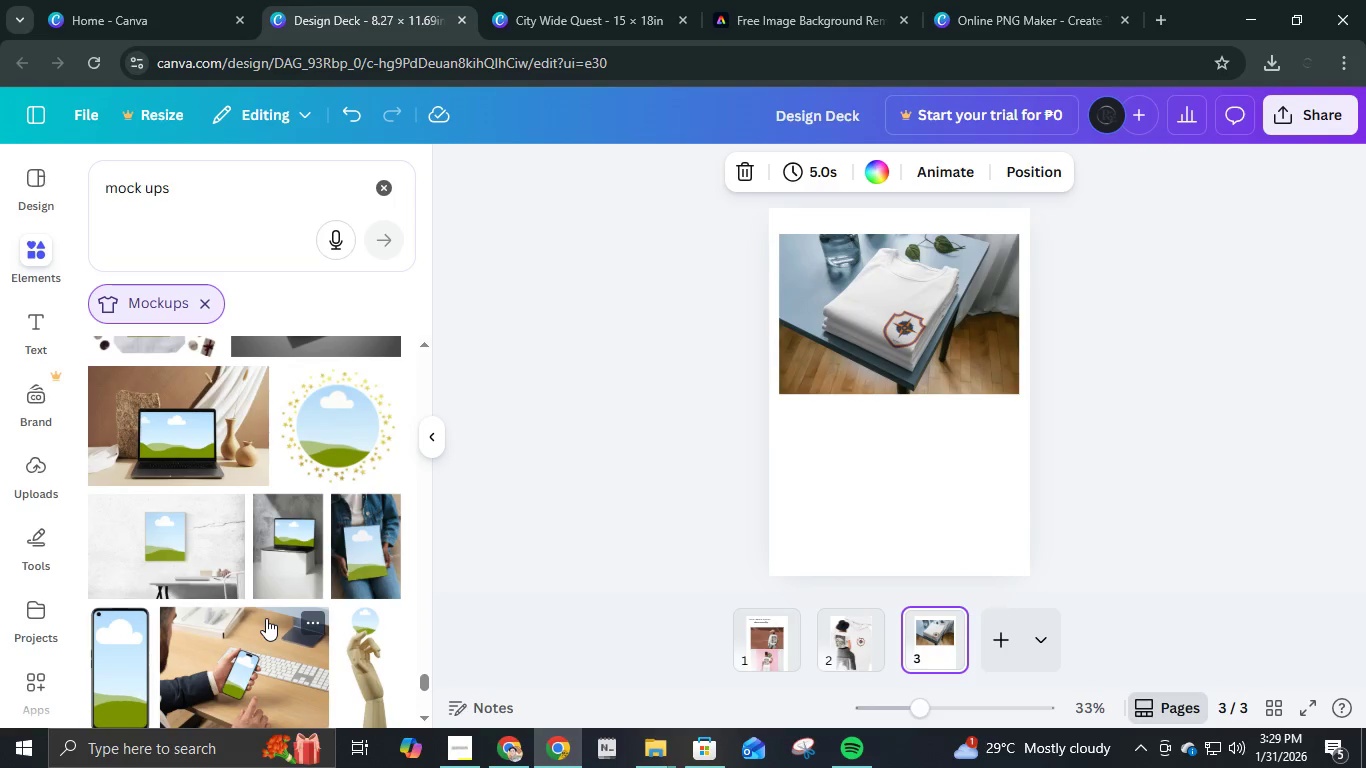 
scroll: coordinate [281, 622], scroll_direction: down, amount: 19.0
 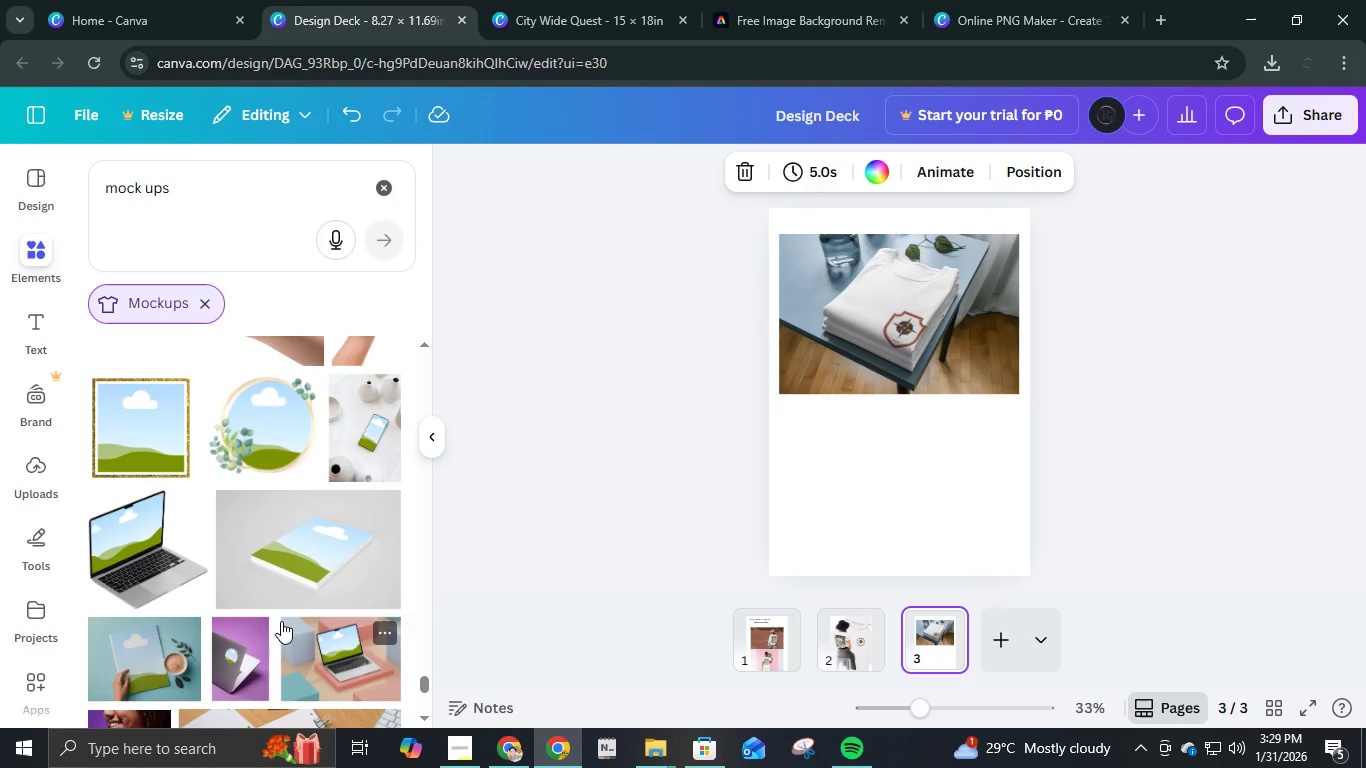 
scroll: coordinate [282, 627], scroll_direction: down, amount: 10.0
 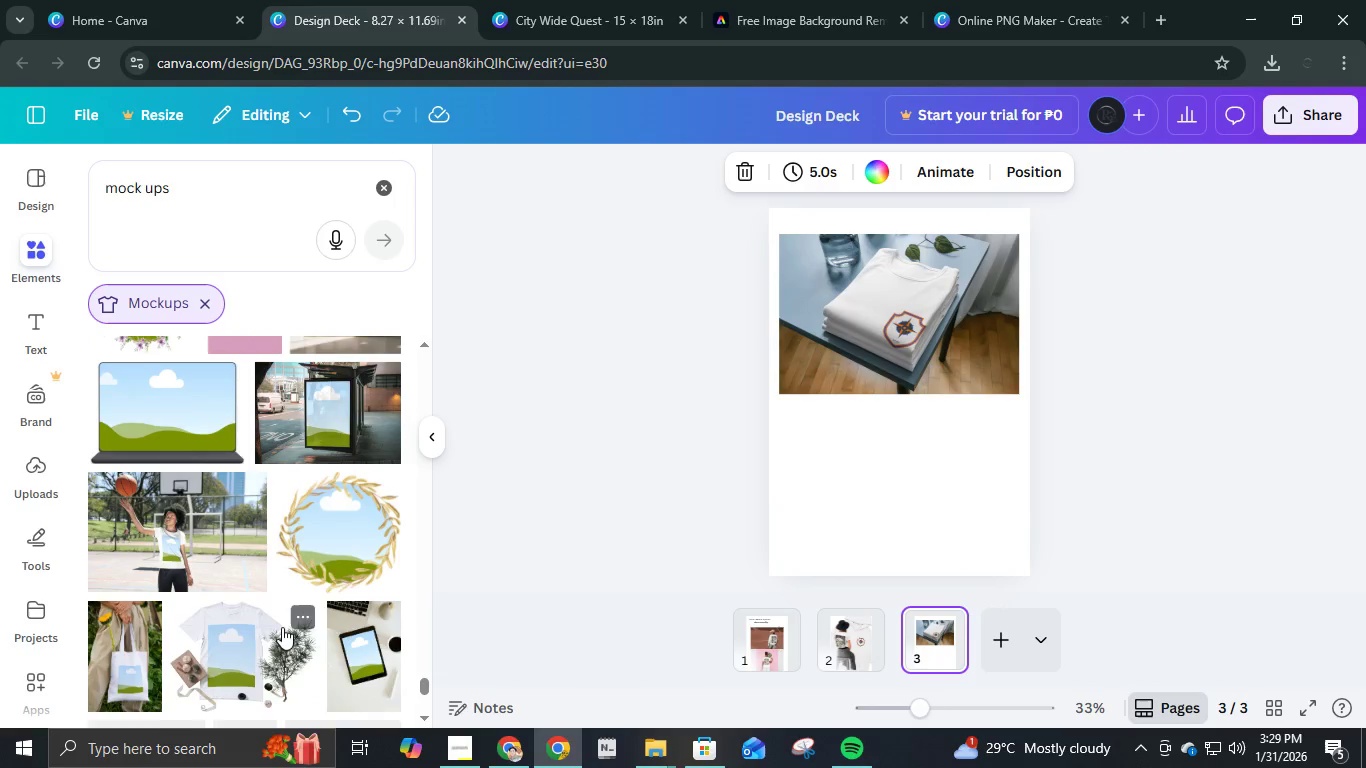 
scroll: coordinate [282, 627], scroll_direction: up, amount: 4.0
 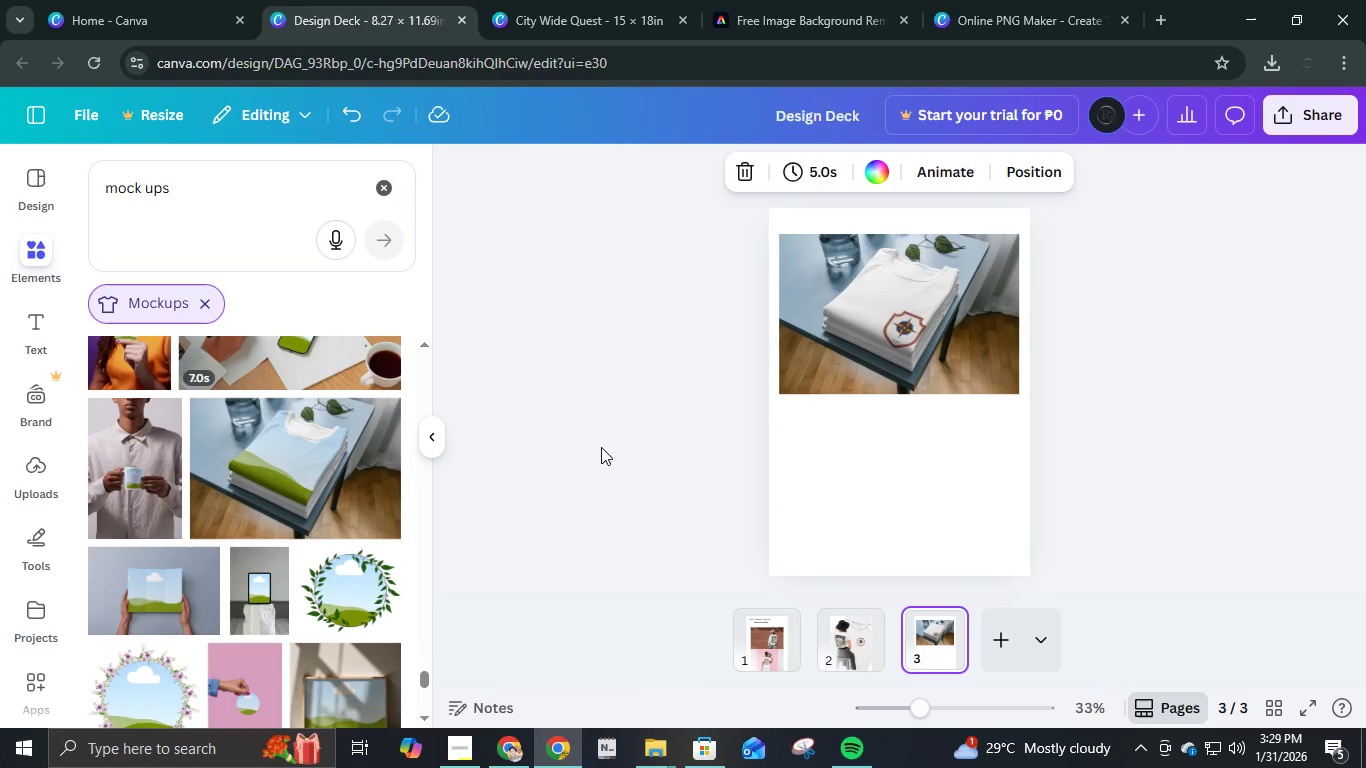 
scroll: coordinate [275, 615], scroll_direction: down, amount: 6.0
 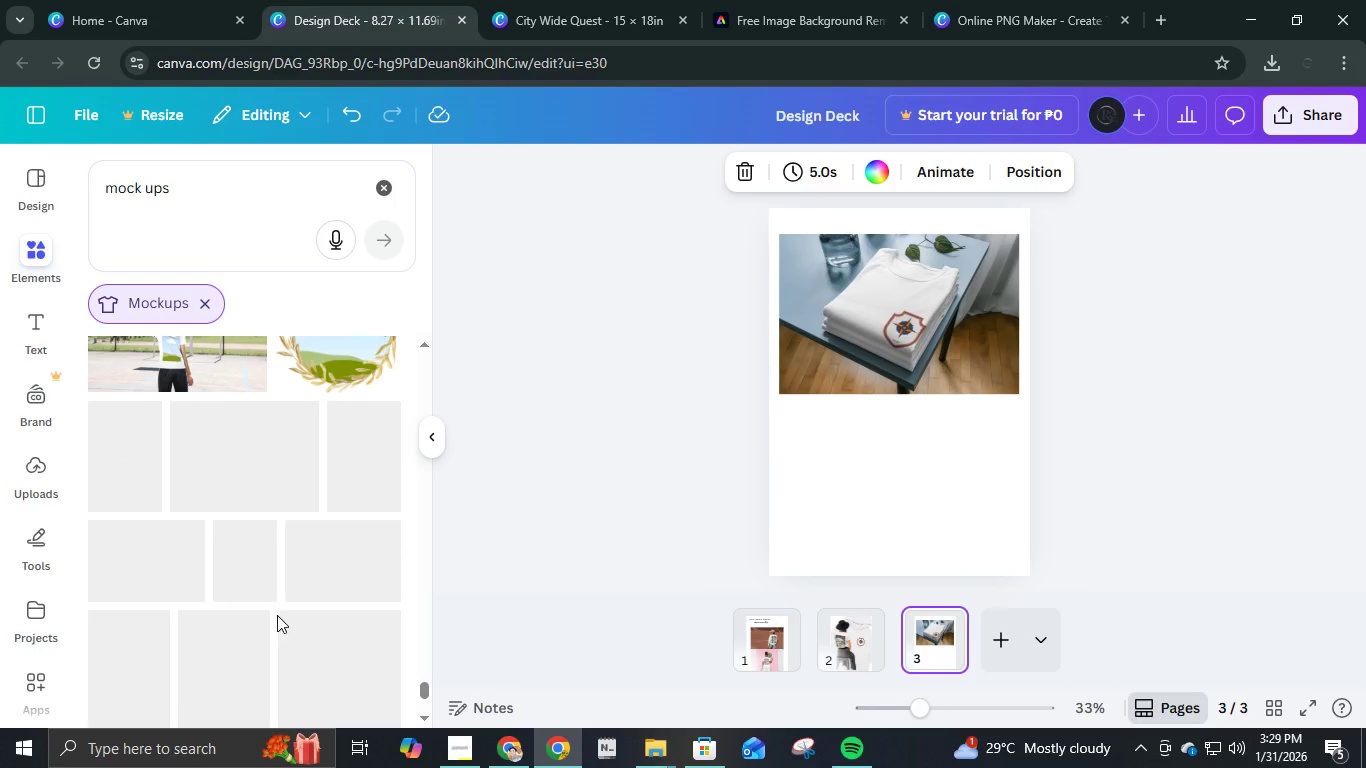 
scroll: coordinate [277, 615], scroll_direction: up, amount: 1.0
 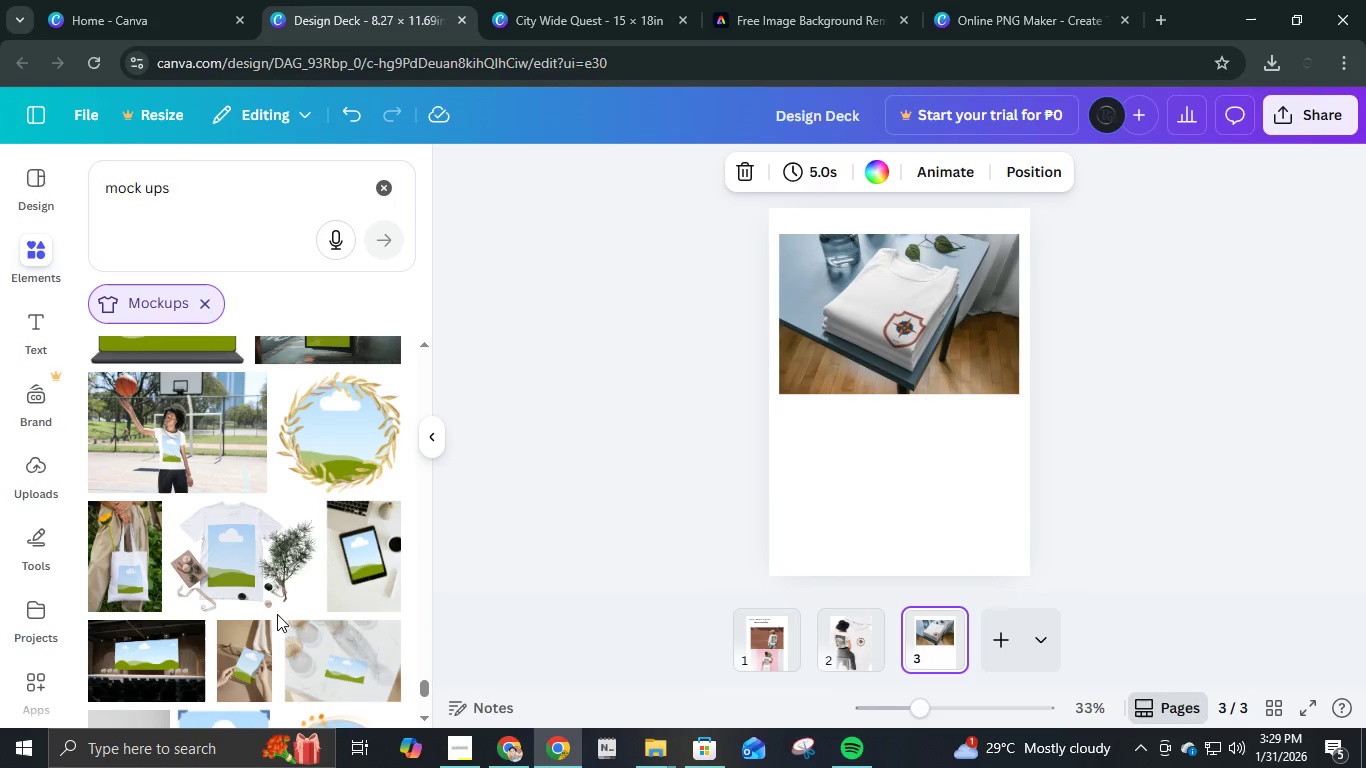 
scroll: coordinate [277, 614], scroll_direction: down, amount: 2.0
 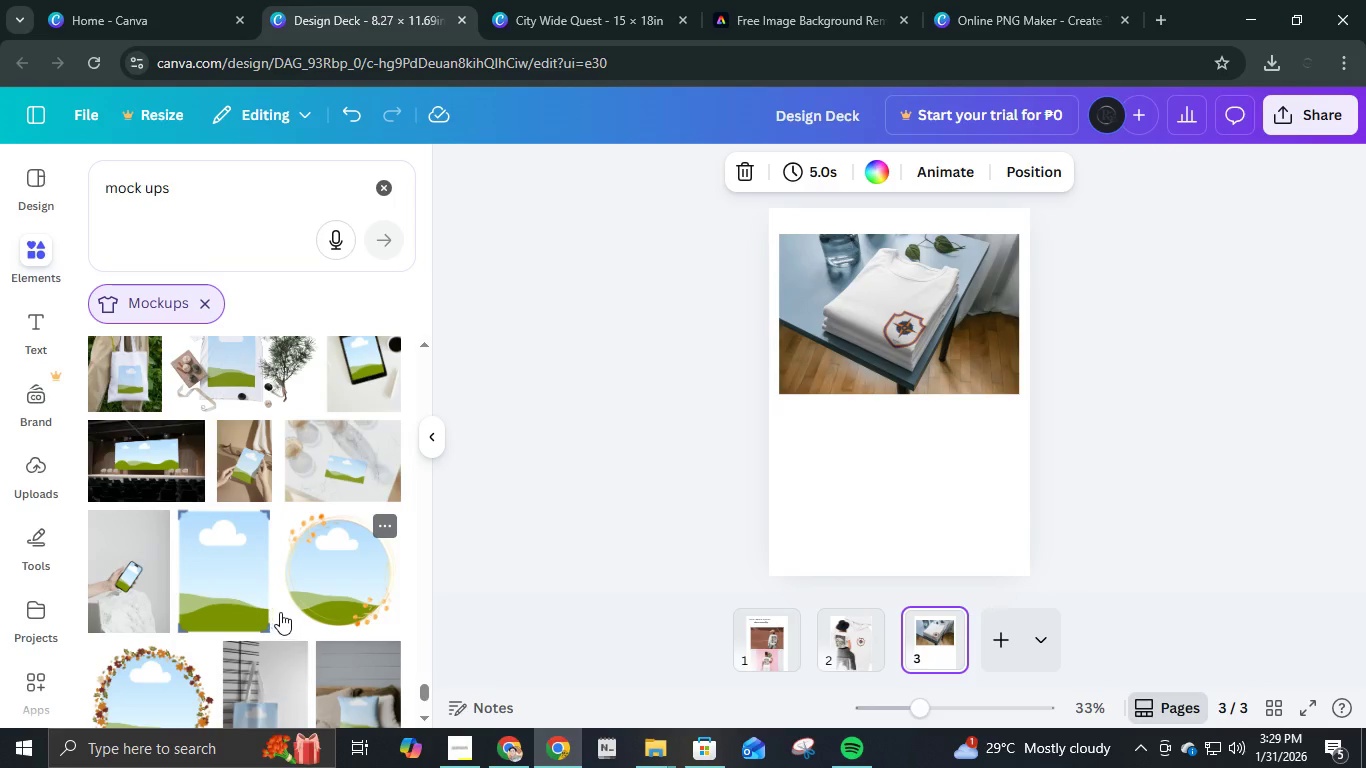 
scroll: coordinate [285, 607], scroll_direction: up, amount: 2.0
 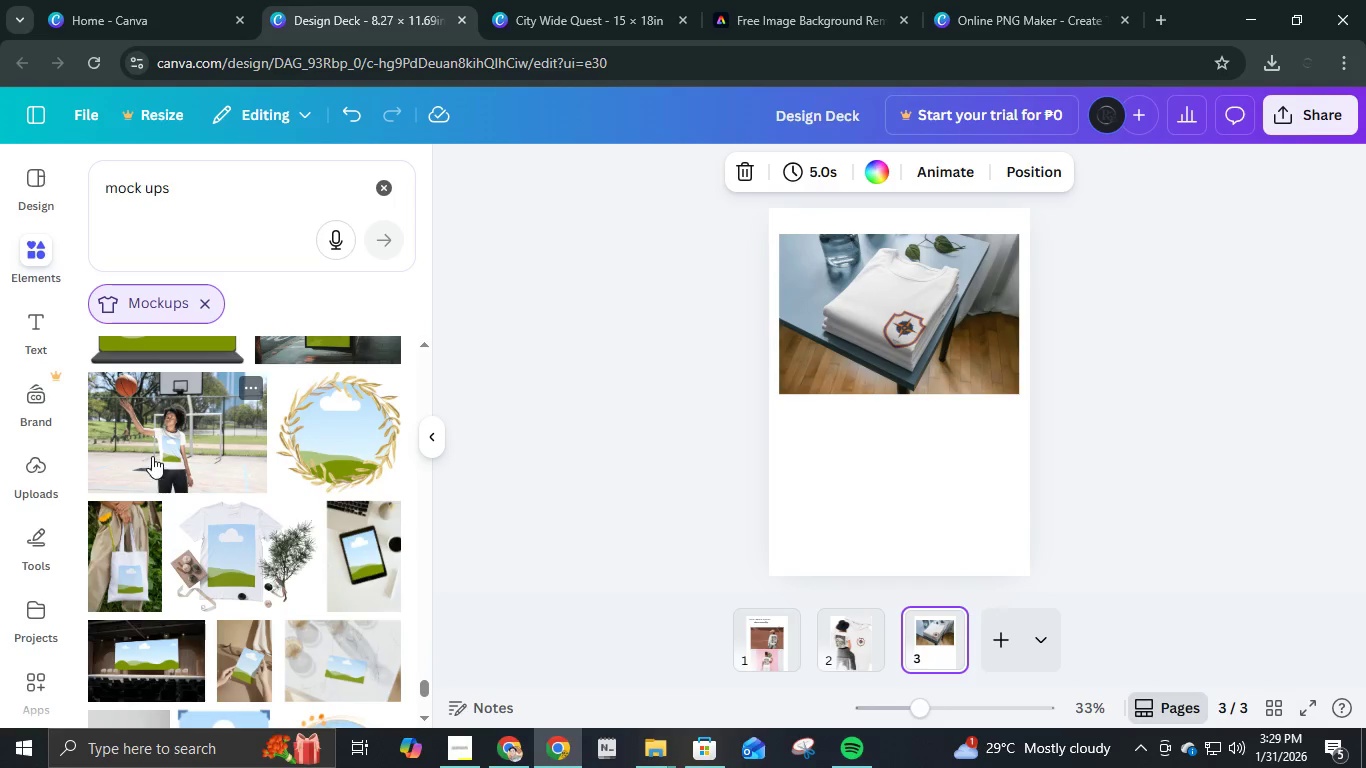 
scroll: coordinate [177, 537], scroll_direction: down, amount: 6.0
 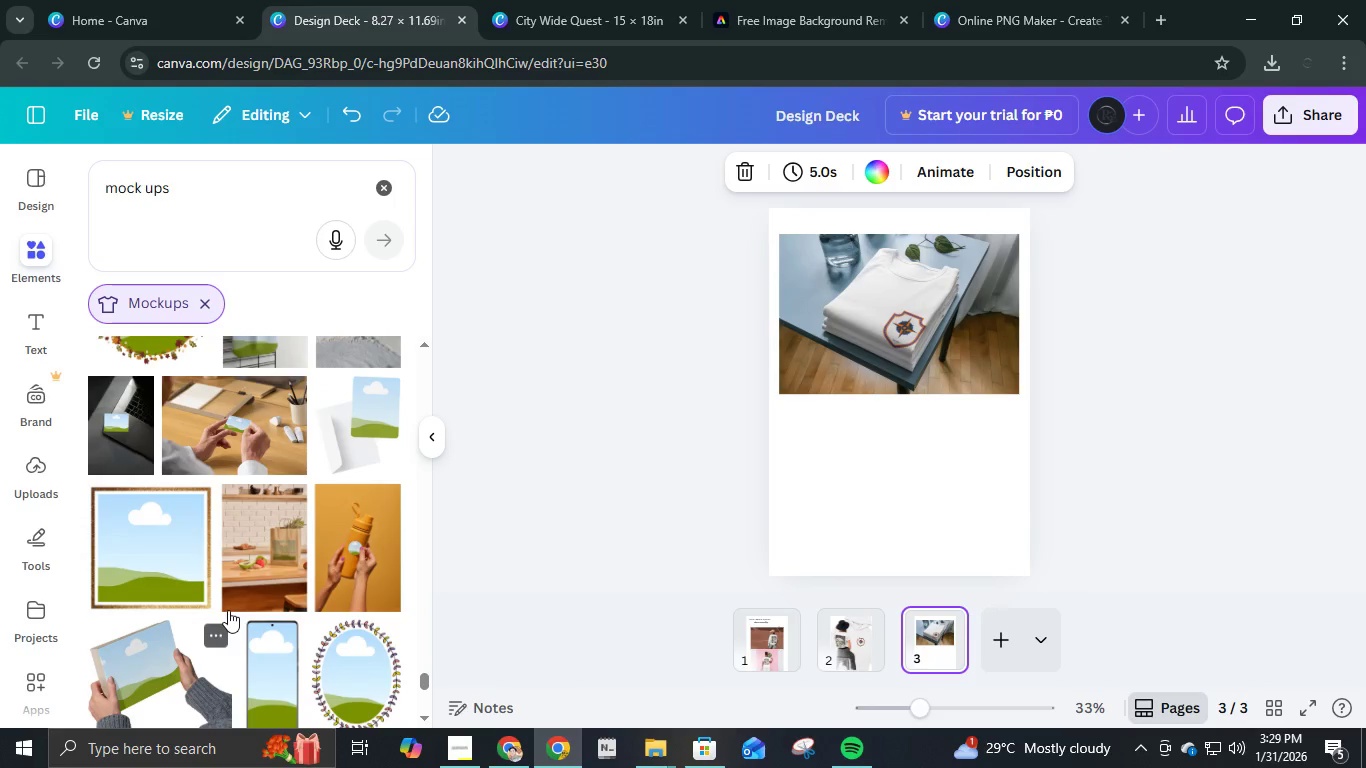 
scroll: coordinate [234, 608], scroll_direction: up, amount: 6.0
 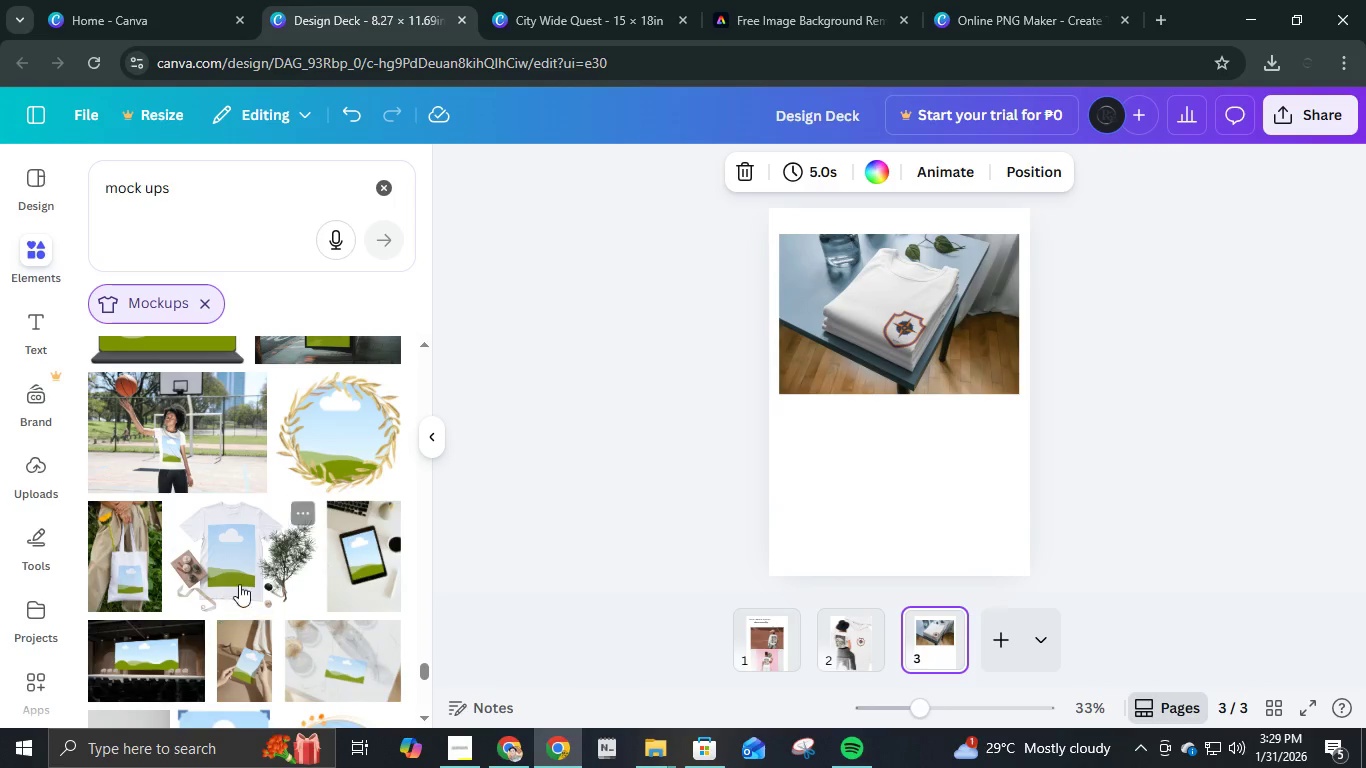 
scroll: coordinate [264, 610], scroll_direction: down, amount: 21.0
 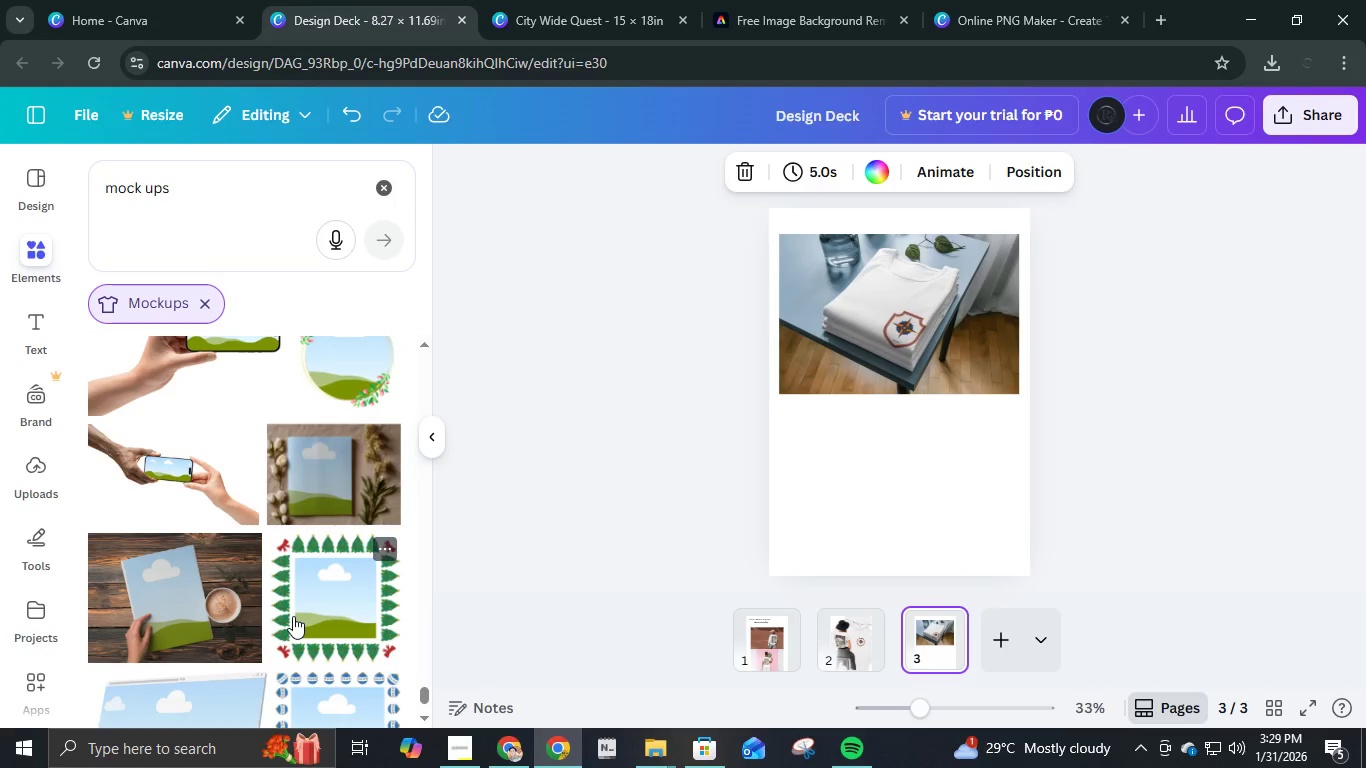 
scroll: coordinate [311, 621], scroll_direction: down, amount: 17.0
 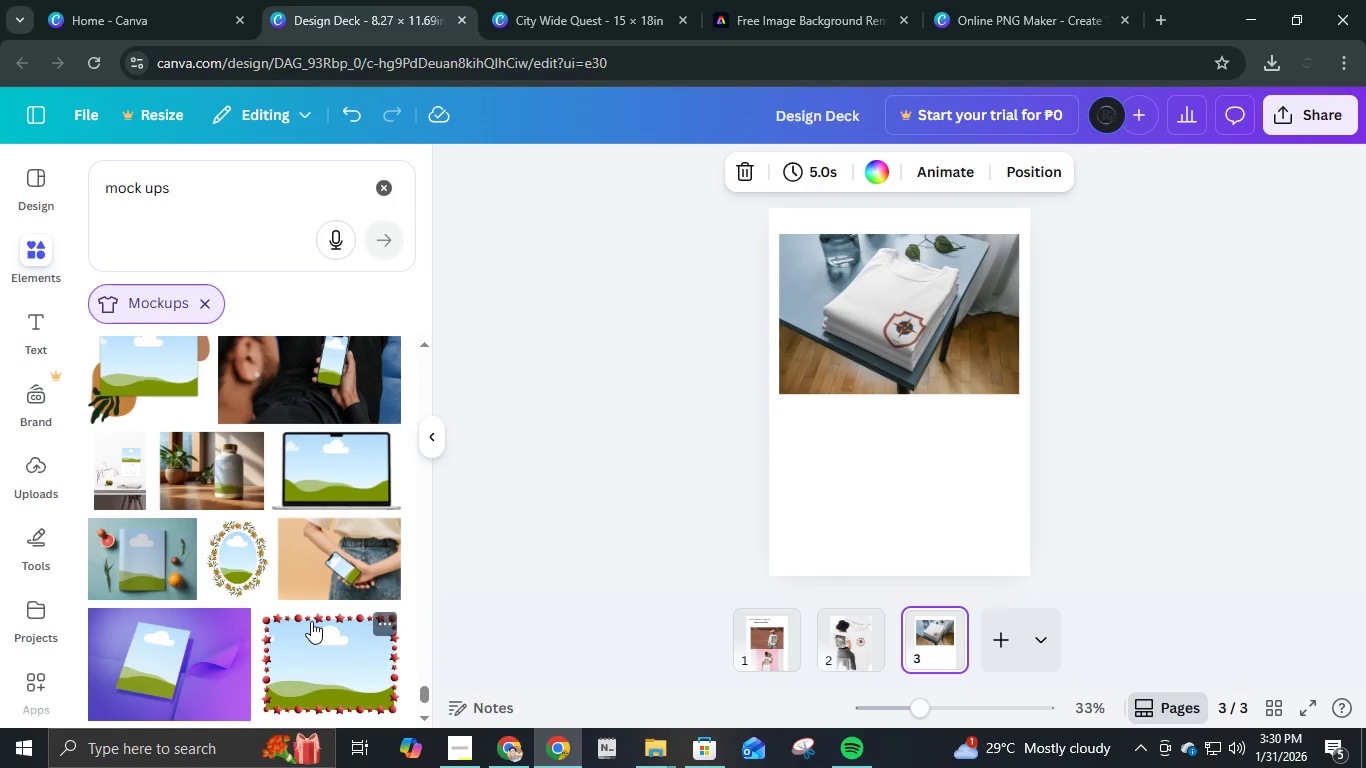 
scroll: coordinate [315, 621], scroll_direction: down, amount: 18.0
 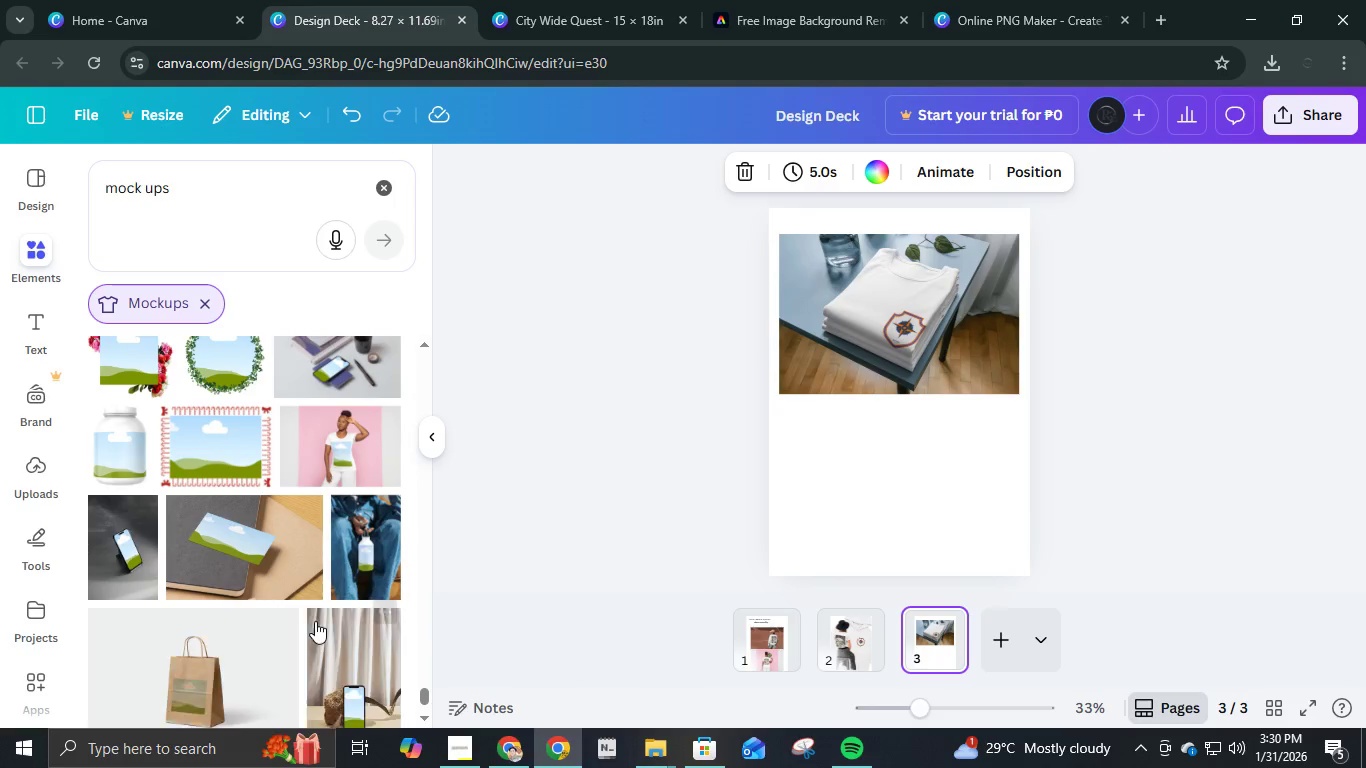 
scroll: coordinate [316, 622], scroll_direction: down, amount: 14.0
 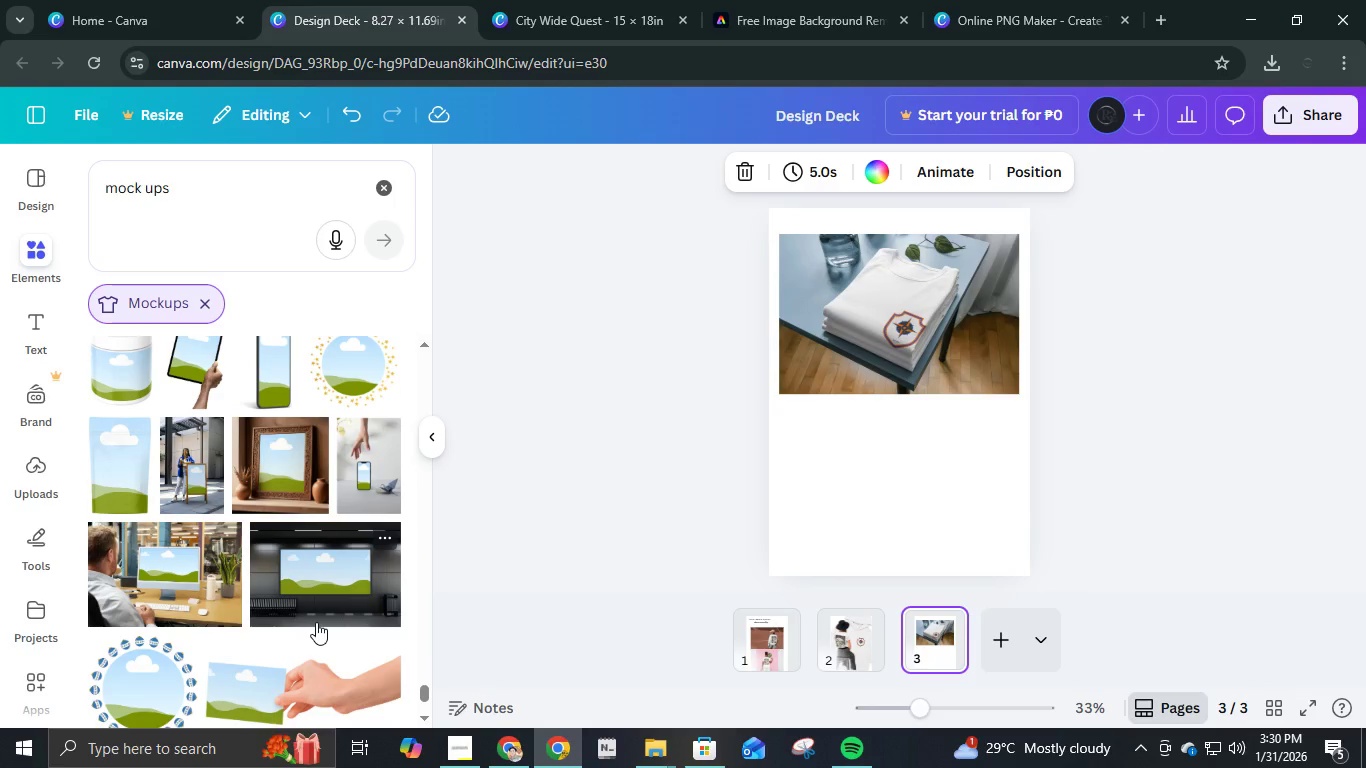 
scroll: coordinate [317, 622], scroll_direction: down, amount: 5.0
 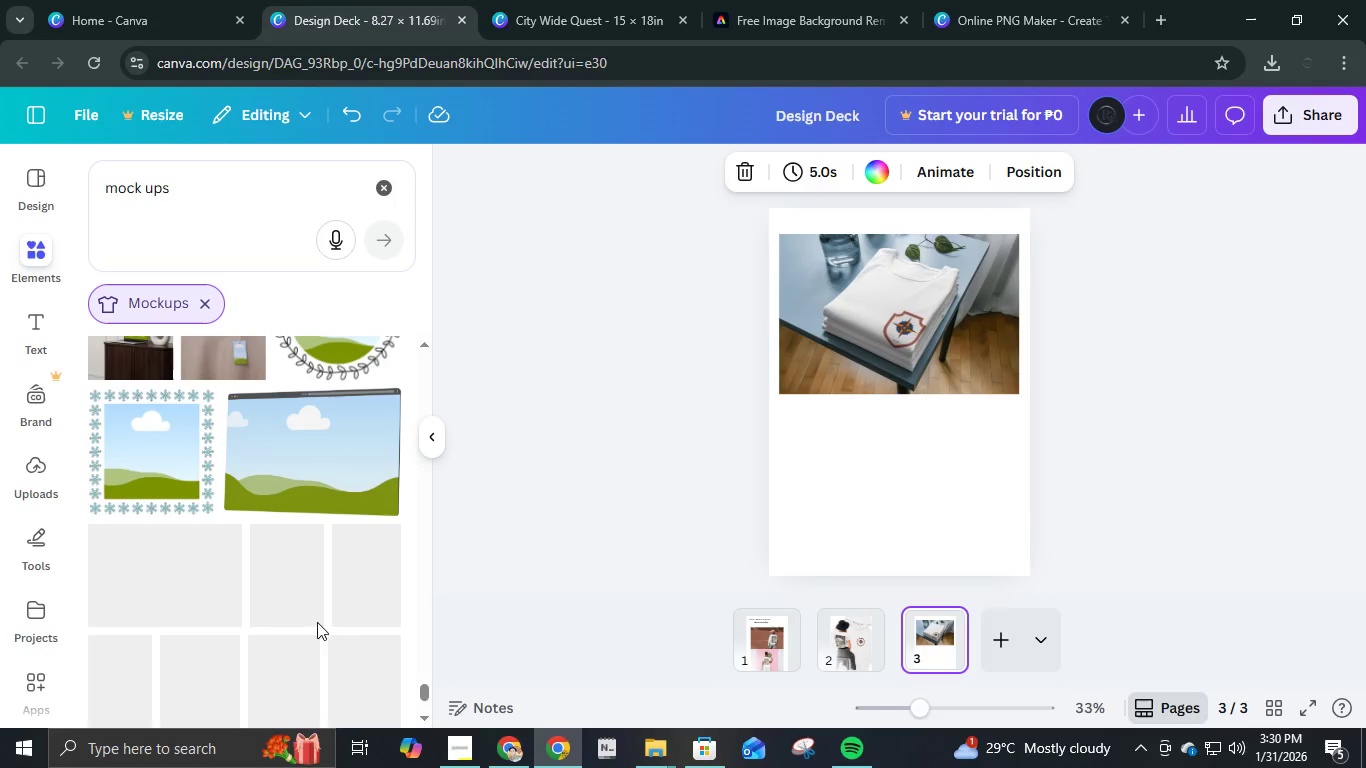 
scroll: coordinate [317, 622], scroll_direction: up, amount: 2.0
 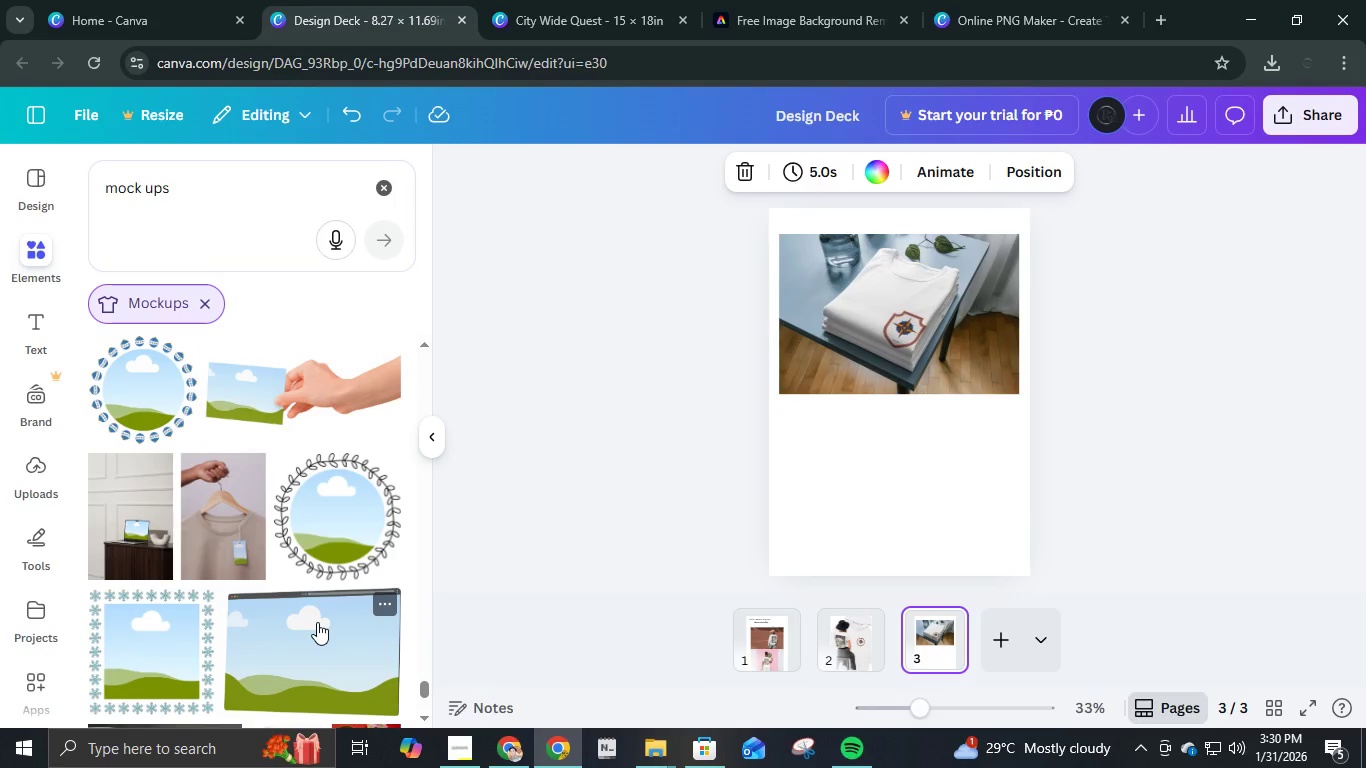 
scroll: coordinate [318, 622], scroll_direction: down, amount: 3.0
 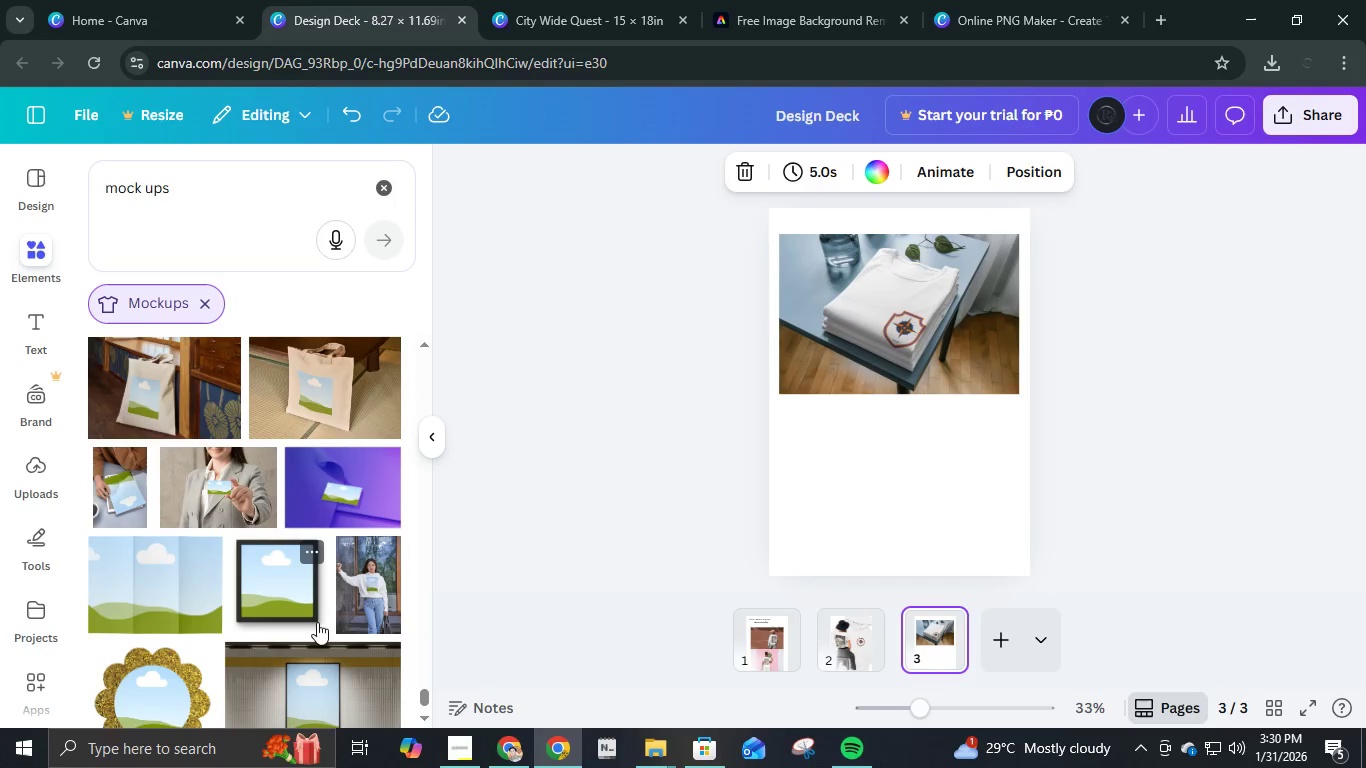 
scroll: coordinate [329, 598], scroll_direction: up, amount: 6.0
 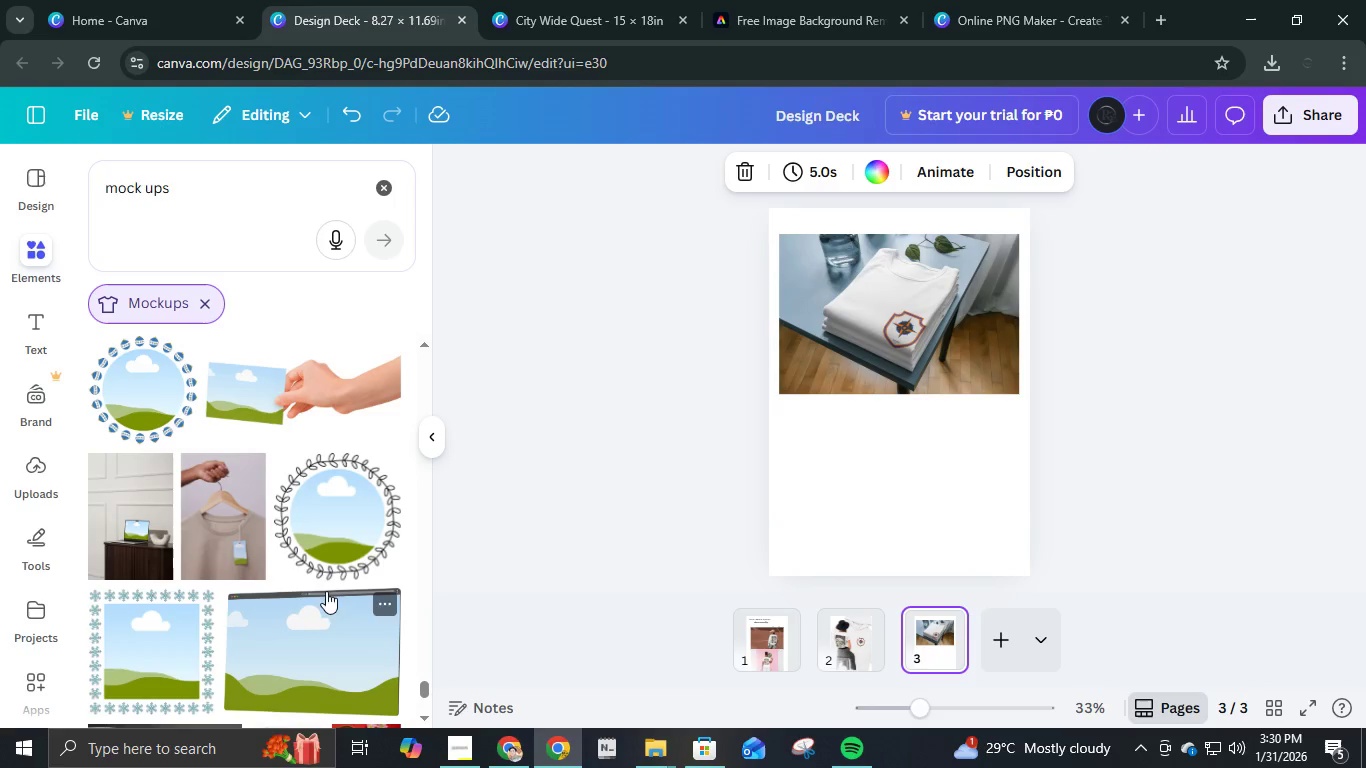 
left_click([259, 520])
 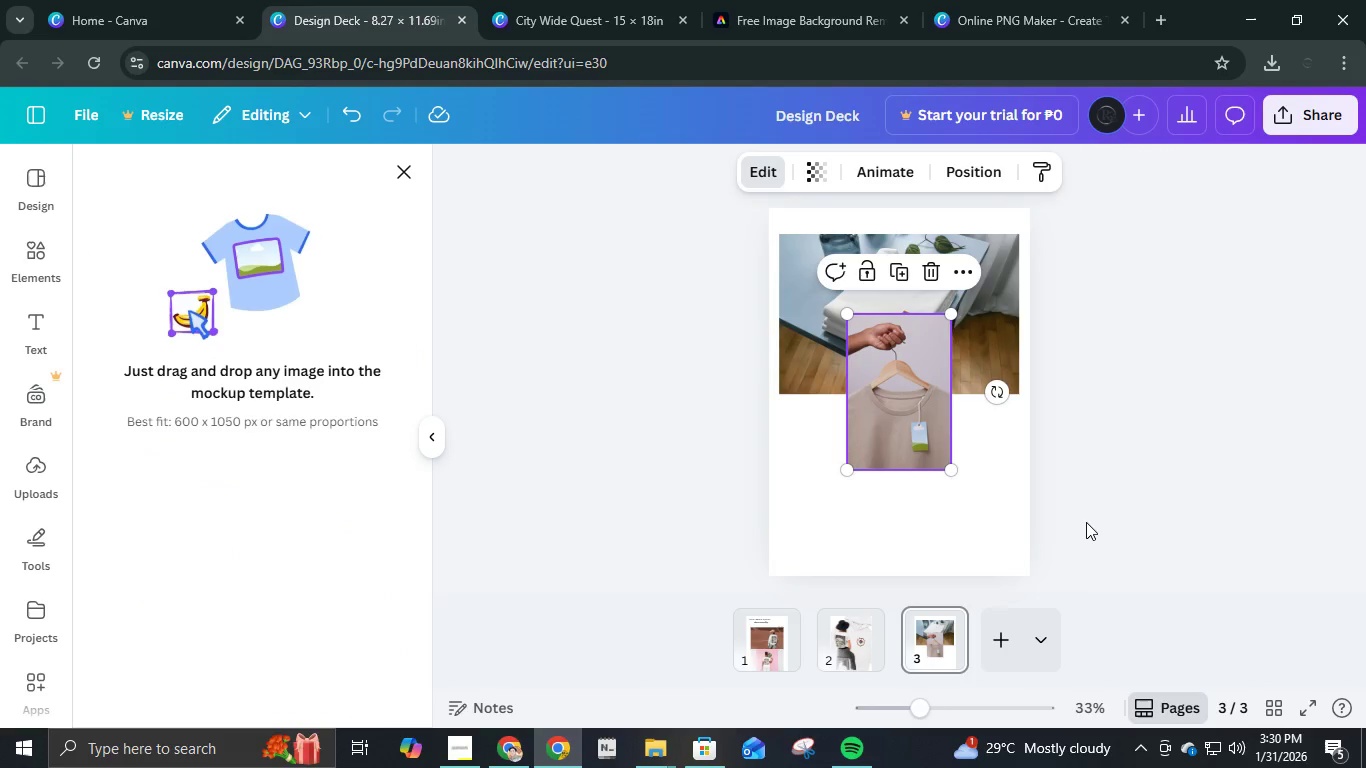 
left_click_drag(start_coordinate=[908, 422], to_coordinate=[843, 509])
 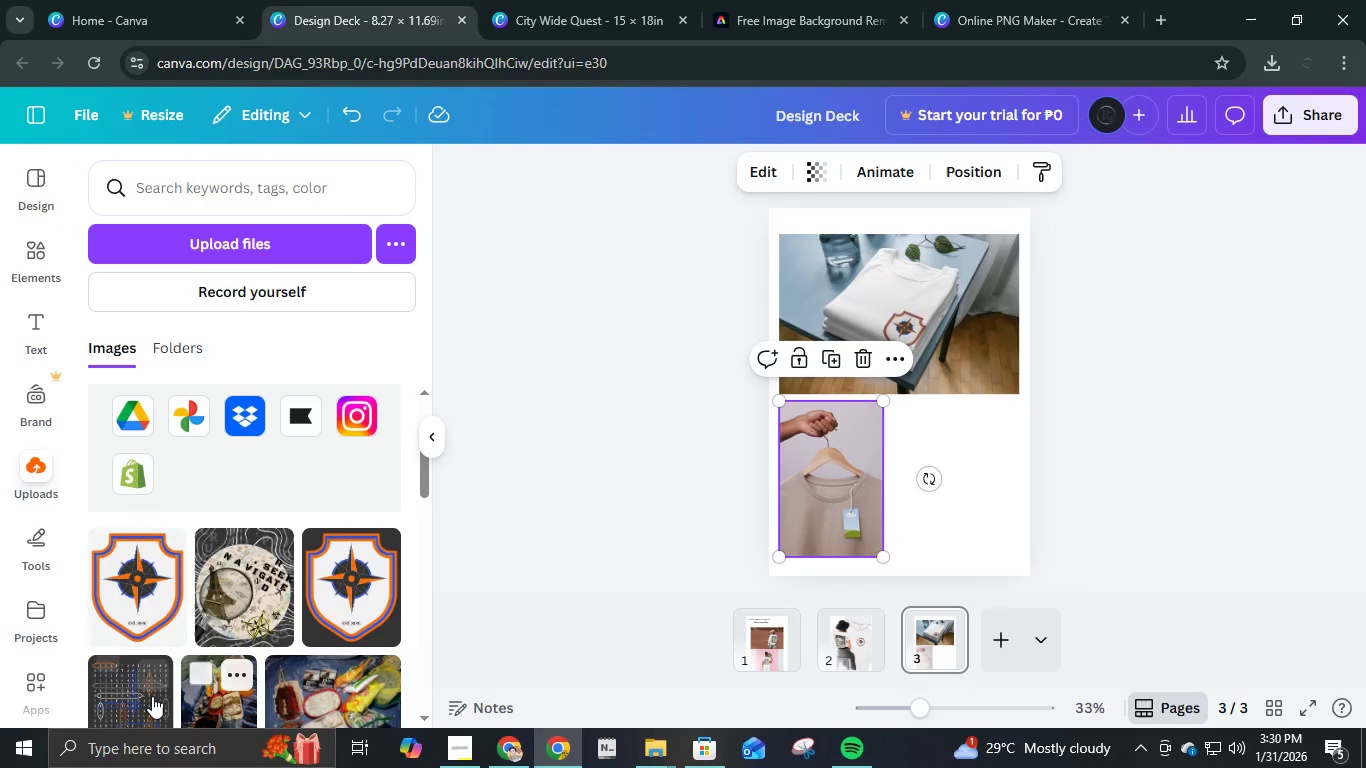 
left_click_drag(start_coordinate=[898, 388], to_coordinate=[841, 499])
 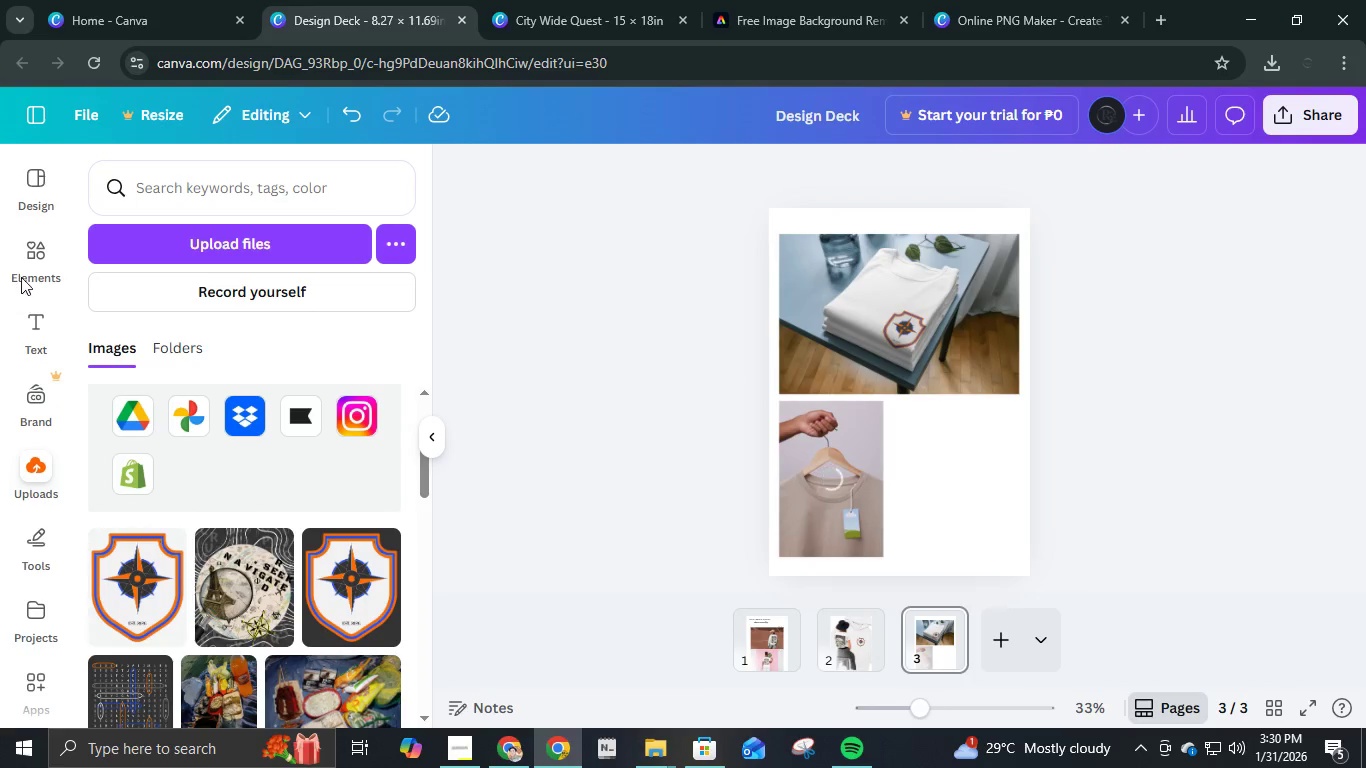 
double_click([35, 256])
 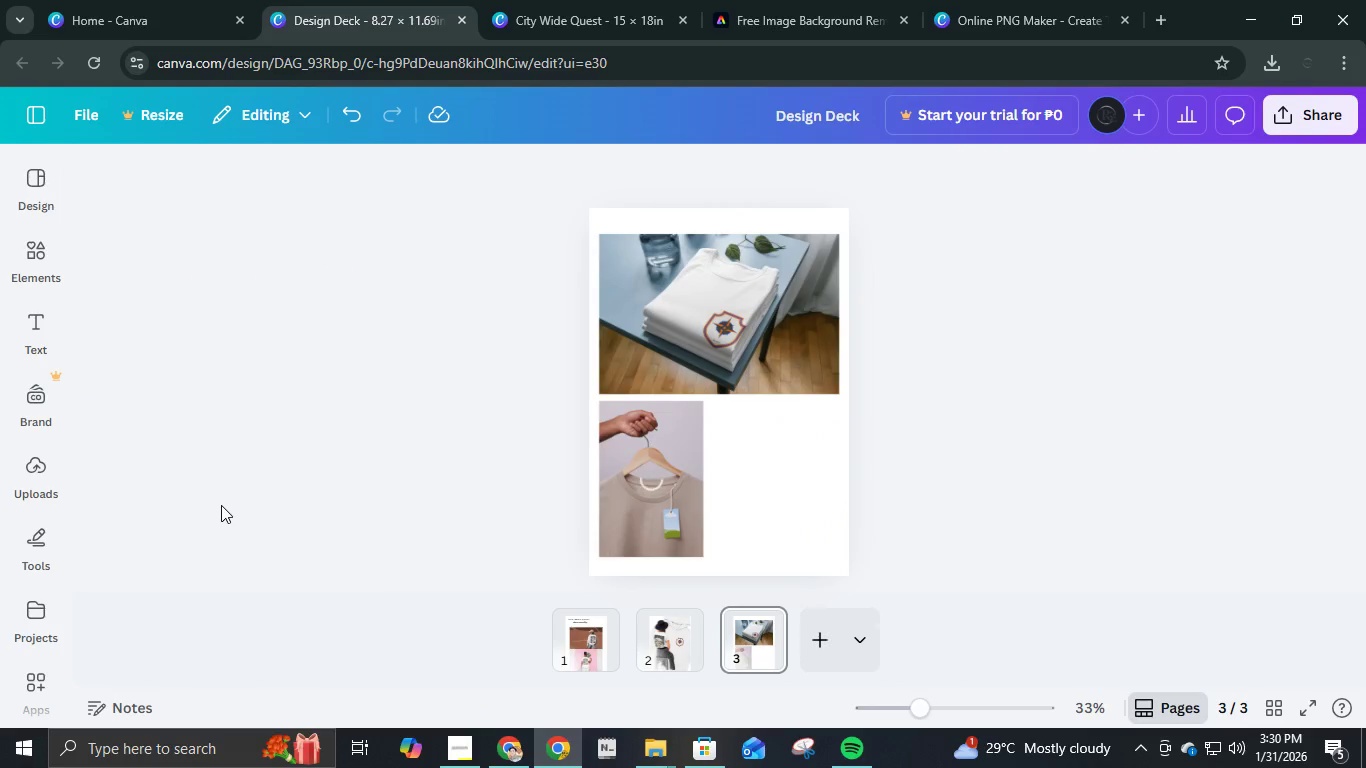 
left_click([38, 264])
 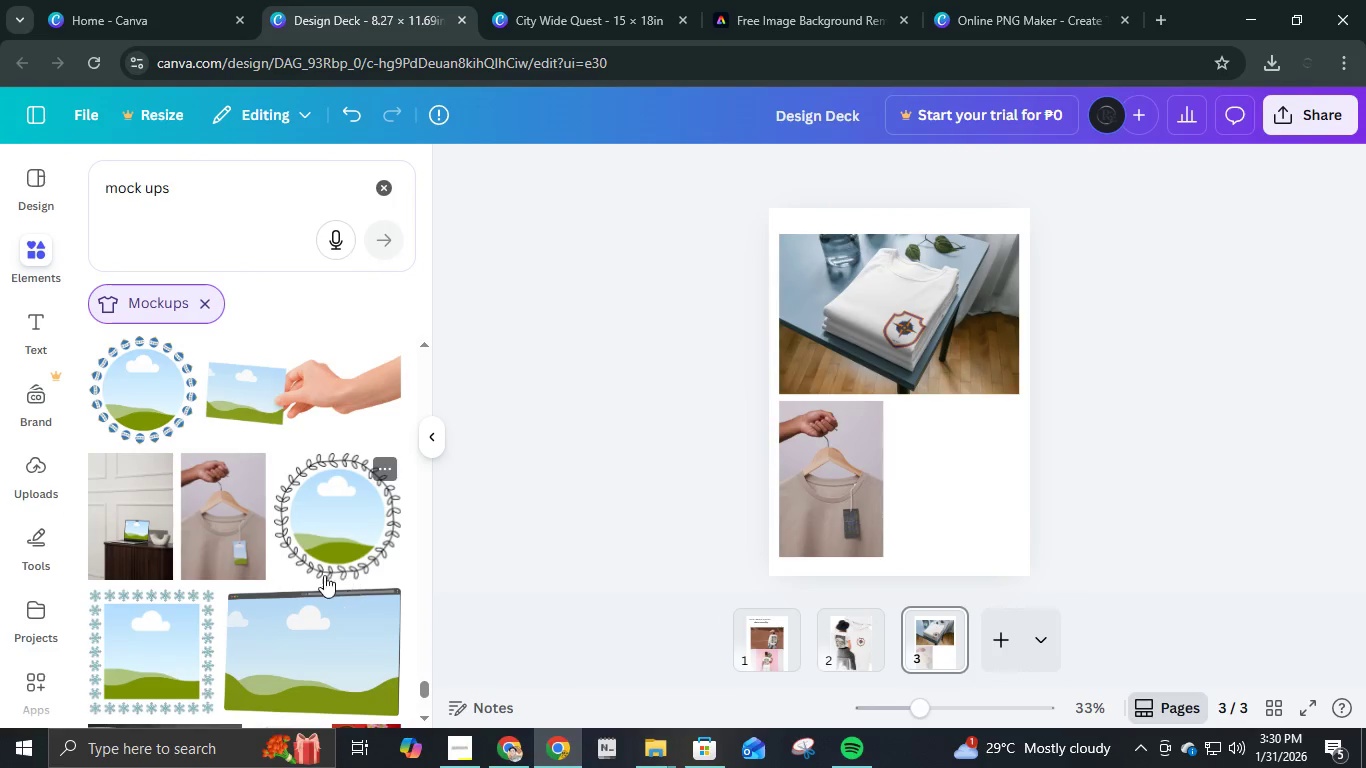 
scroll: coordinate [372, 611], scroll_direction: down, amount: 10.0
 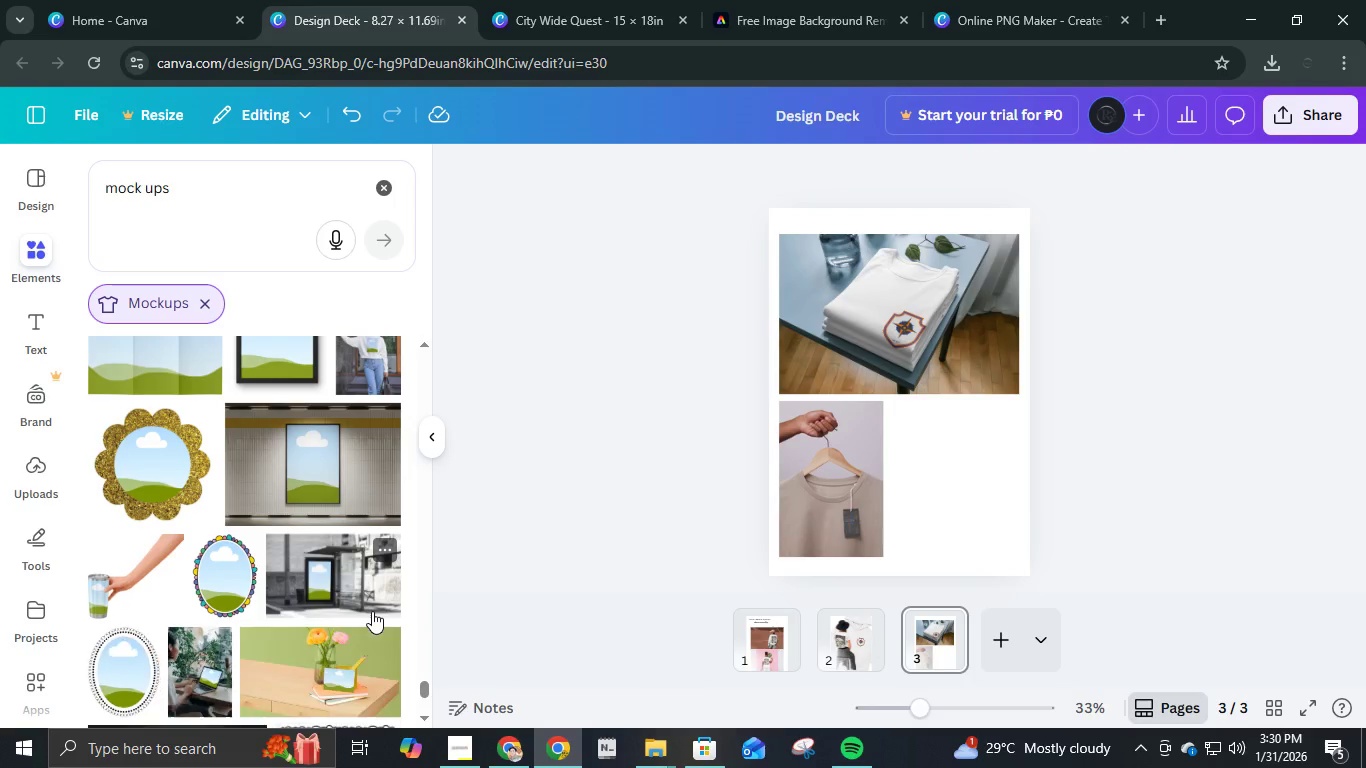 
scroll: coordinate [372, 611], scroll_direction: up, amount: 1.0
 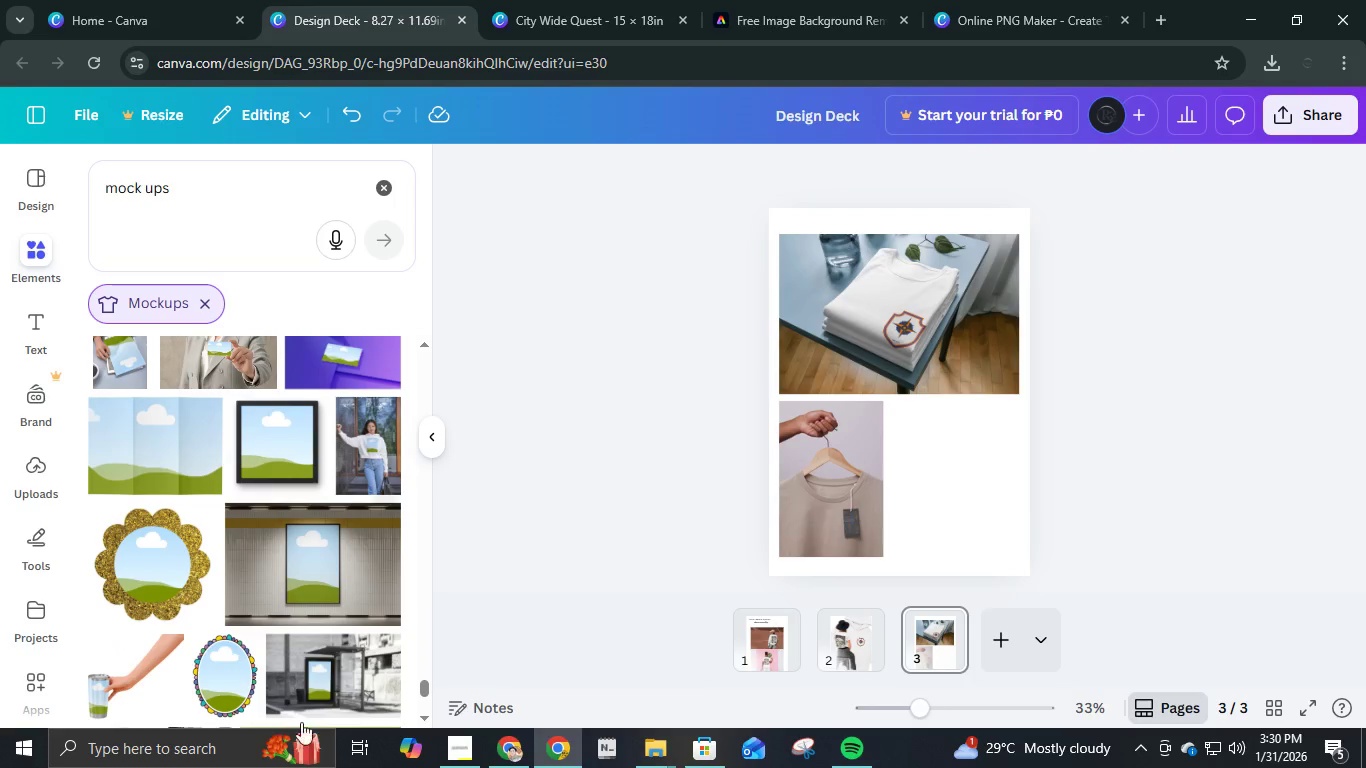 
scroll: coordinate [327, 601], scroll_direction: down, amount: 11.0
 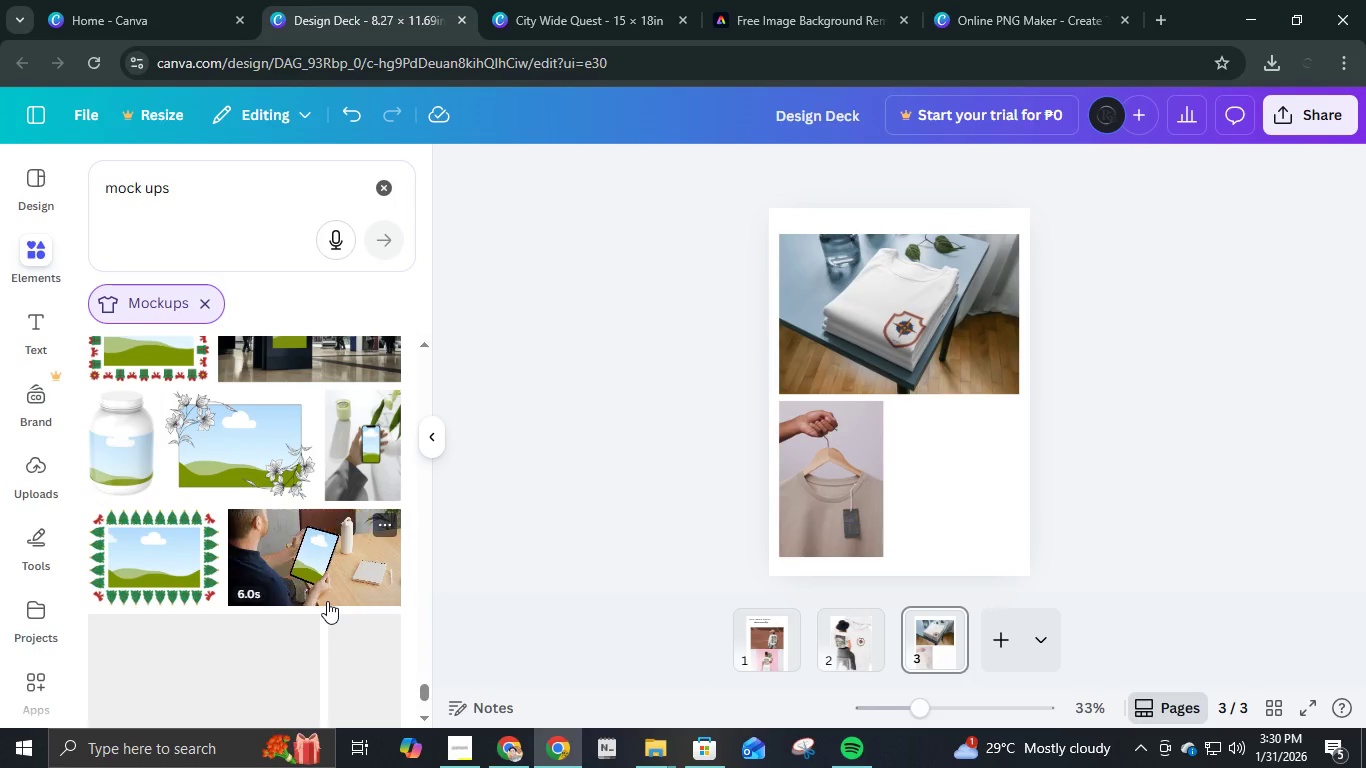 
scroll: coordinate [366, 493], scroll_direction: up, amount: 9.0
 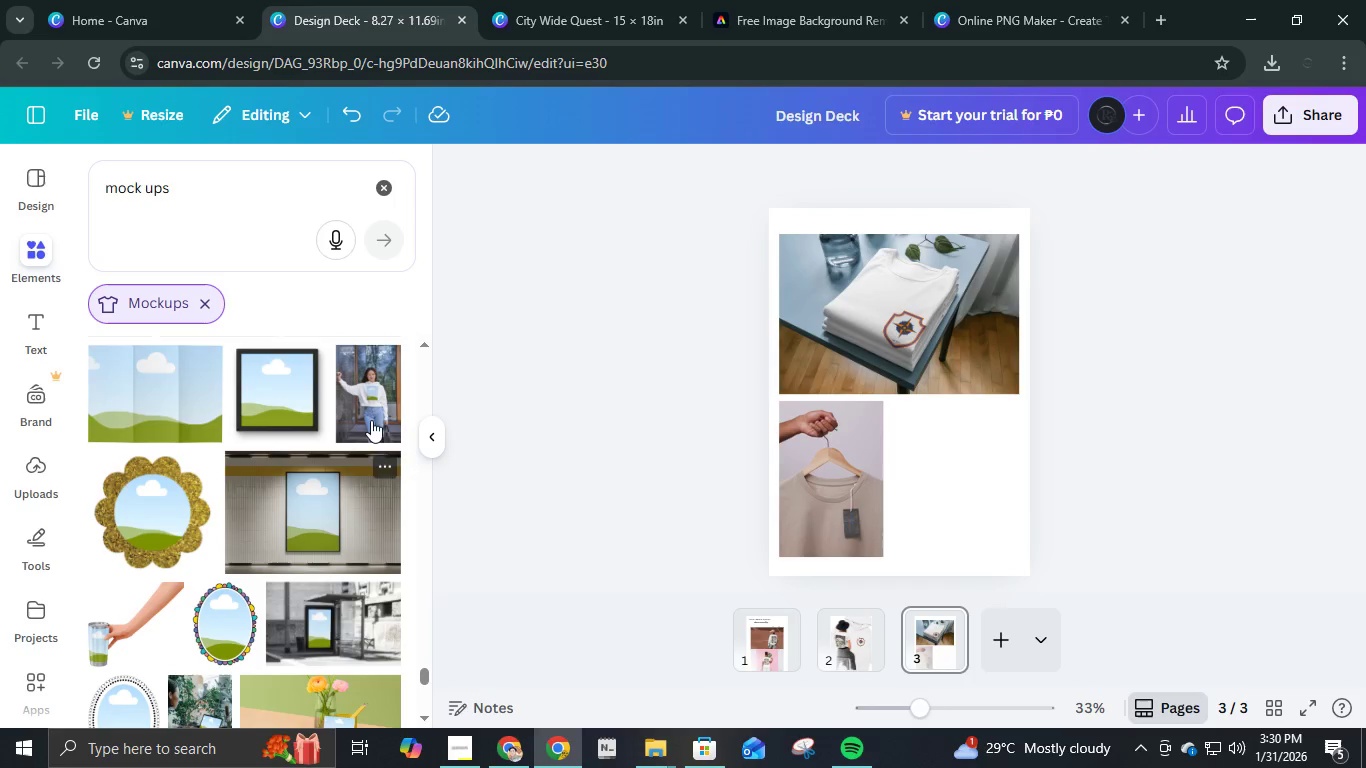 
left_click([378, 409])
 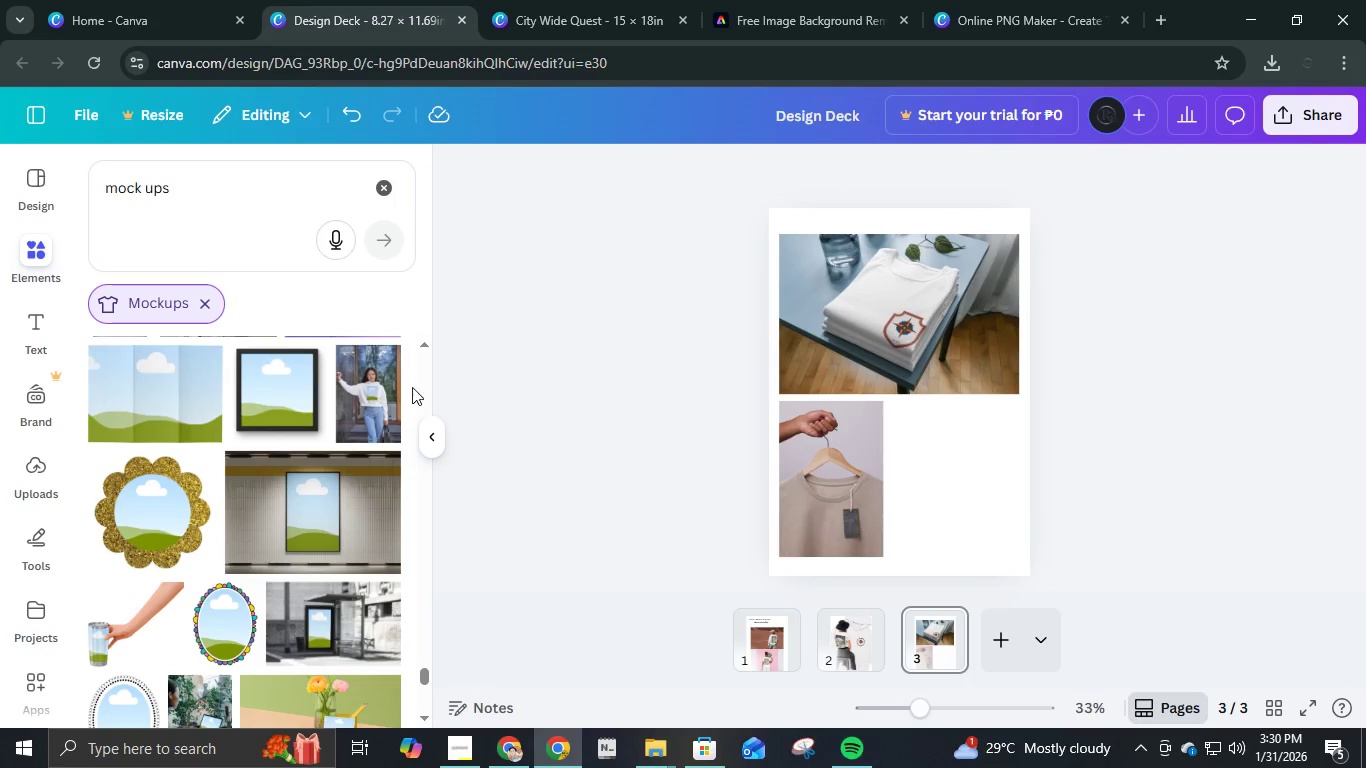 
left_click([372, 382])
 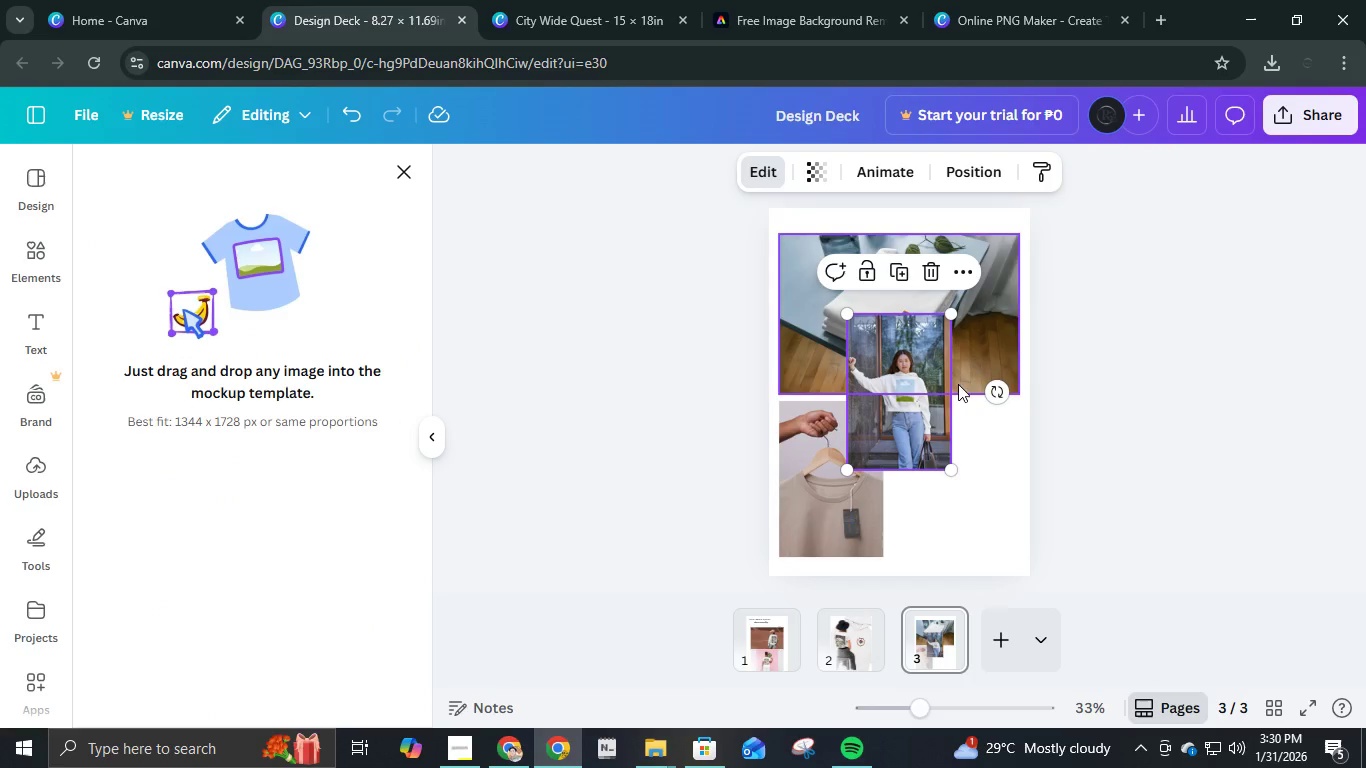 
left_click_drag(start_coordinate=[924, 383], to_coordinate=[989, 474])
 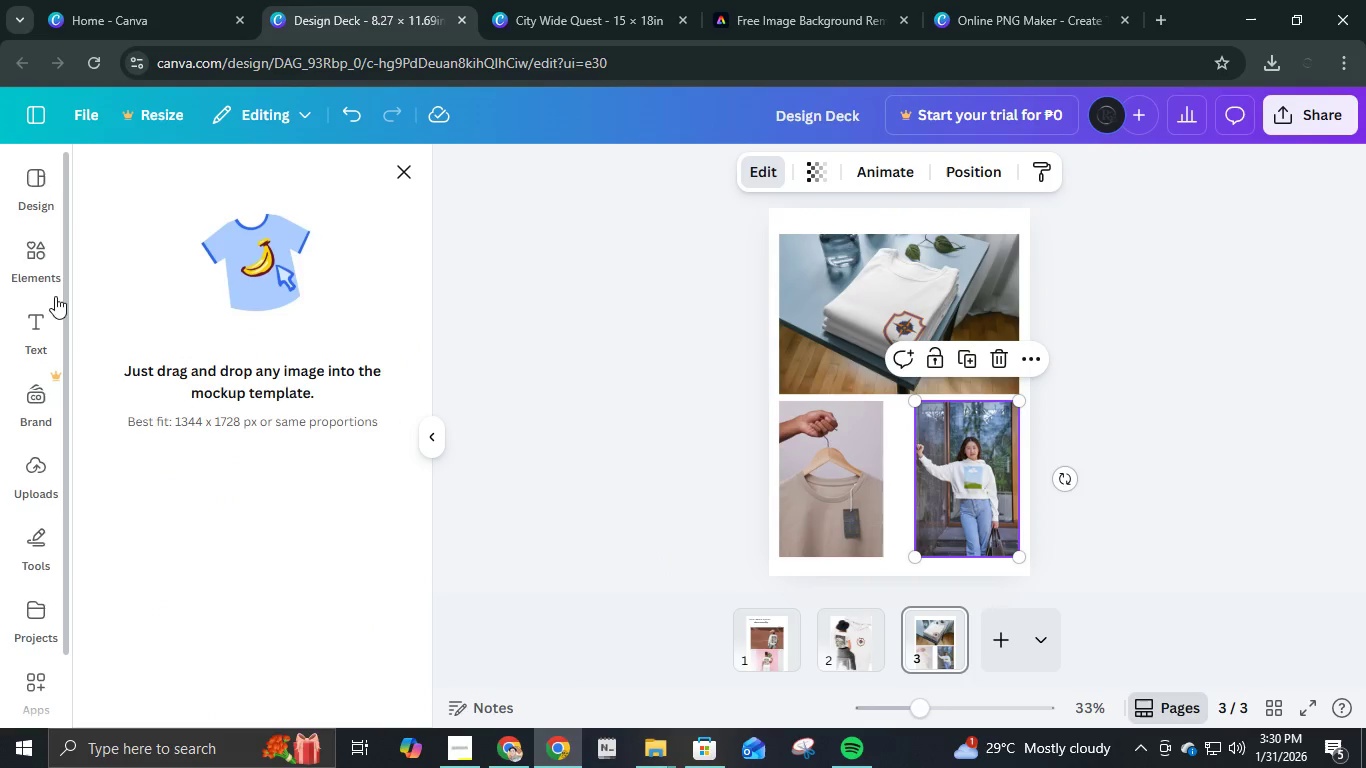 
left_click([36, 264])
 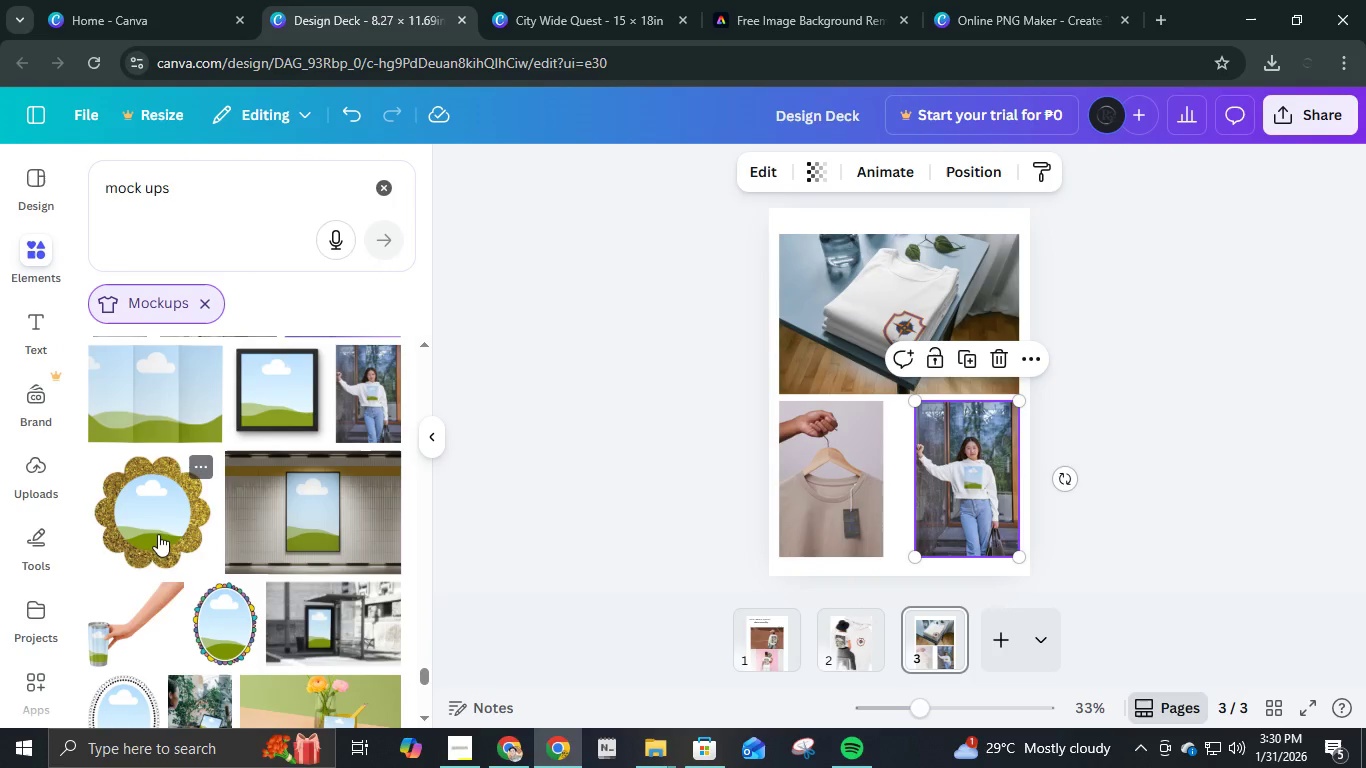 
scroll: coordinate [204, 620], scroll_direction: down, amount: 25.0
 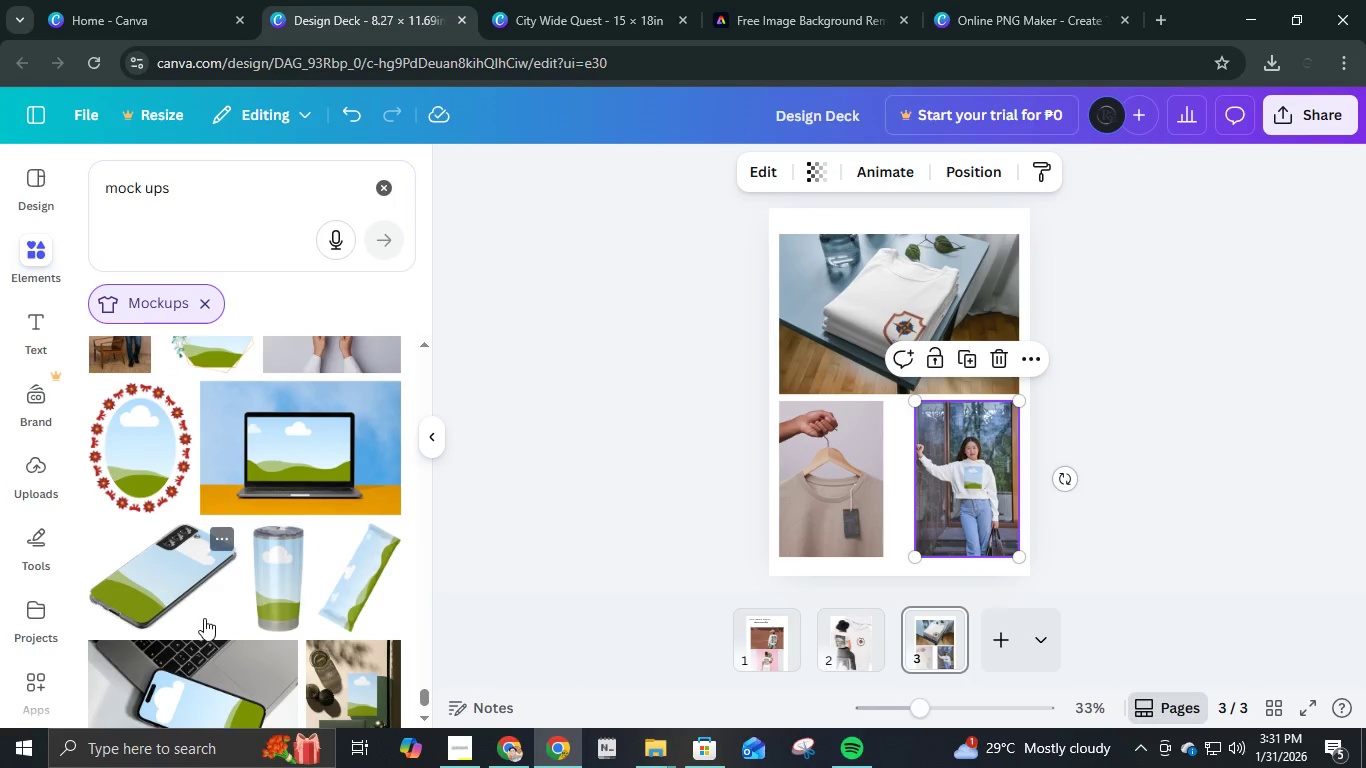 
scroll: coordinate [206, 618], scroll_direction: down, amount: 4.0
 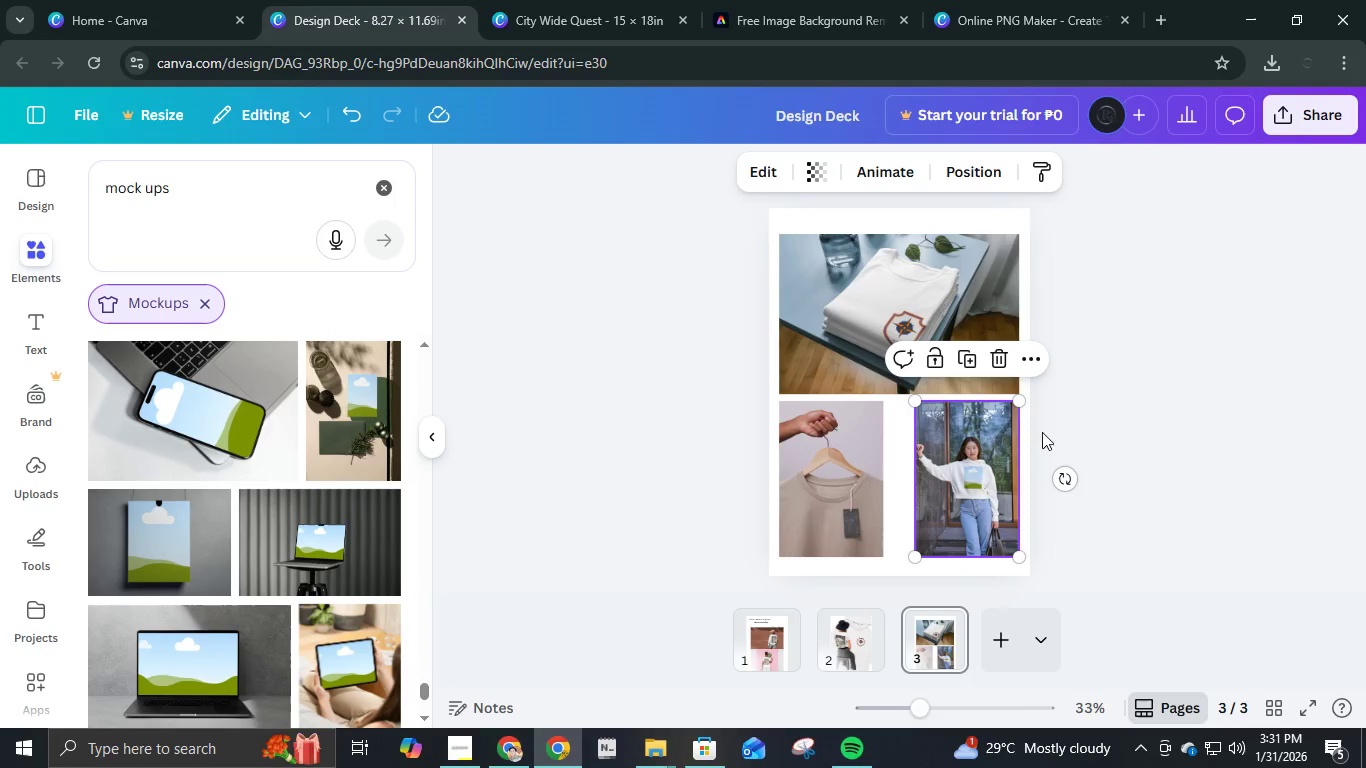 
scroll: coordinate [1087, 395], scroll_direction: up, amount: 8.0
 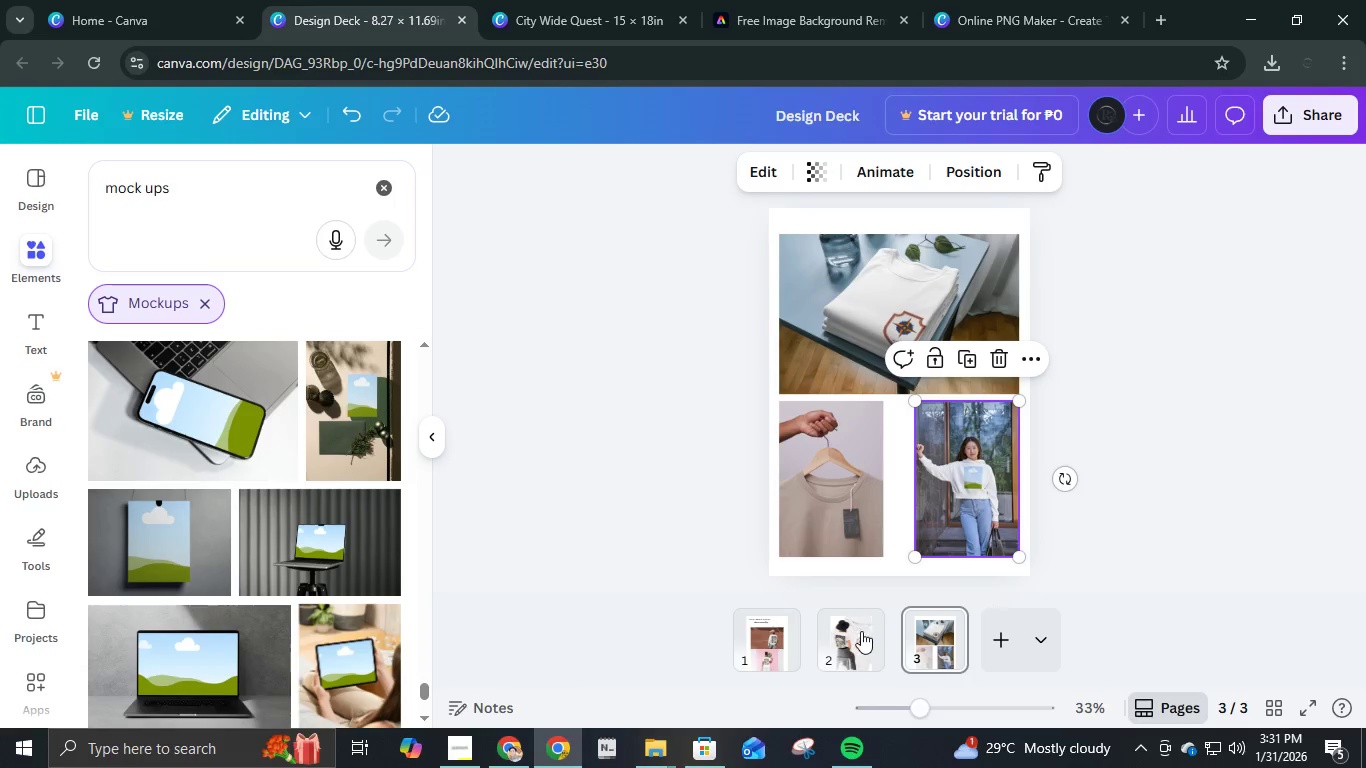 
left_click([857, 639])
 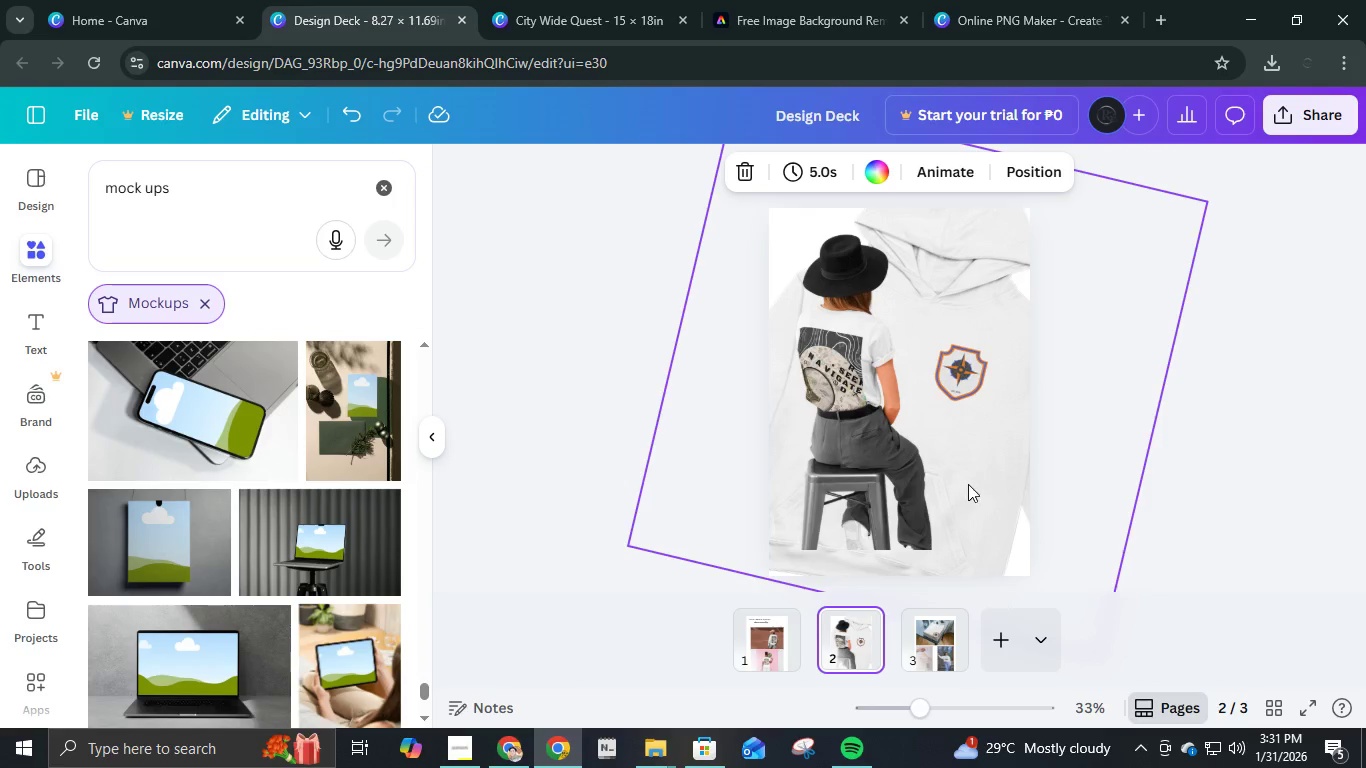 
left_click([971, 481])
 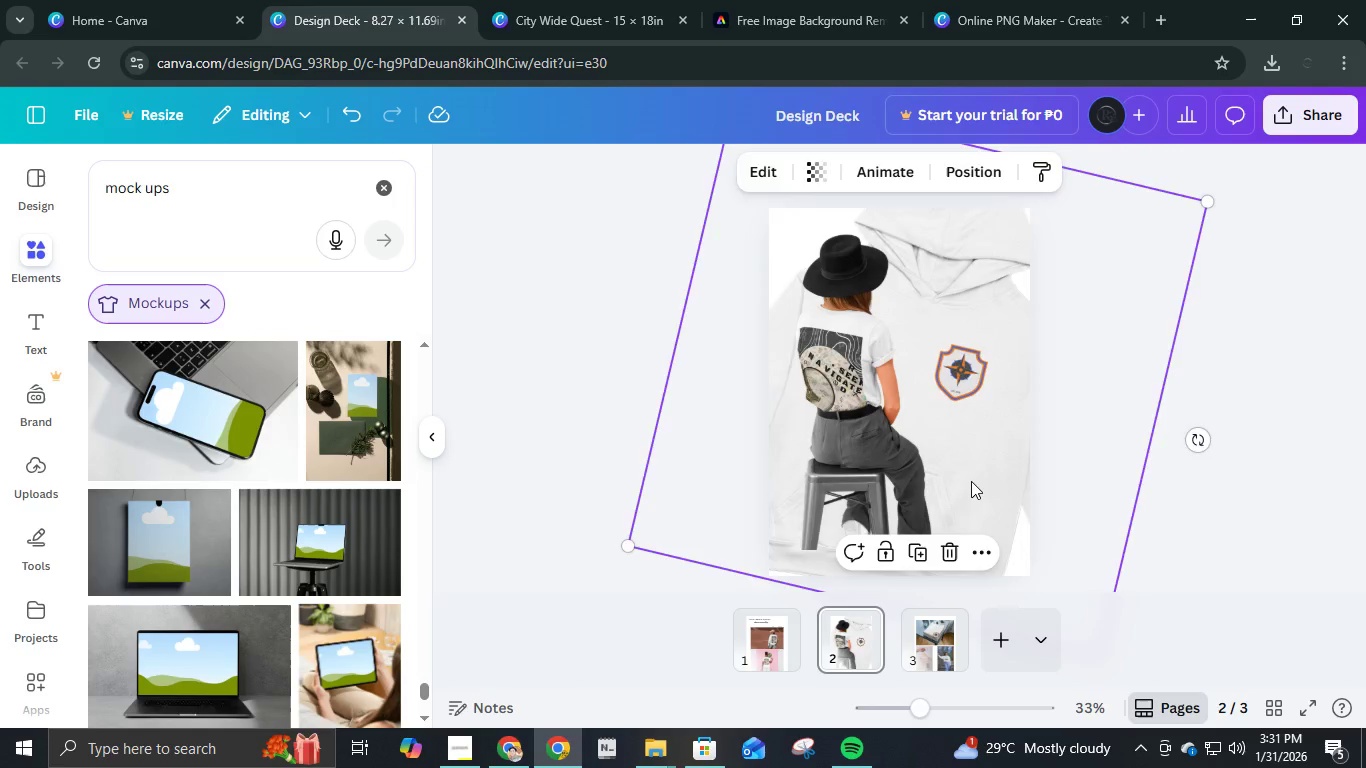 
key(Delete)
 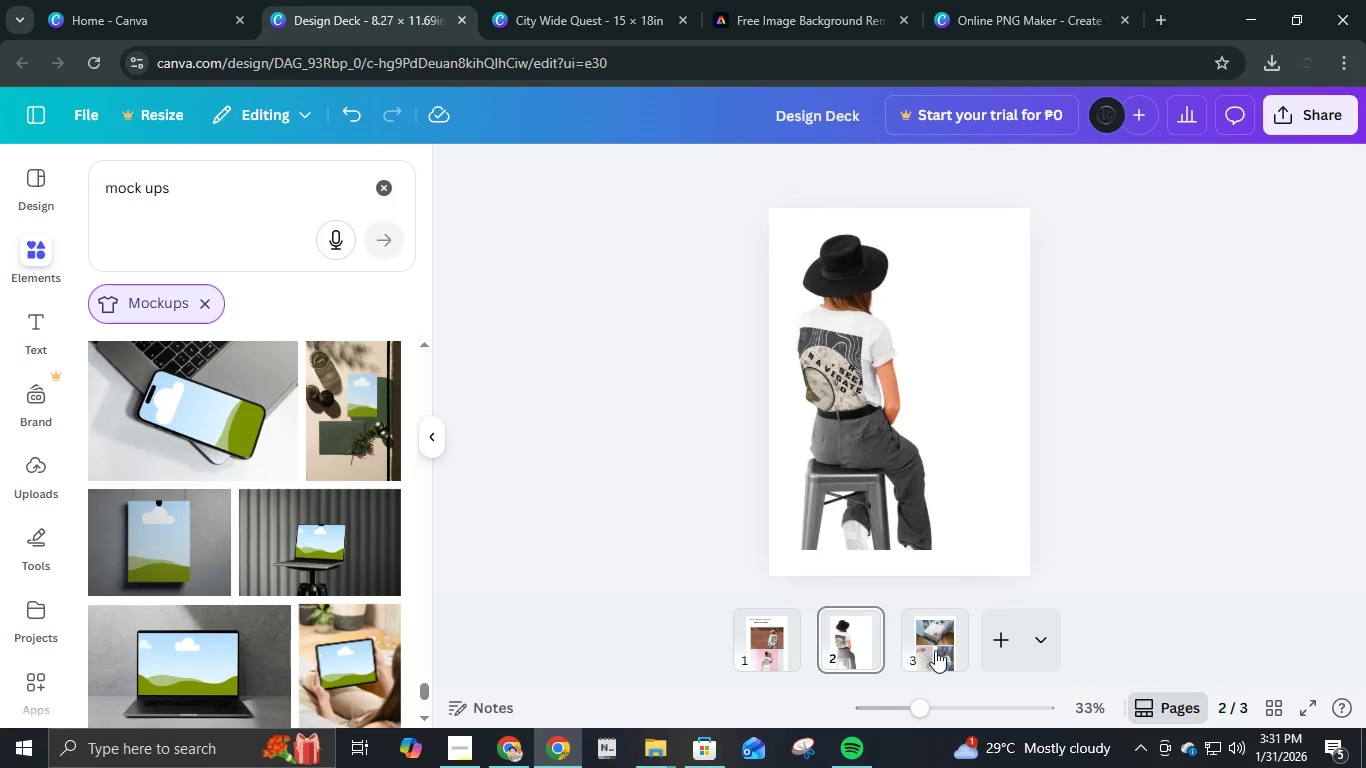 
left_click_drag(start_coordinate=[934, 651], to_coordinate=[934, 656])
 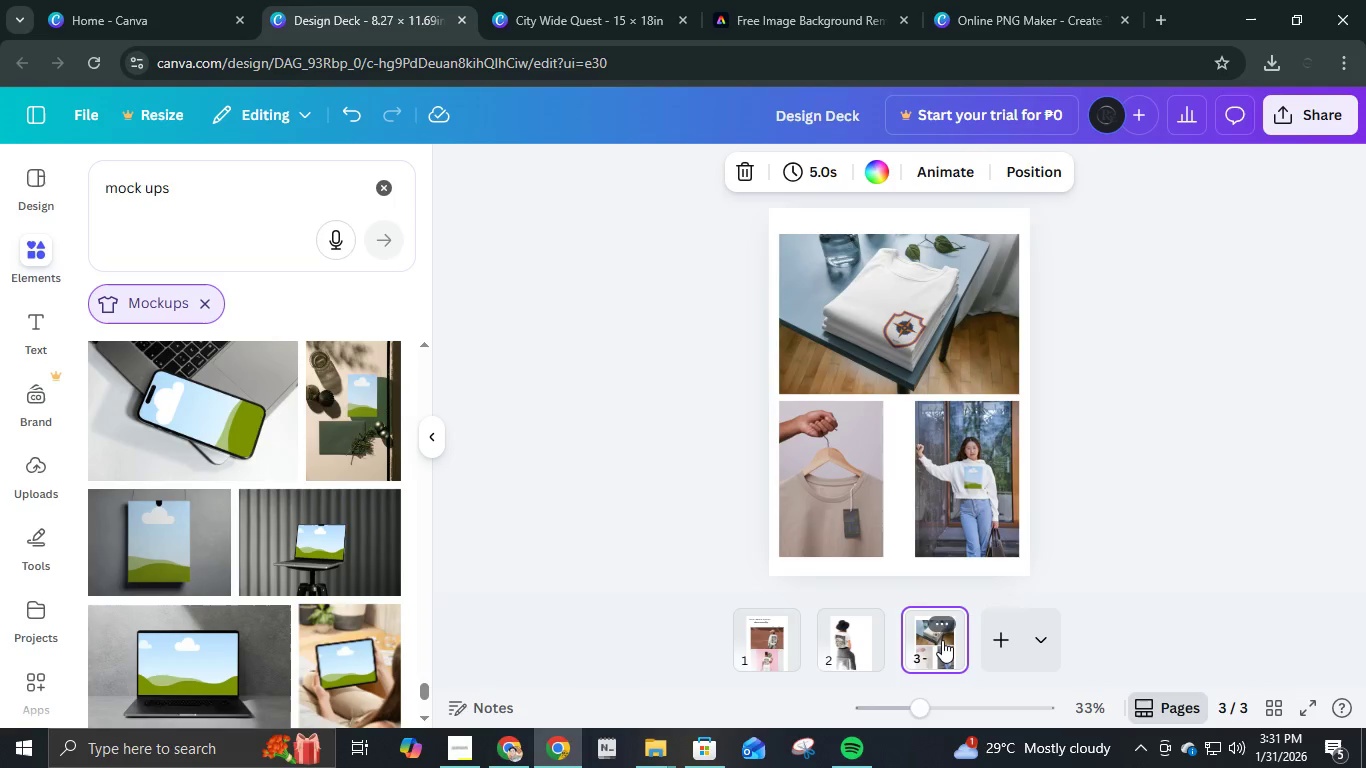 
left_click([990, 490])
 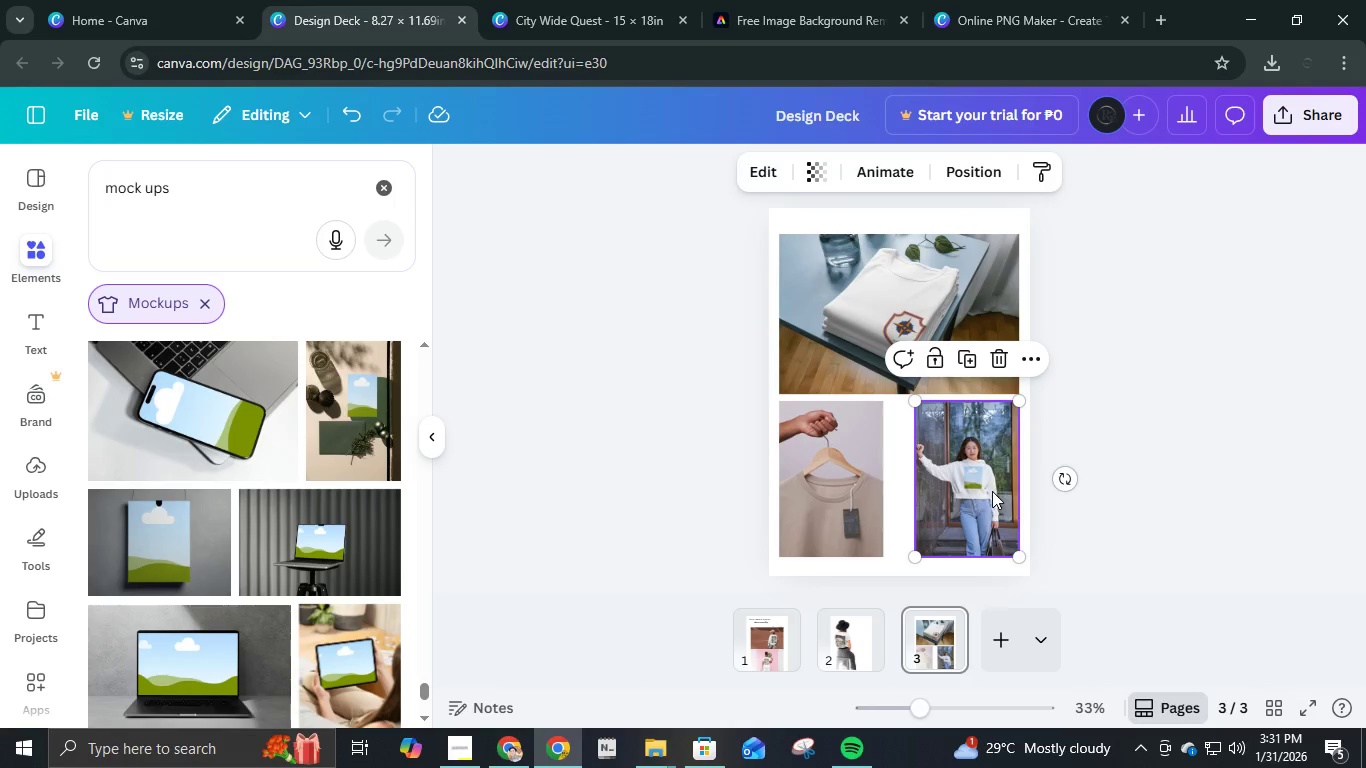 
key(Control+X)
 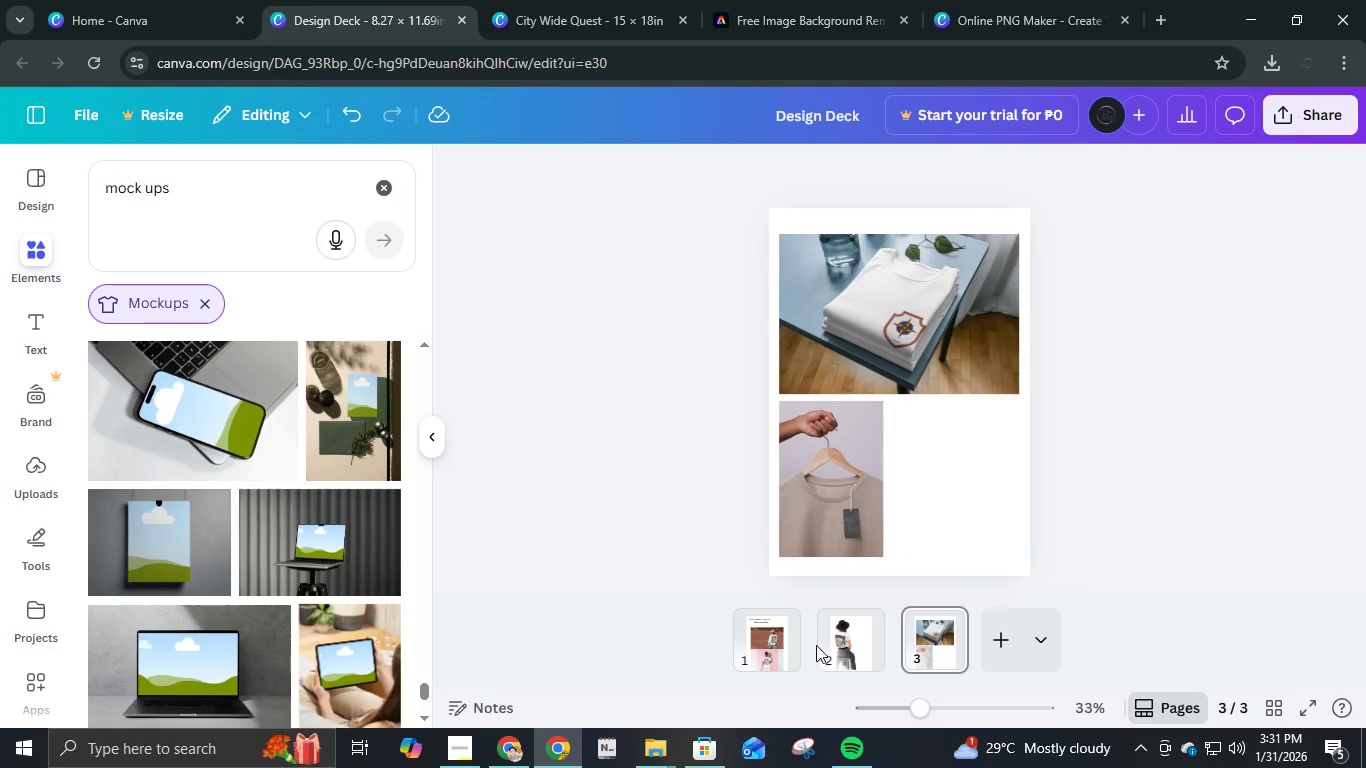 
double_click([834, 647])
 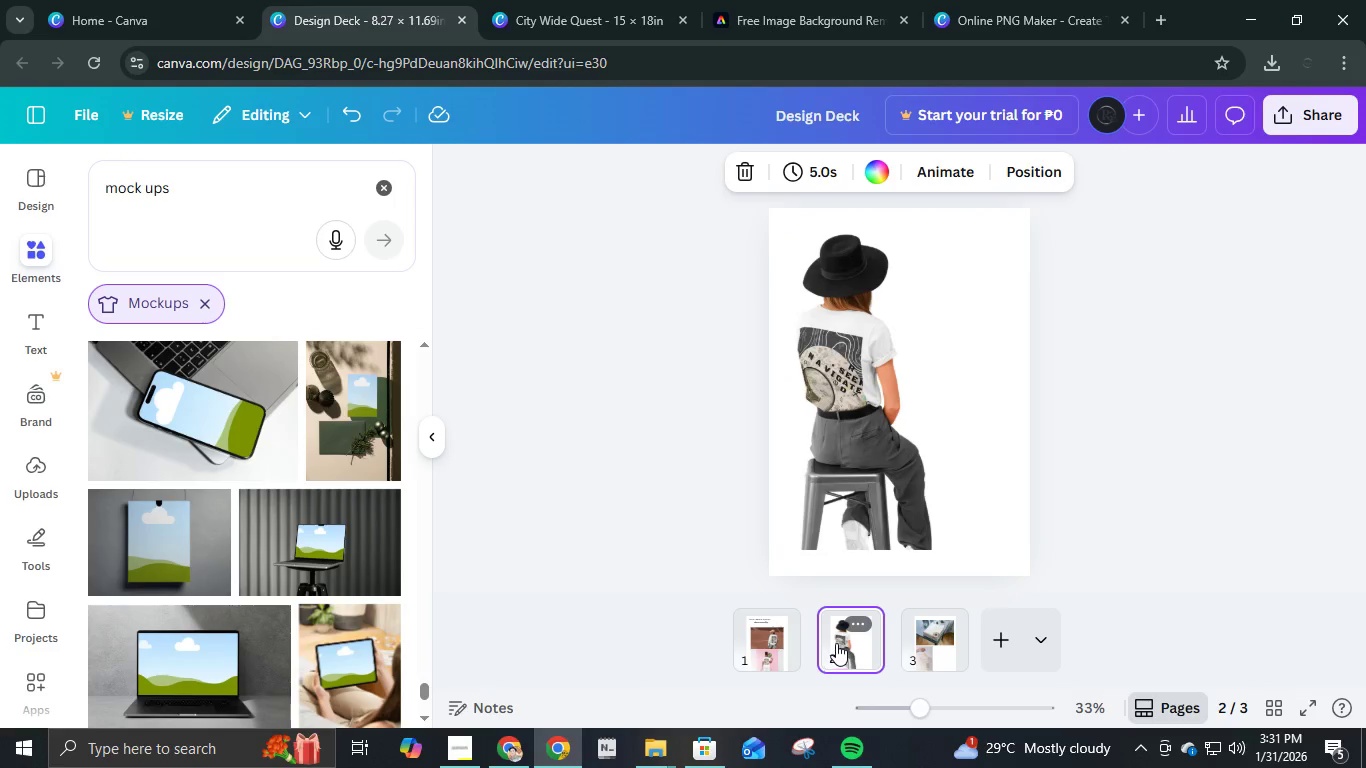 
key(Control+V)
 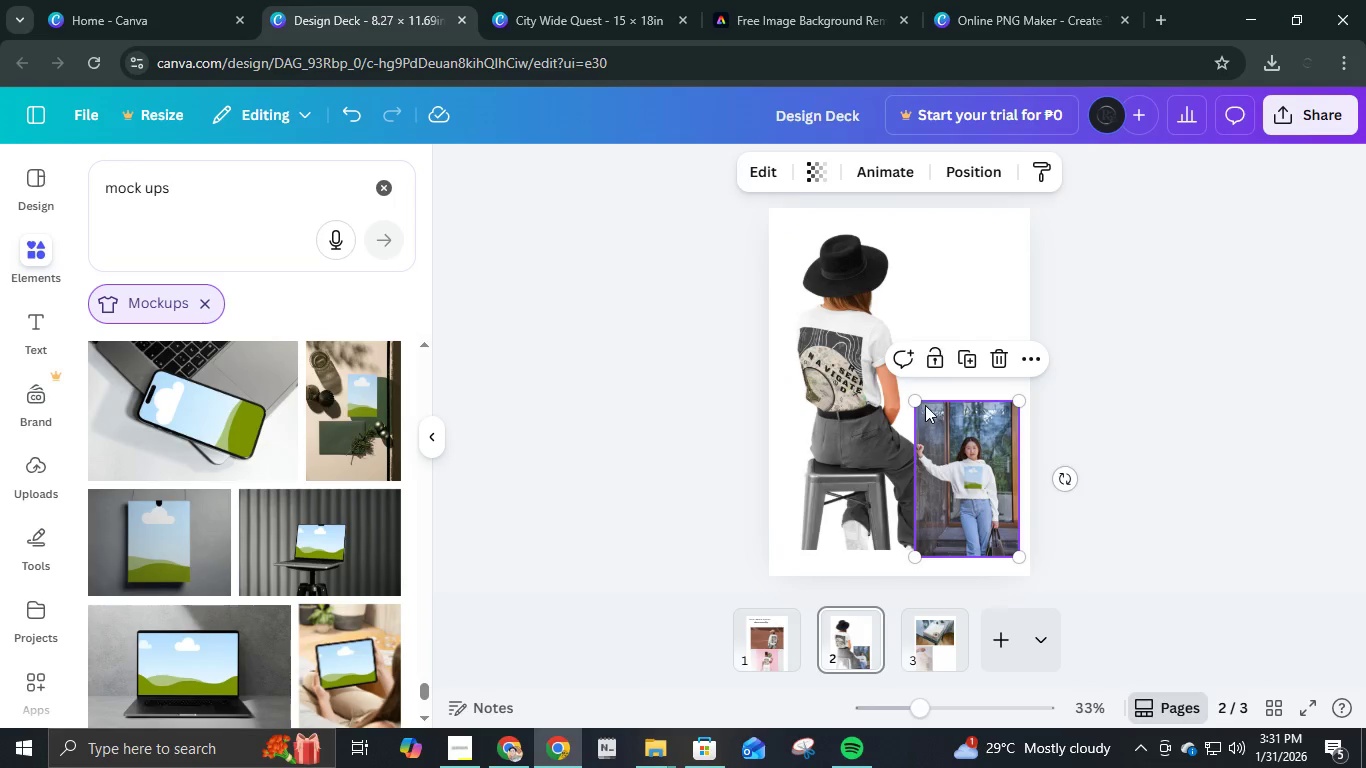 
left_click_drag(start_coordinate=[912, 399], to_coordinate=[755, 197])
 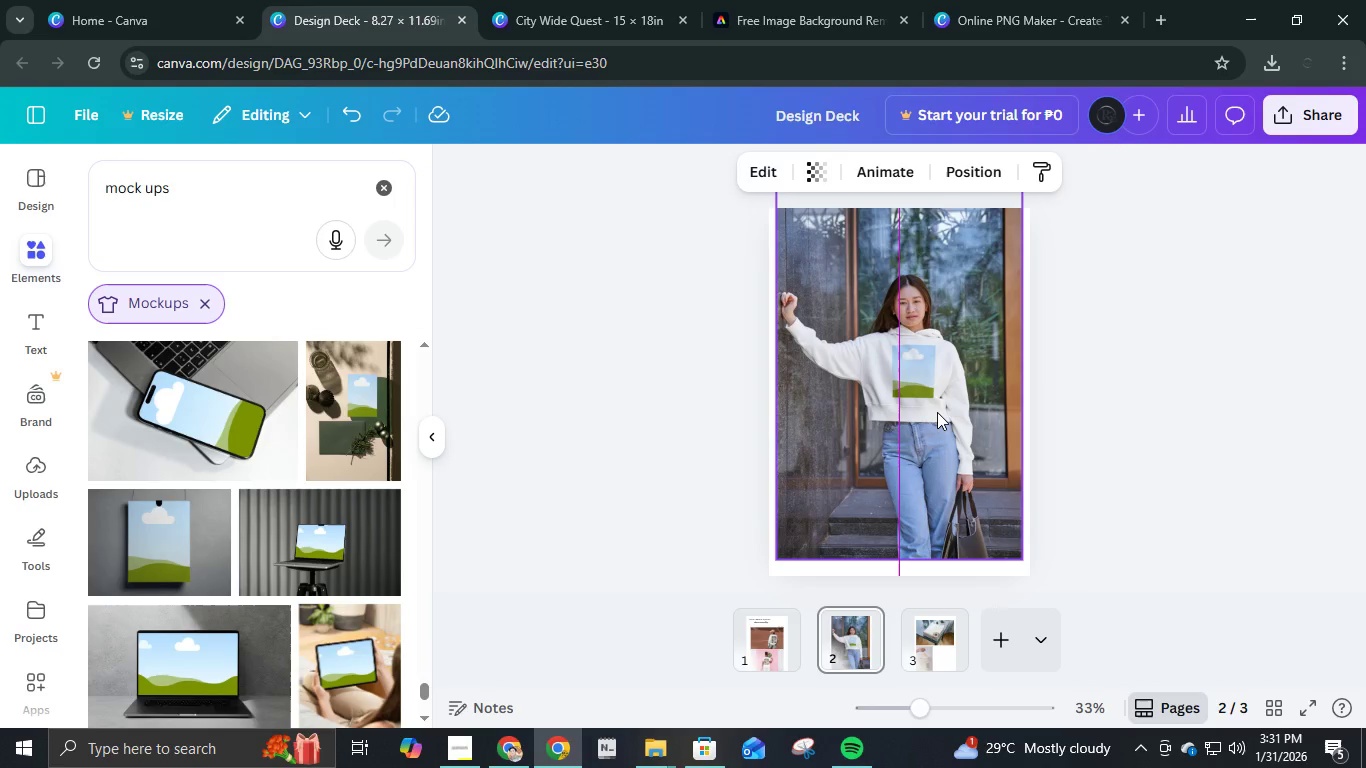 
scroll: coordinate [841, 305], scroll_direction: up, amount: 5.0
 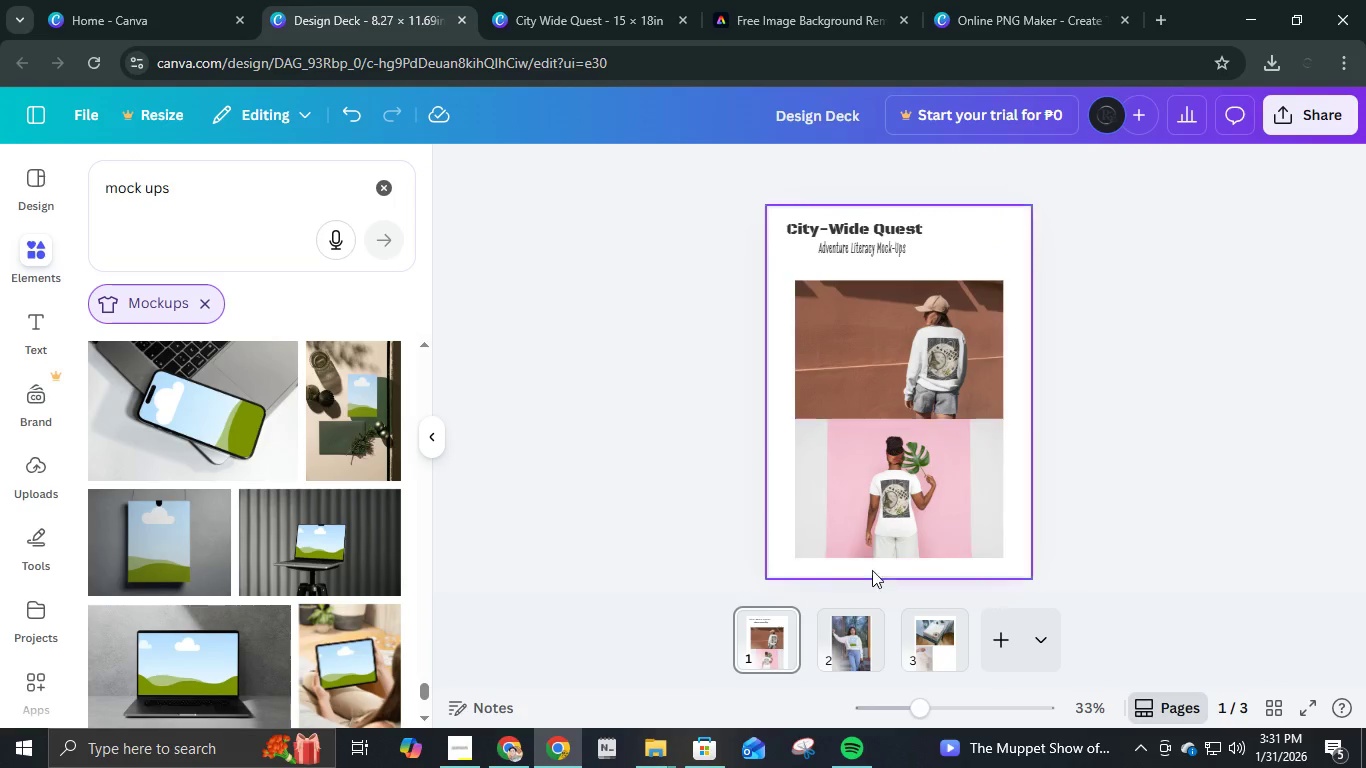 
left_click([843, 659])
 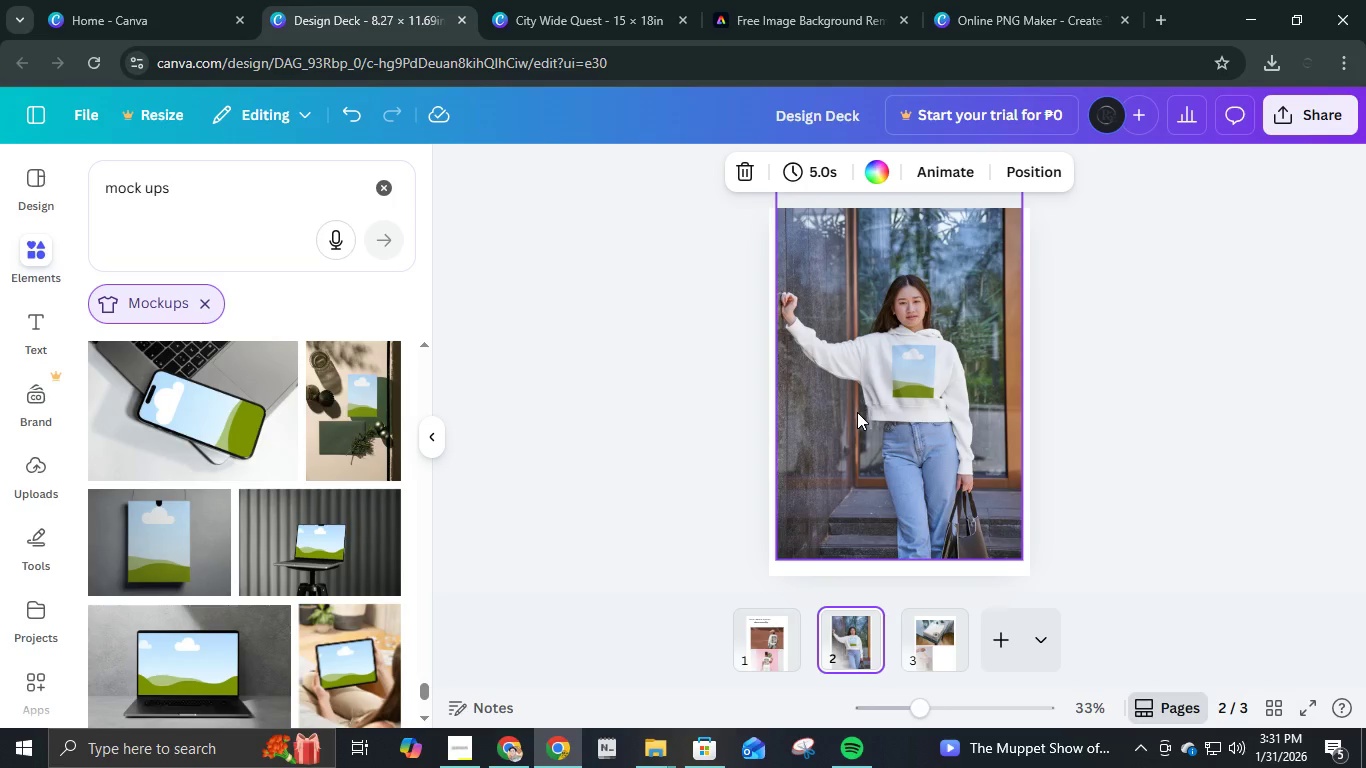 
left_click([839, 475])
 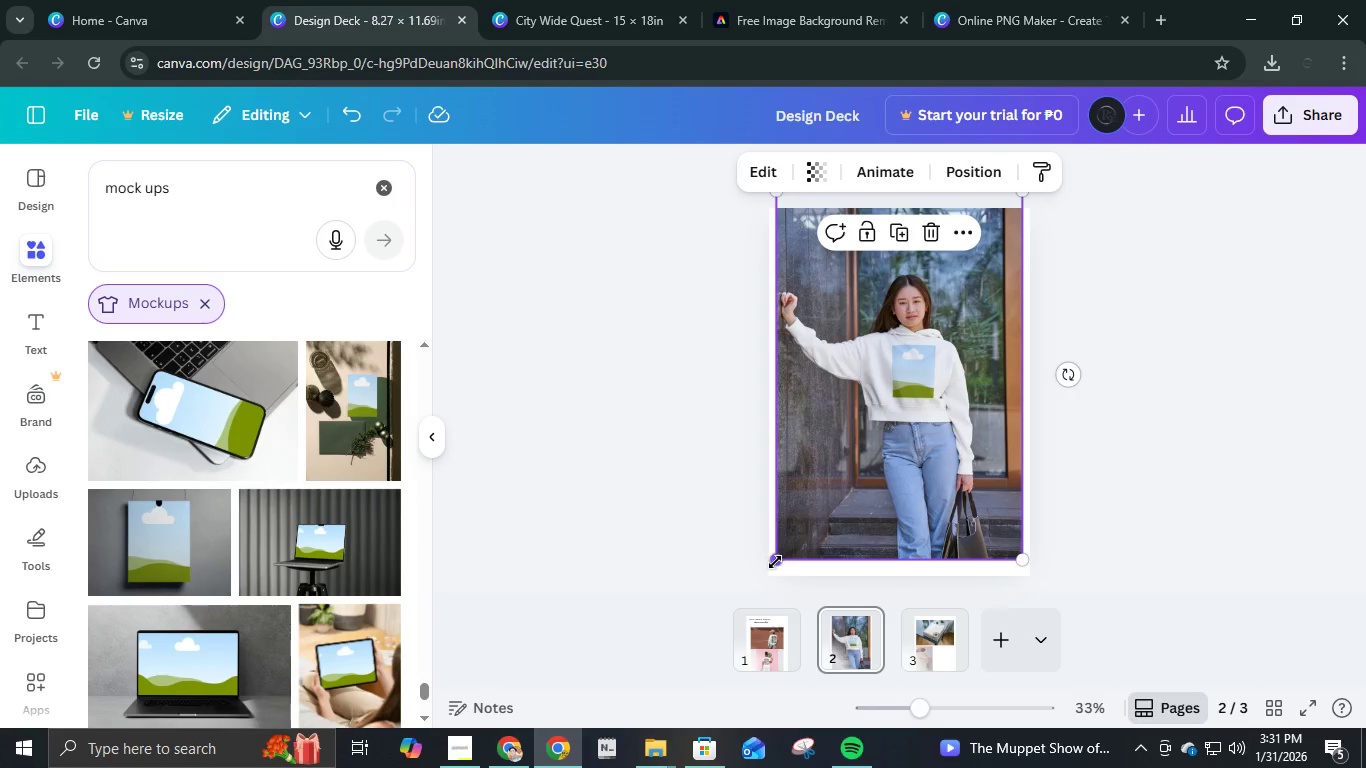 
left_click_drag(start_coordinate=[775, 564], to_coordinate=[831, 483])
 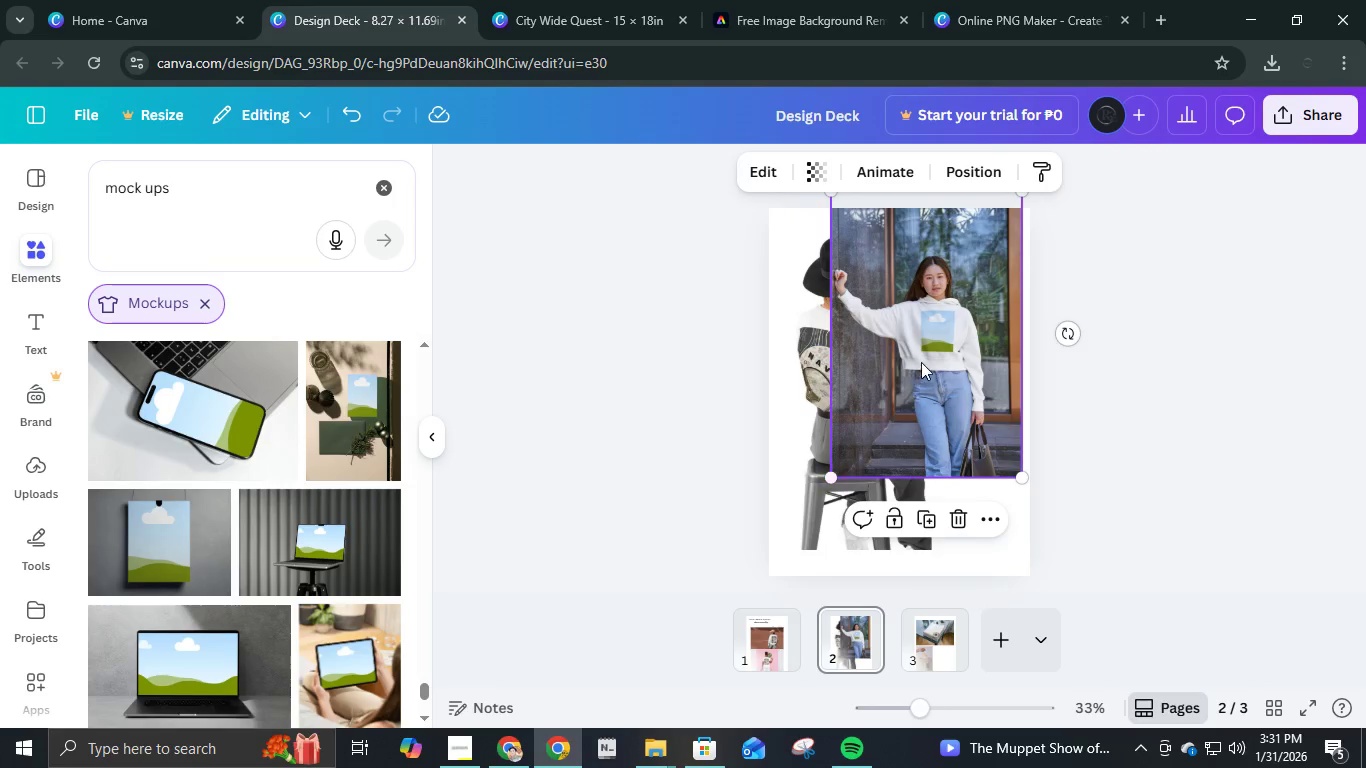 
left_click_drag(start_coordinate=[921, 362], to_coordinate=[911, 434])
 